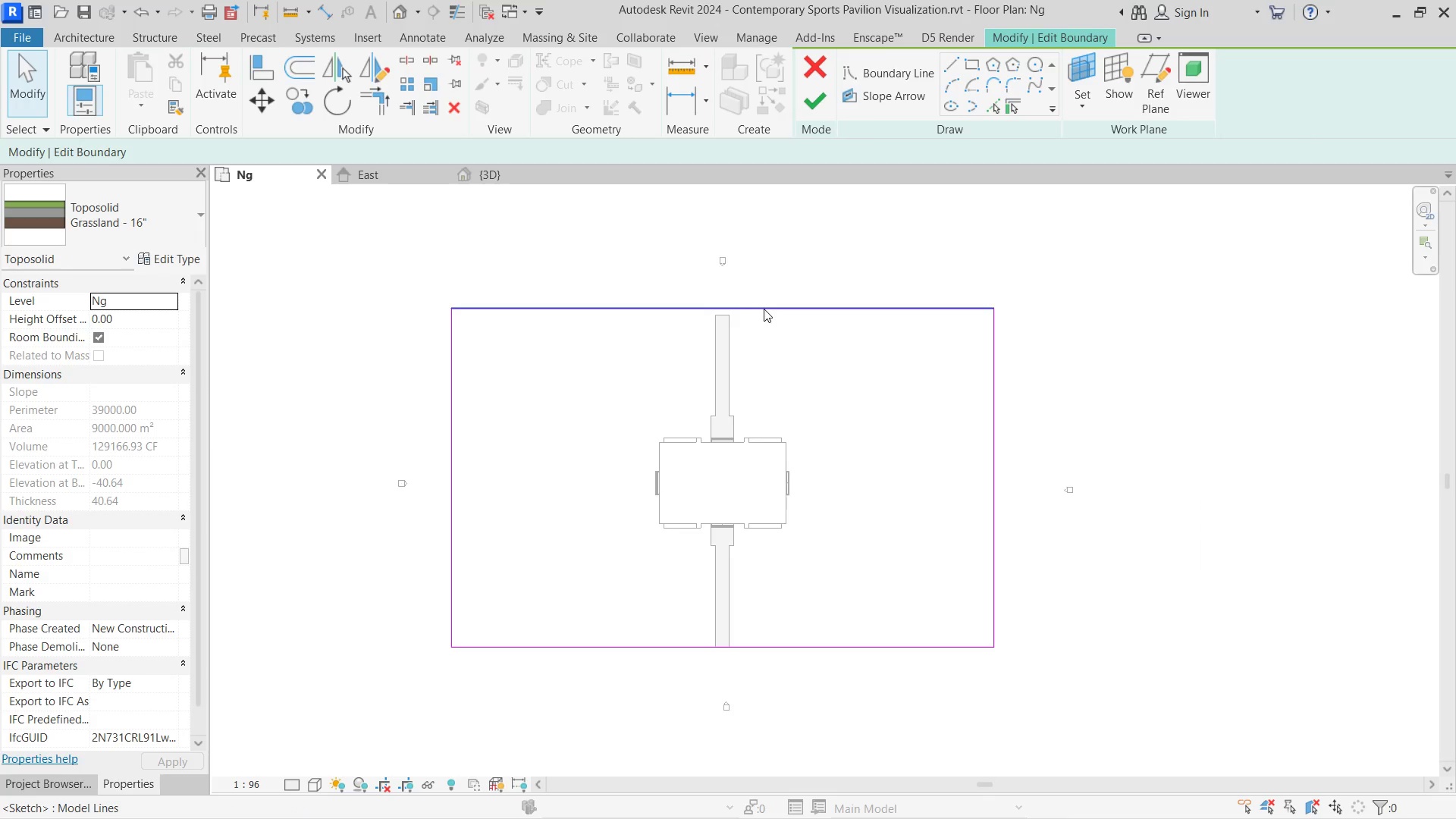 
triple_click([764, 309])
 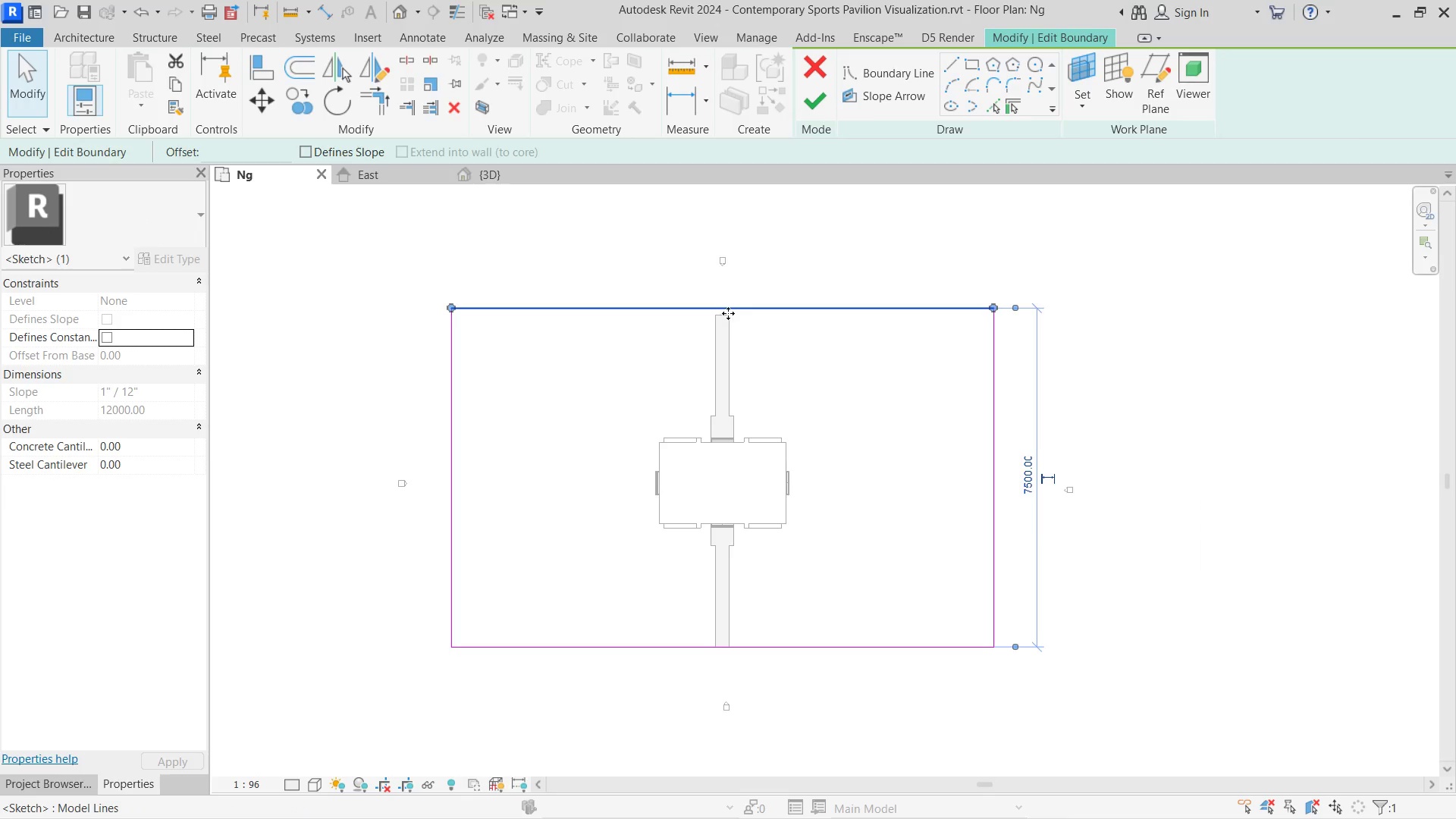 
left_click_drag(start_coordinate=[731, 310], to_coordinate=[718, 327])
 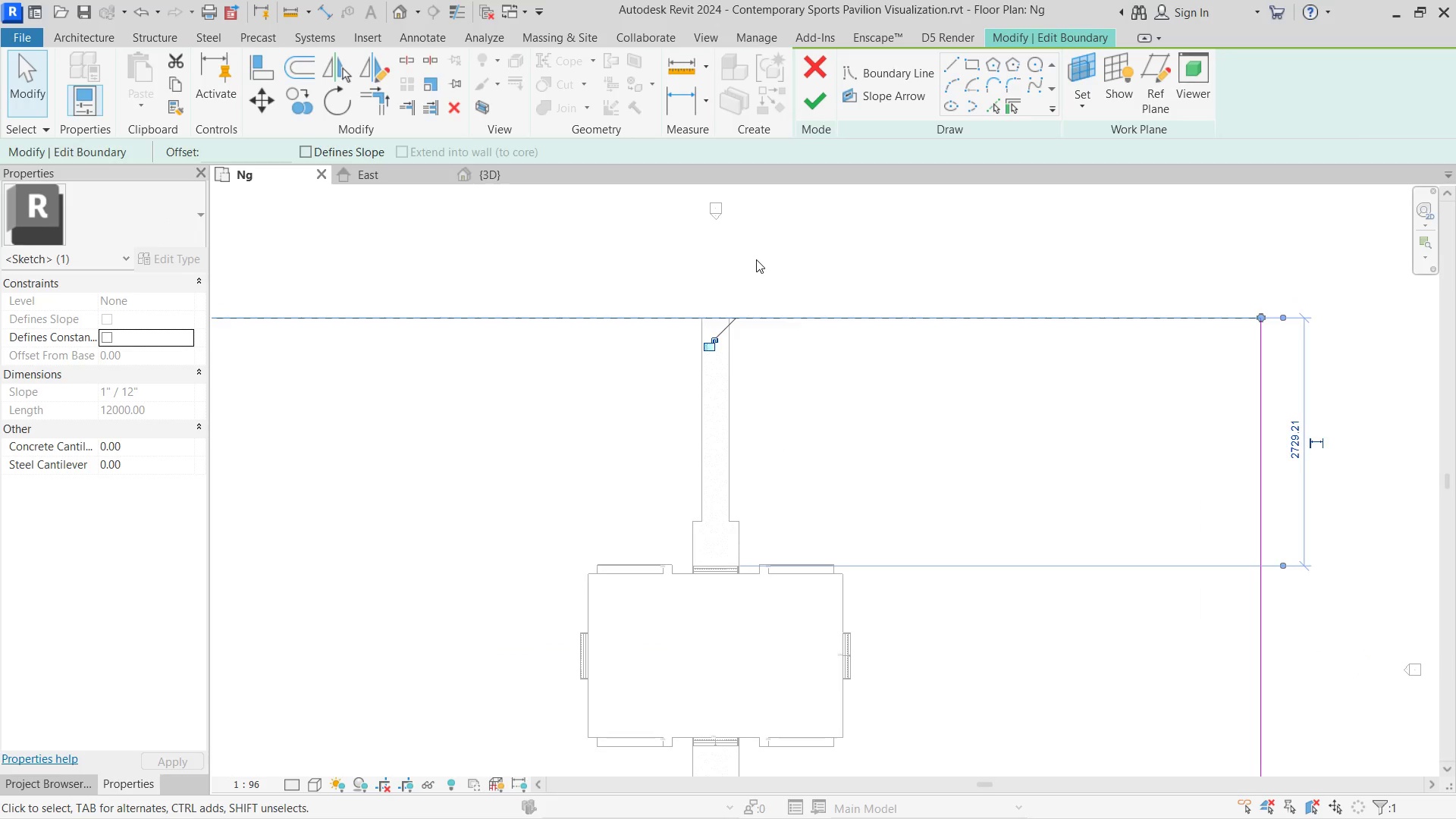 
scroll: coordinate [730, 312], scroll_direction: up, amount: 5.0
 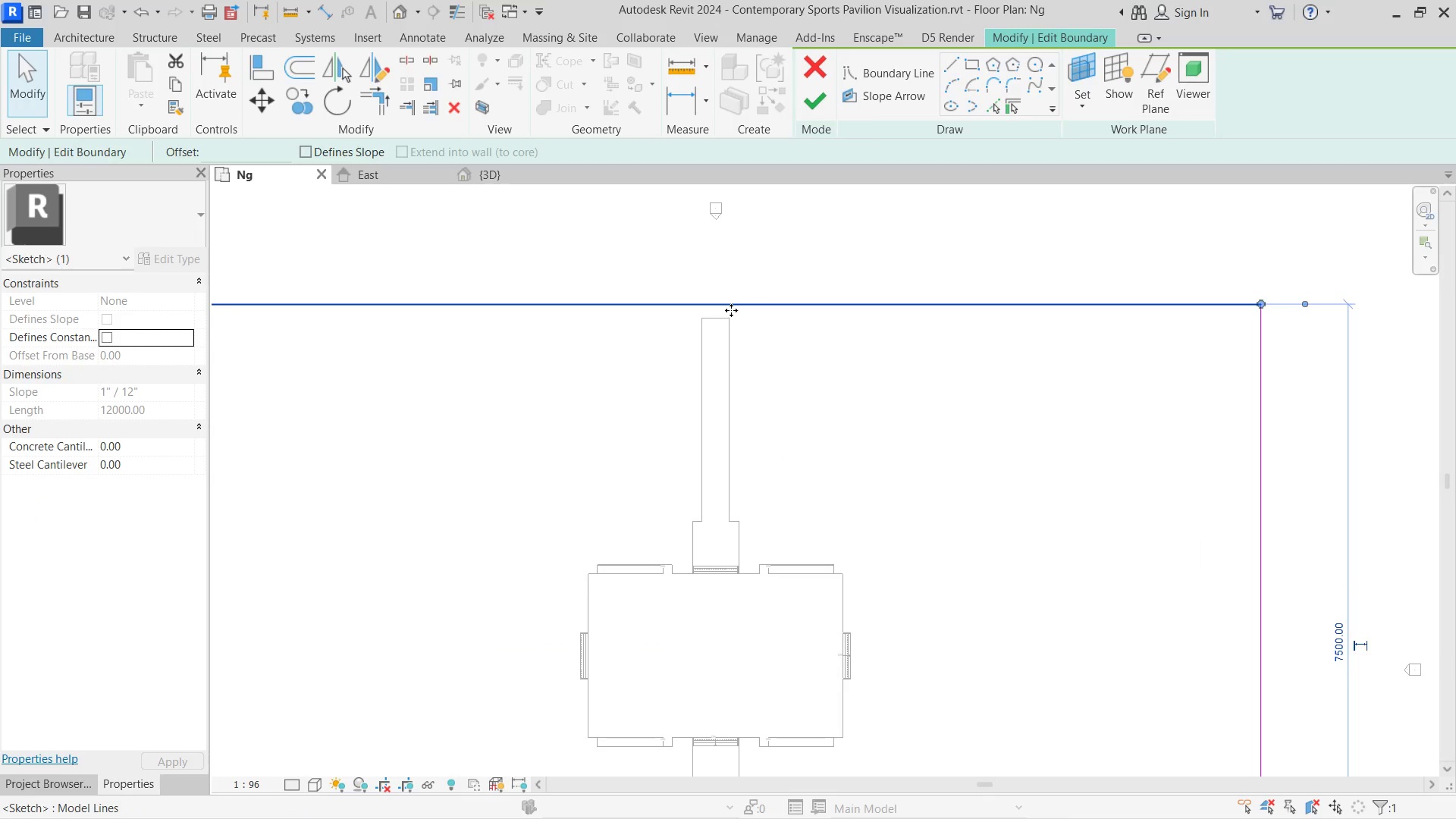 
left_click([756, 259])
 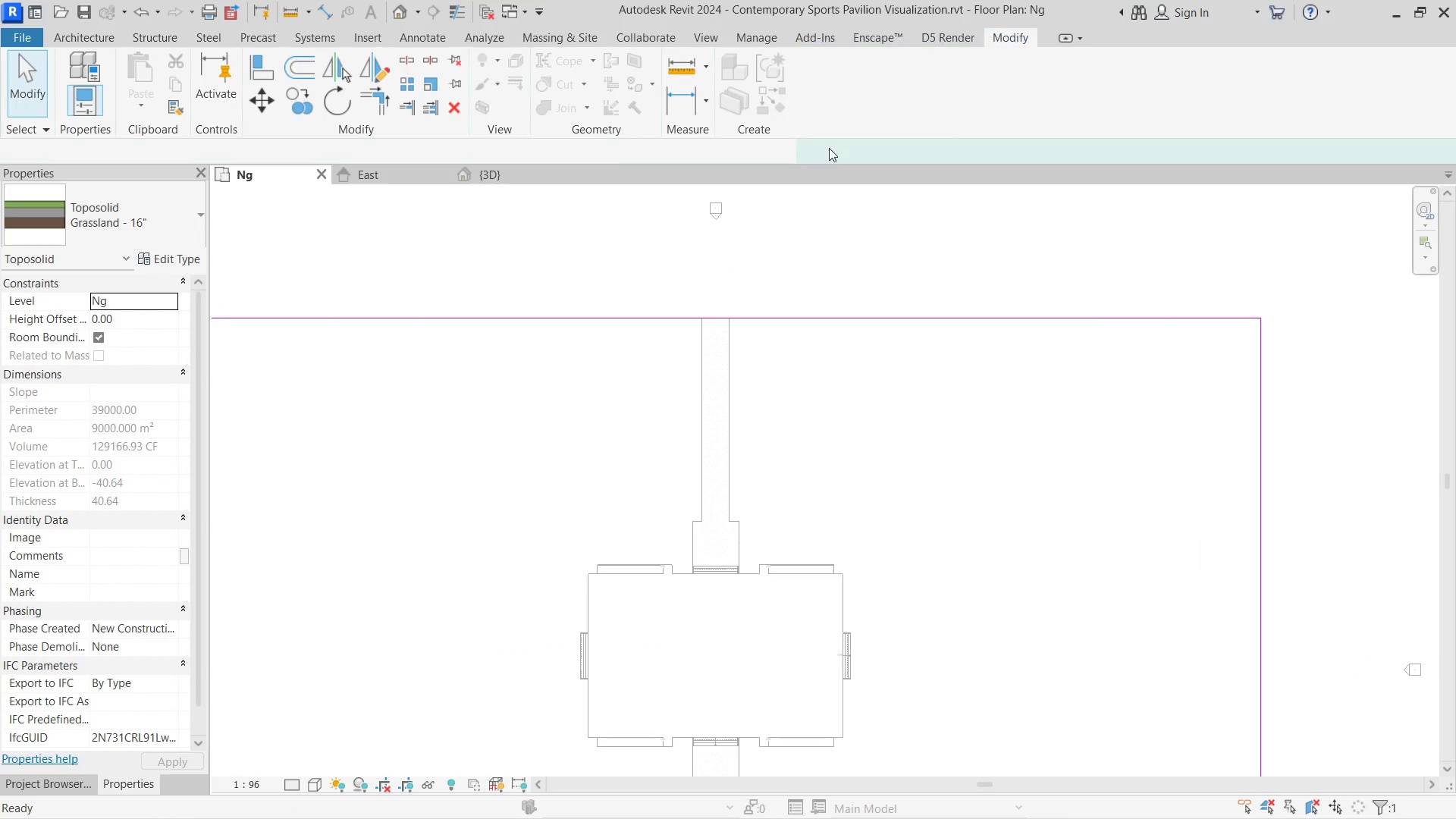 
double_click([827, 247])
 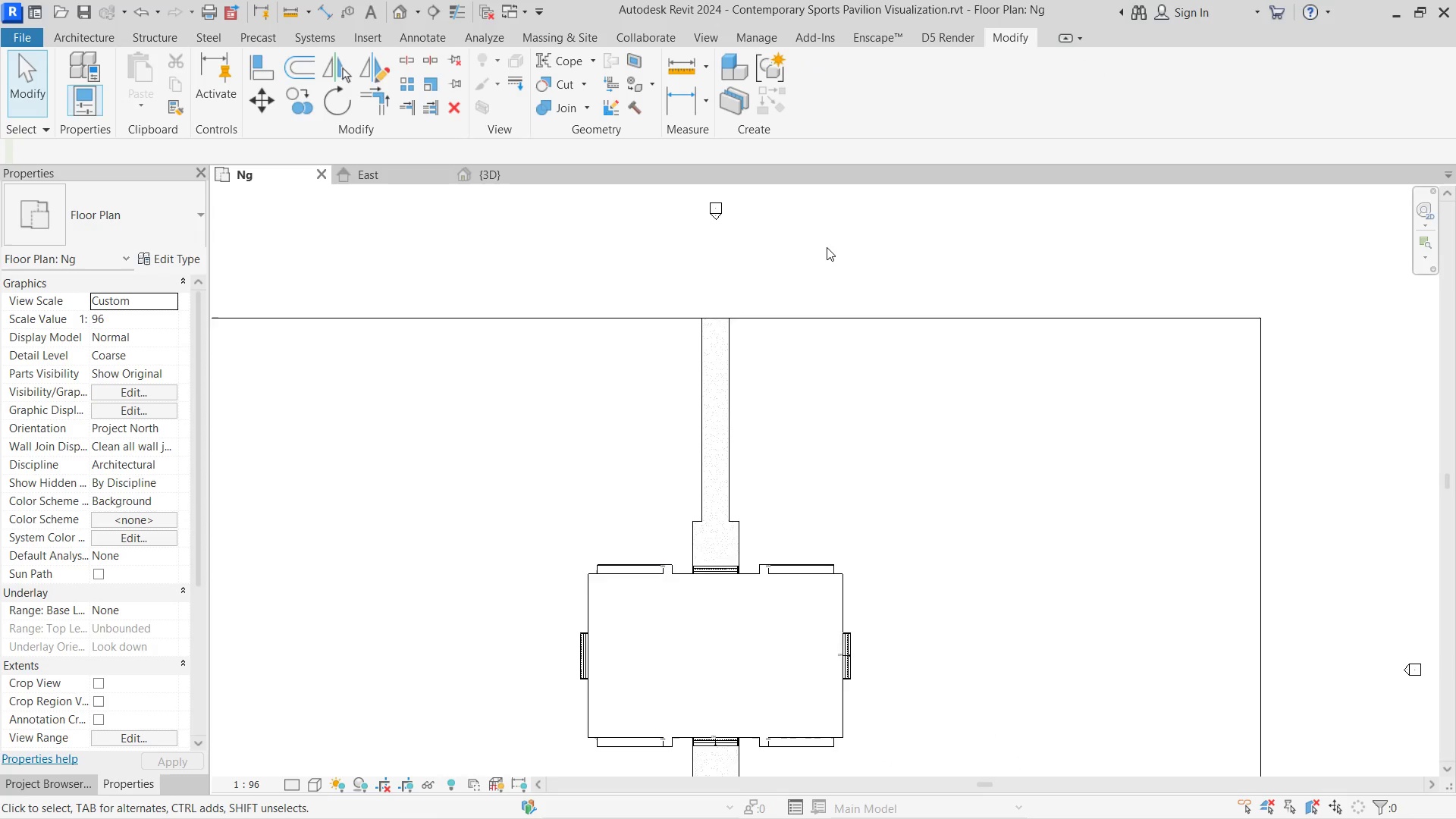 
scroll: coordinate [827, 249], scroll_direction: down, amount: 4.0
 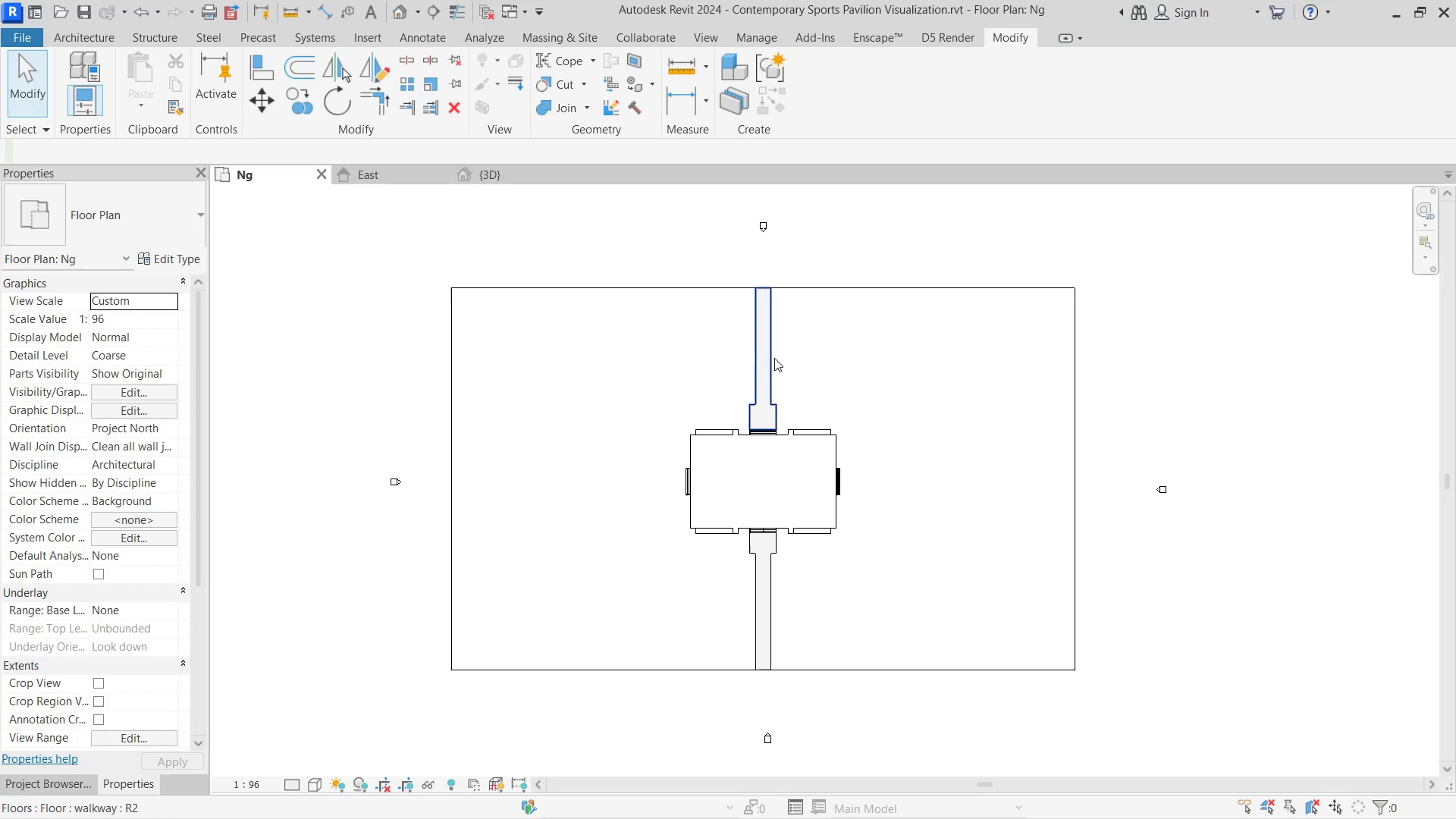 
left_click([768, 357])
 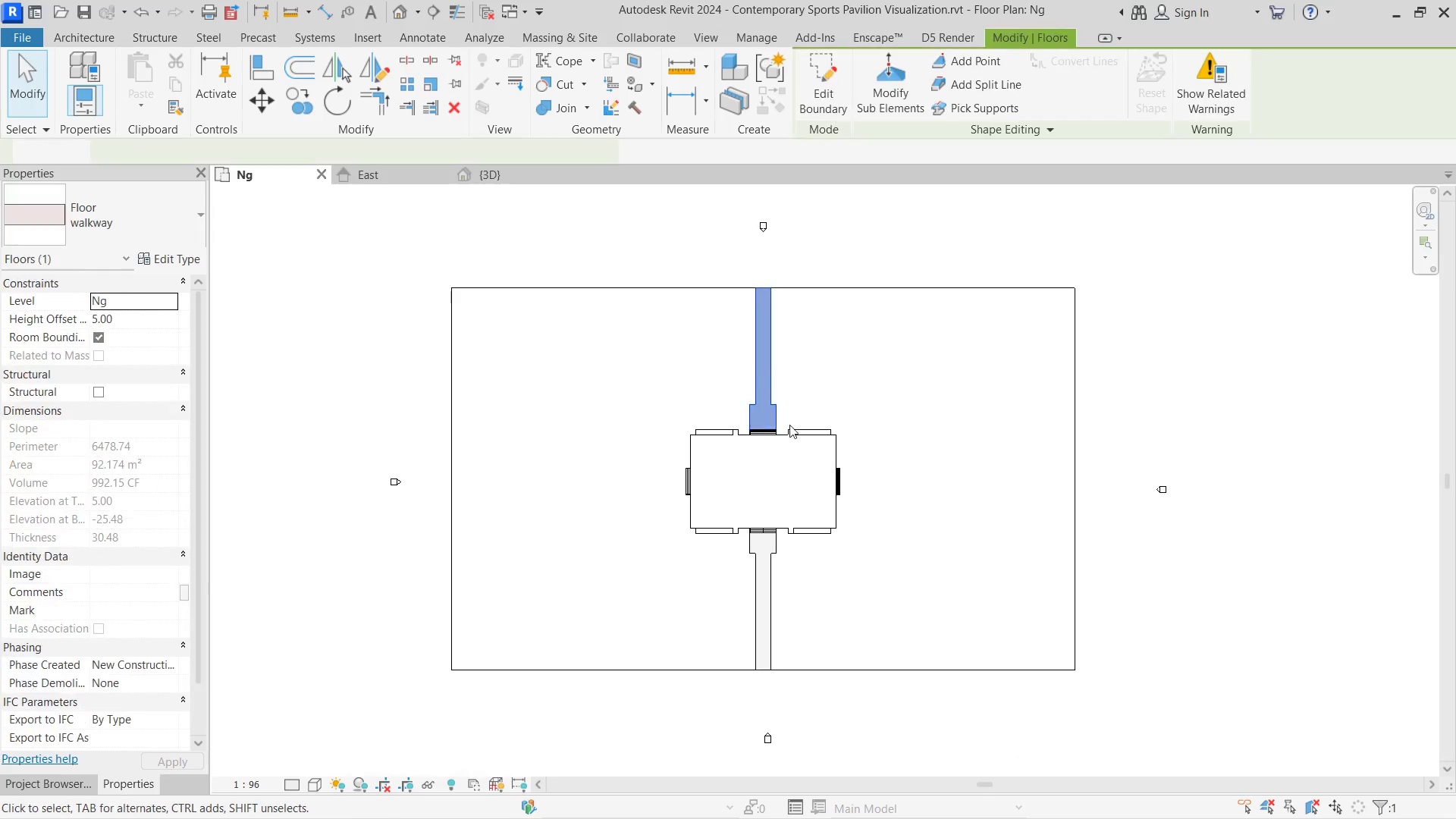 
hold_key(key=ControlLeft, duration=0.81)
left_click([776, 636])
 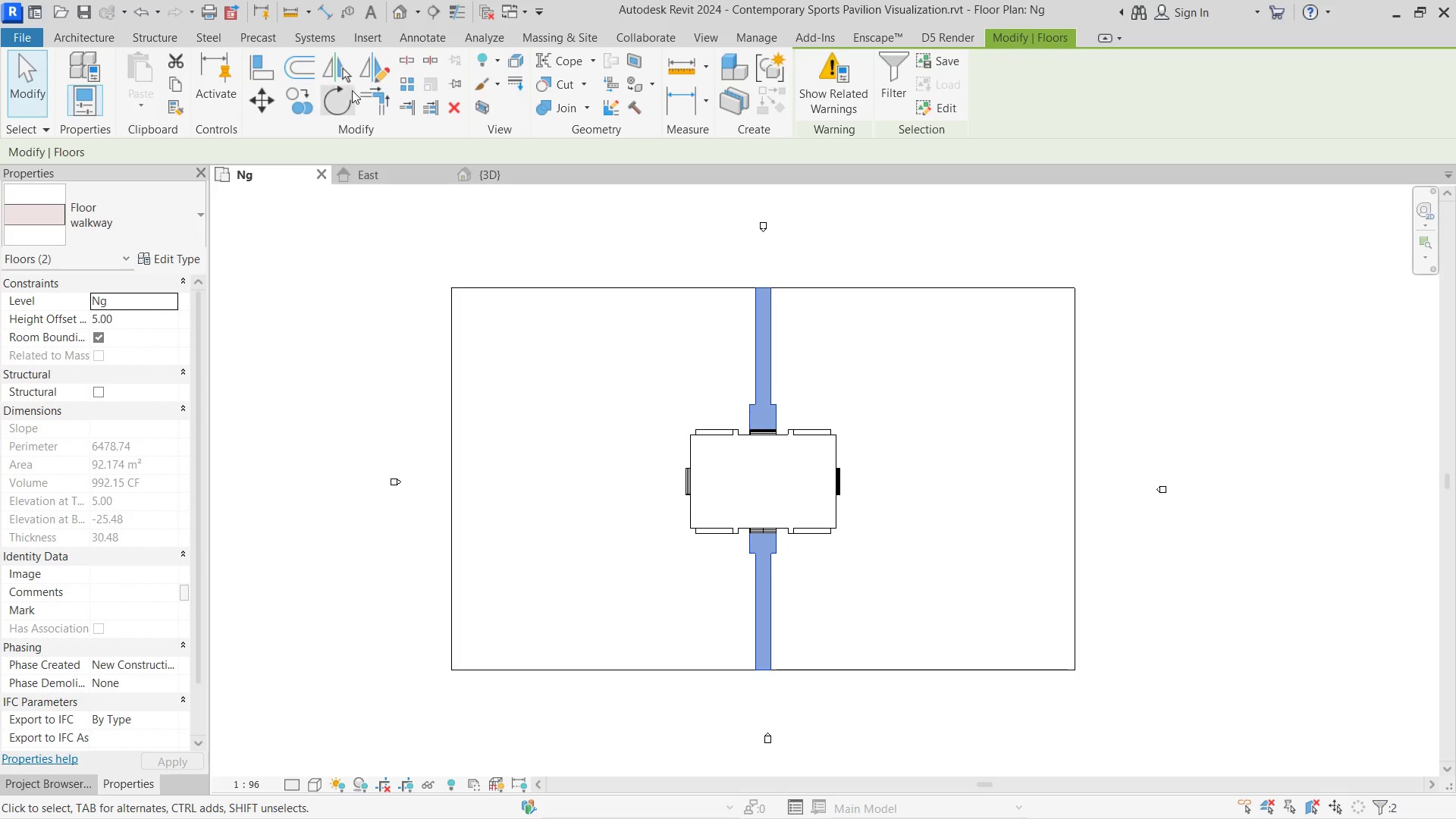 
left_click([375, 63])
 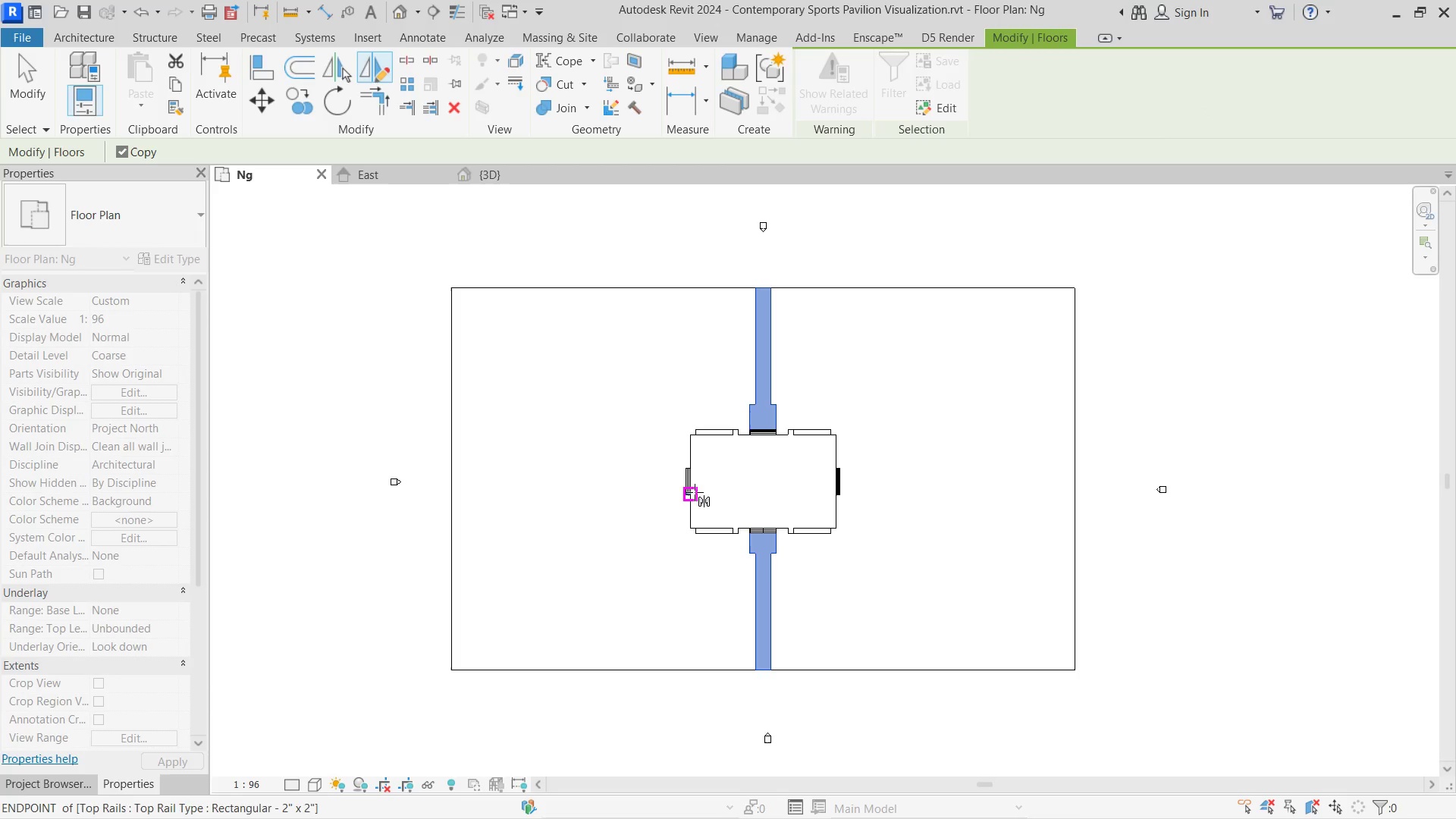 
scroll: coordinate [694, 481], scroll_direction: up, amount: 8.0
 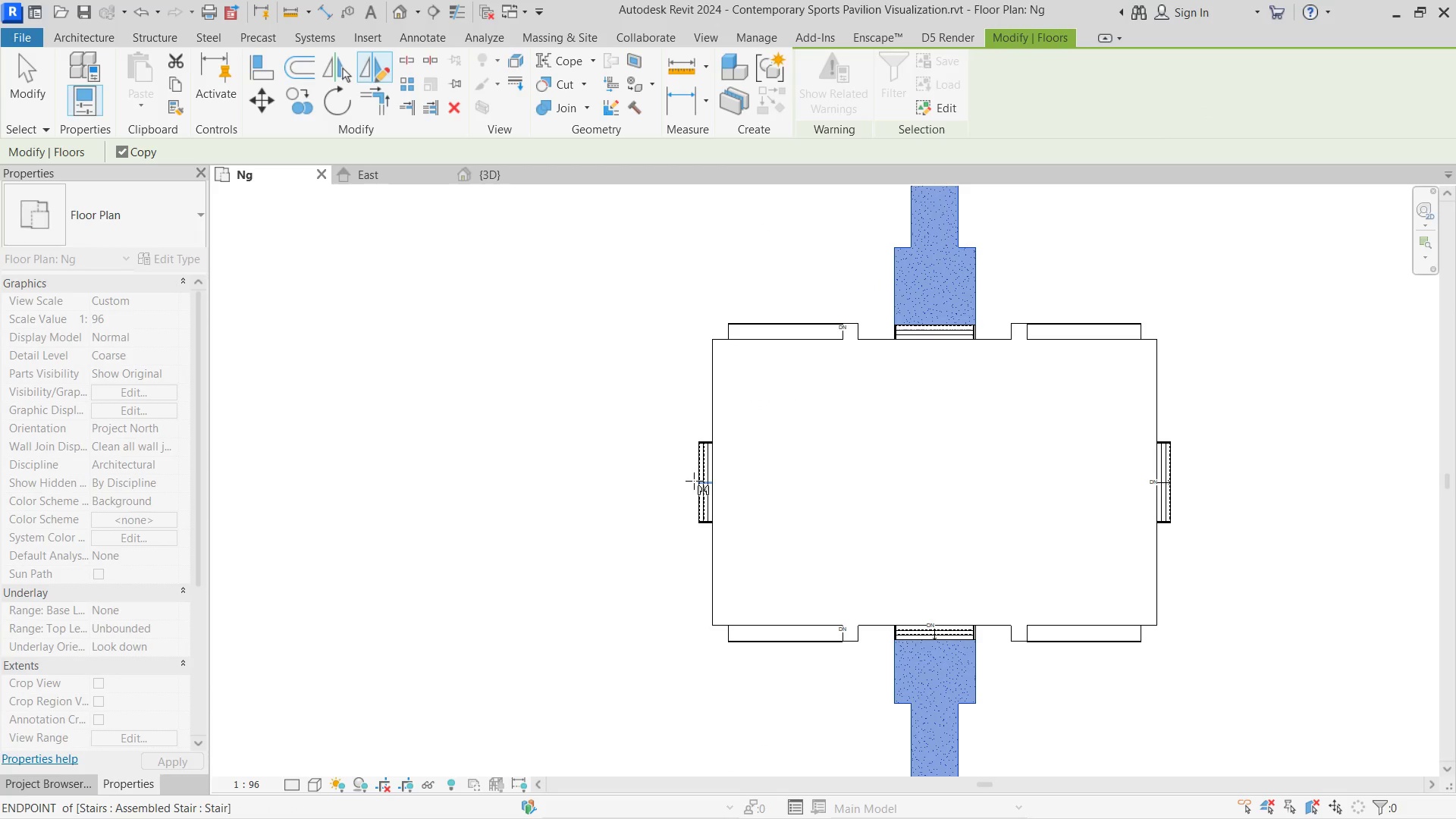 
left_click([694, 481])
 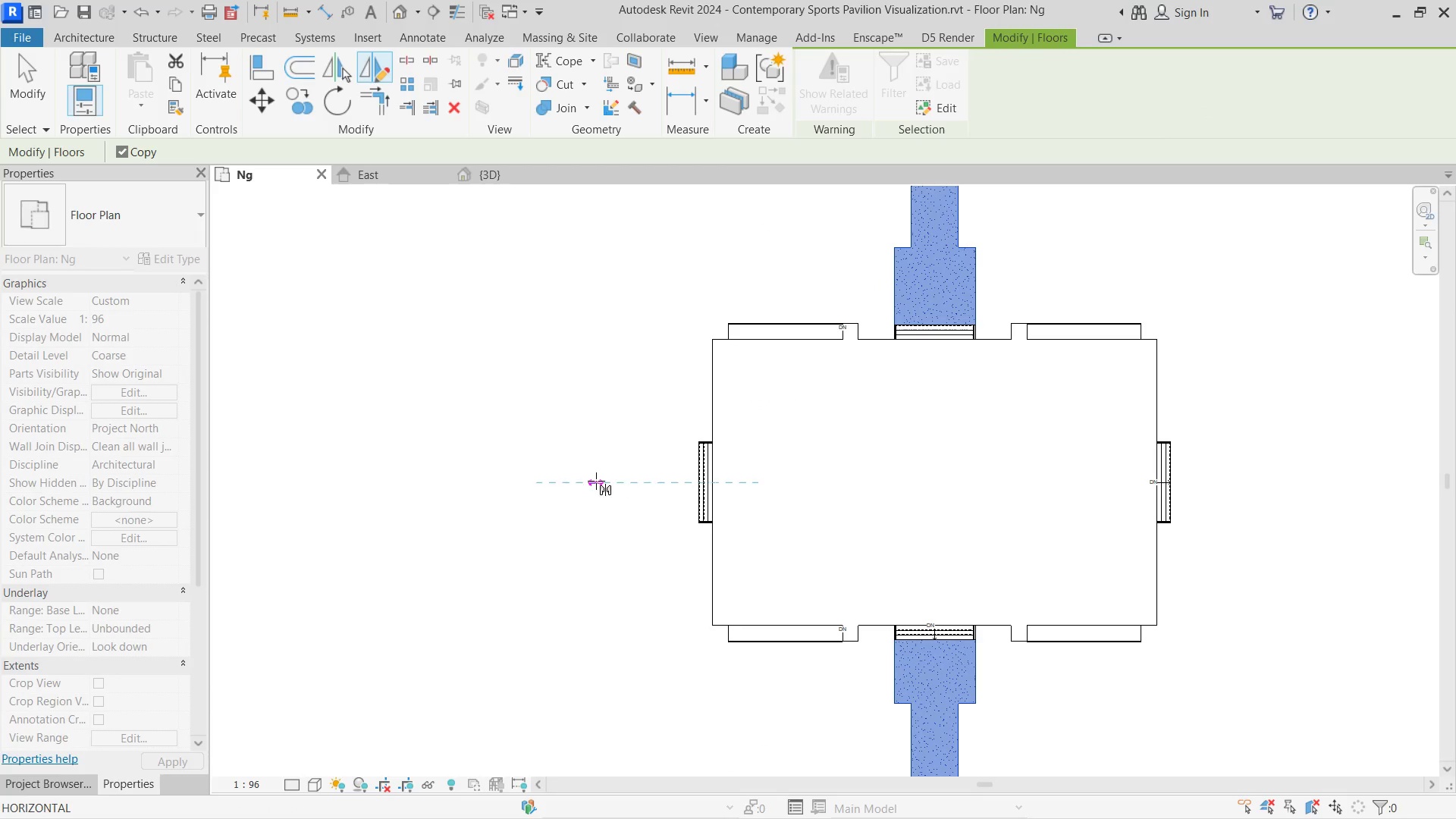 
double_click([596, 481])
 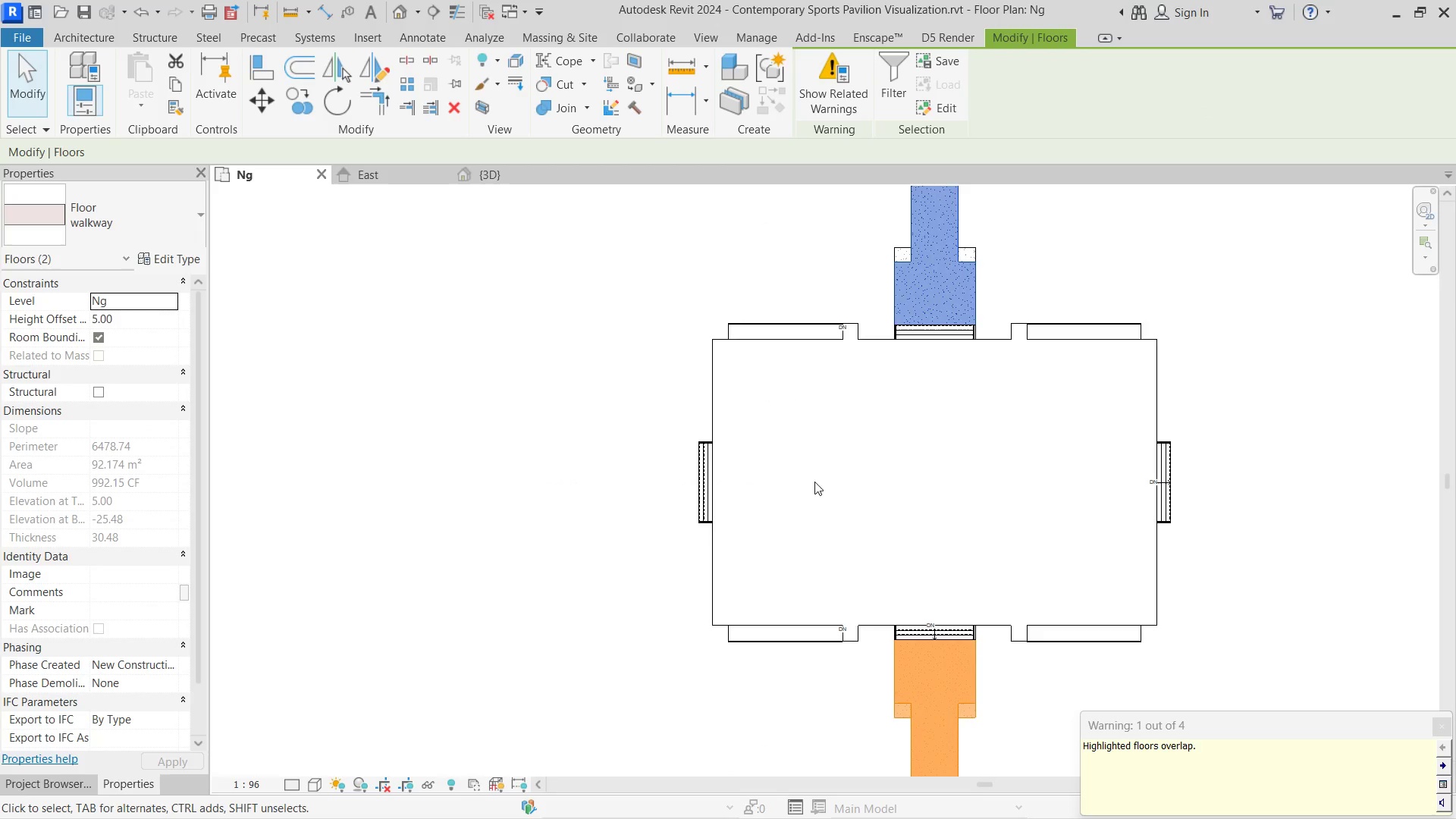 
key(Control+ControlLeft)
 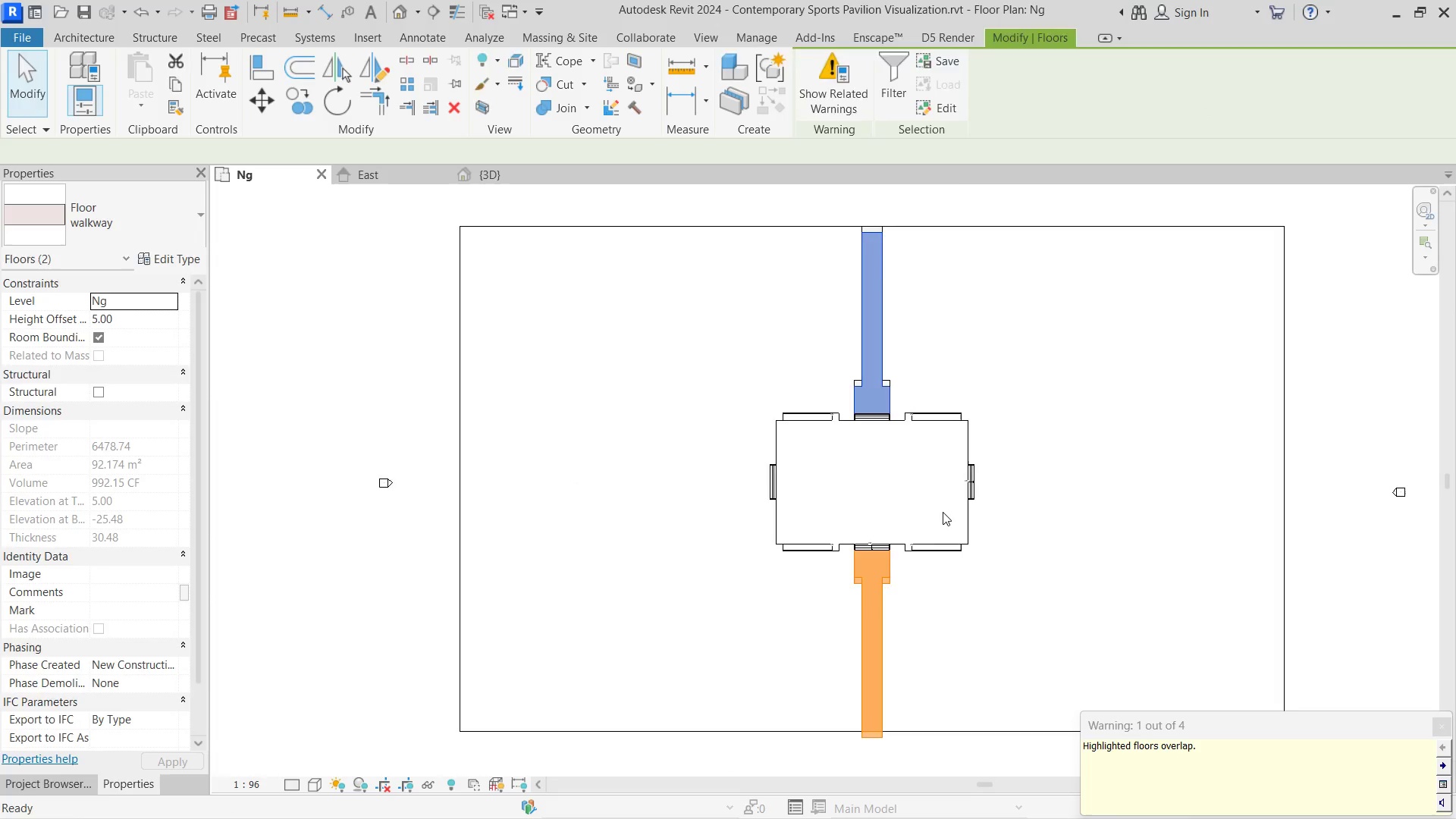 
key(Control+Z)
 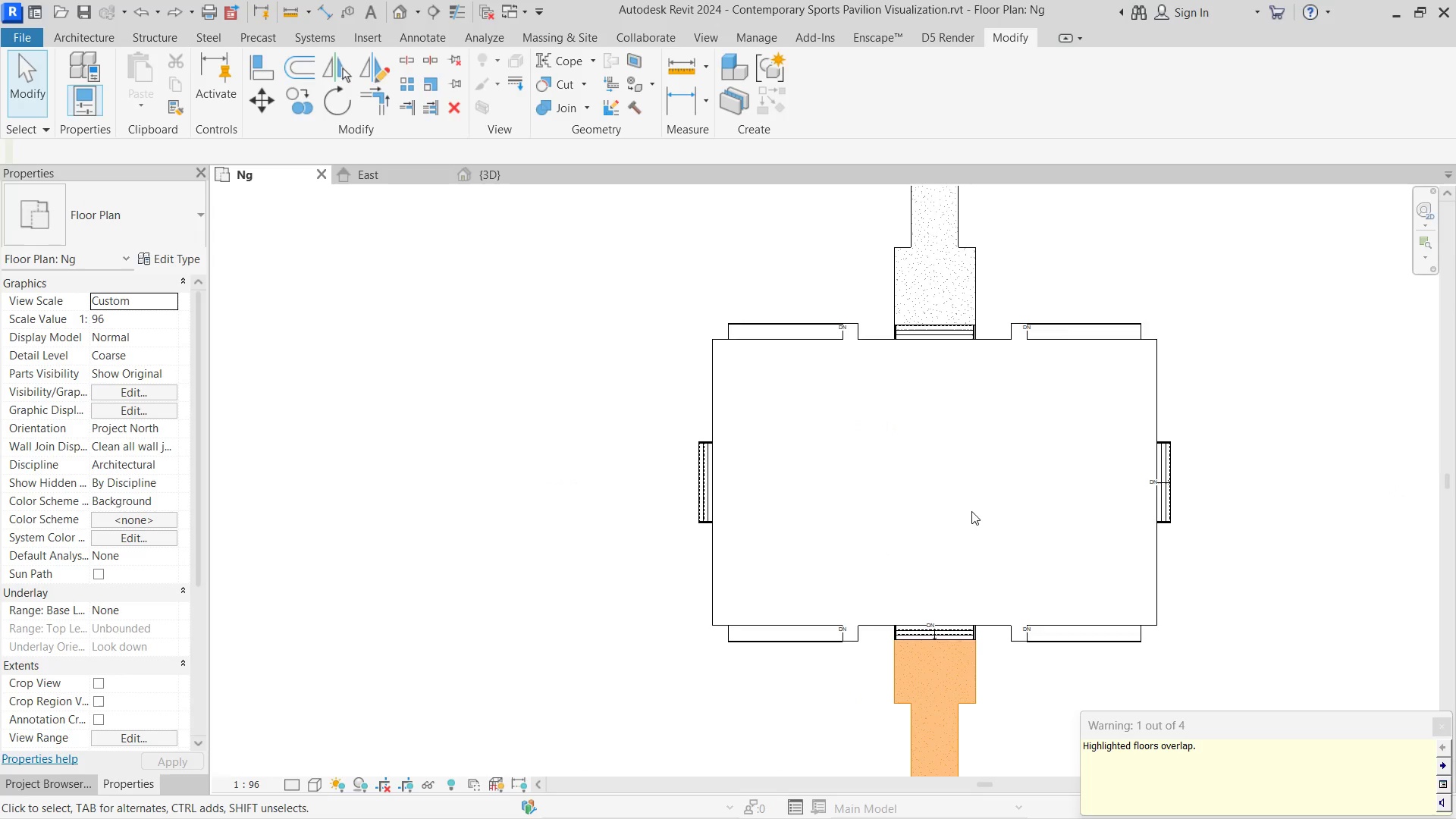 
scroll: coordinate [971, 511], scroll_direction: down, amount: 13.0
 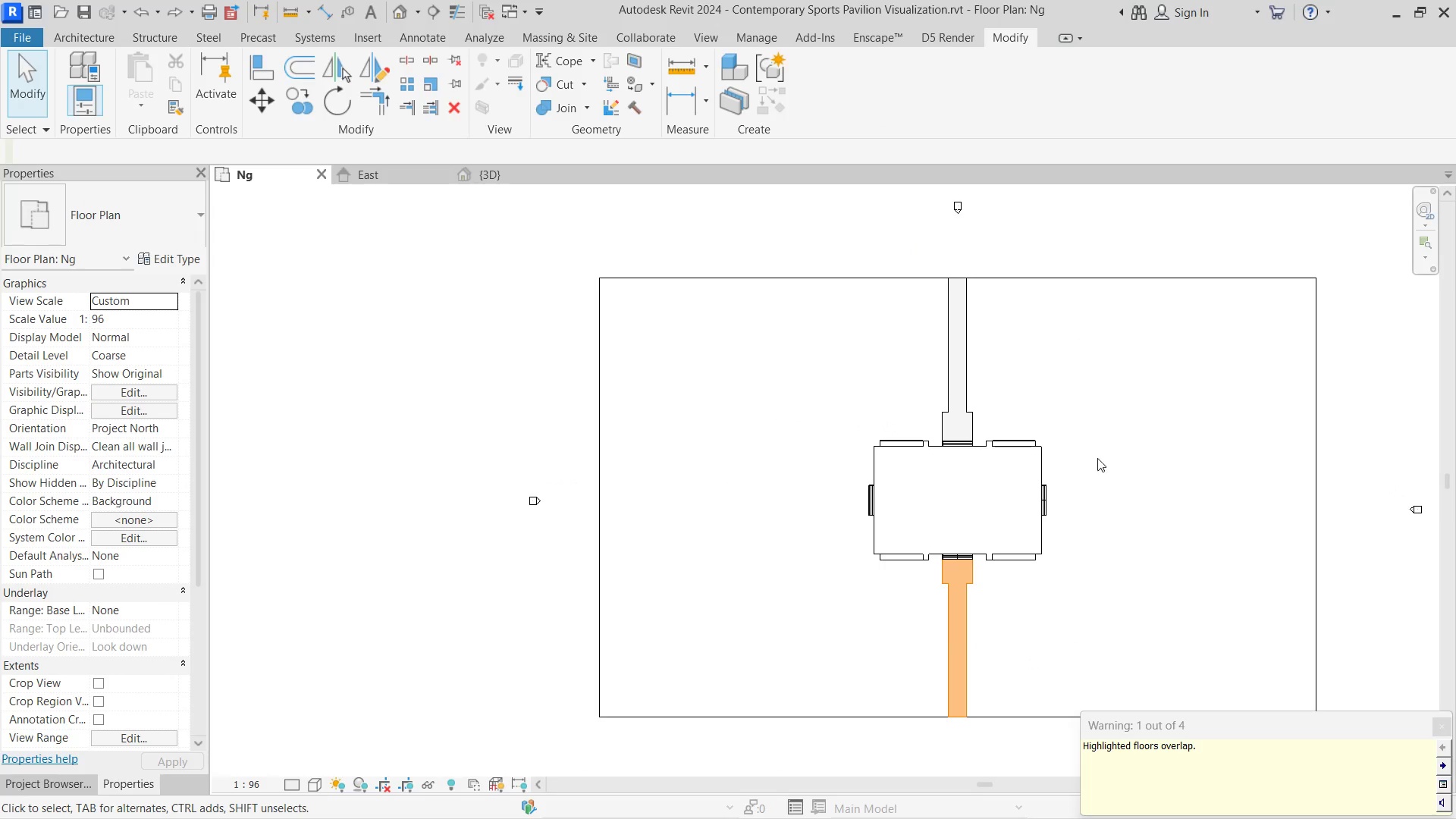 
key(Control+ControlLeft)
 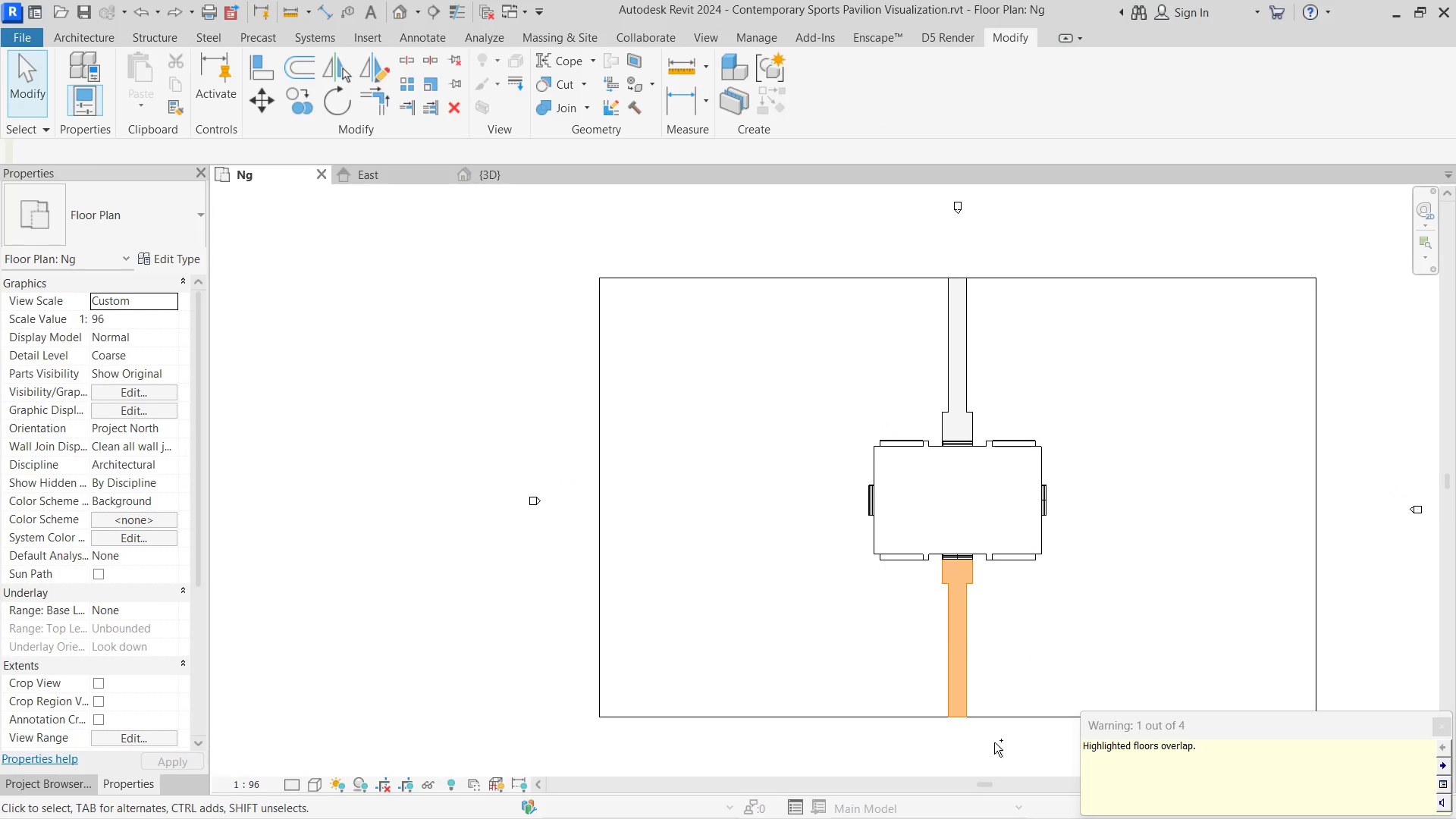 
left_click([802, 107])
 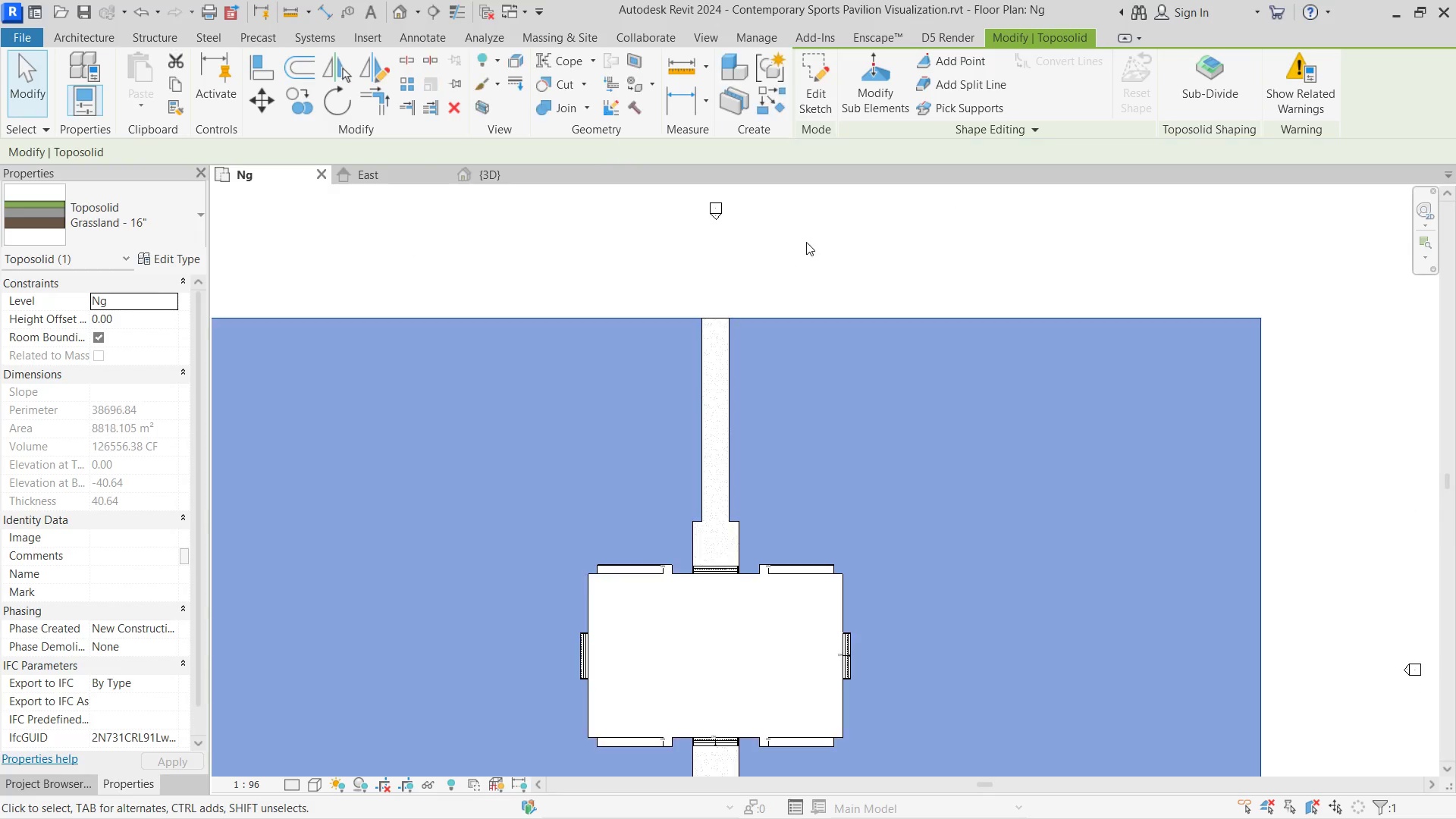 
left_click([808, 237])
 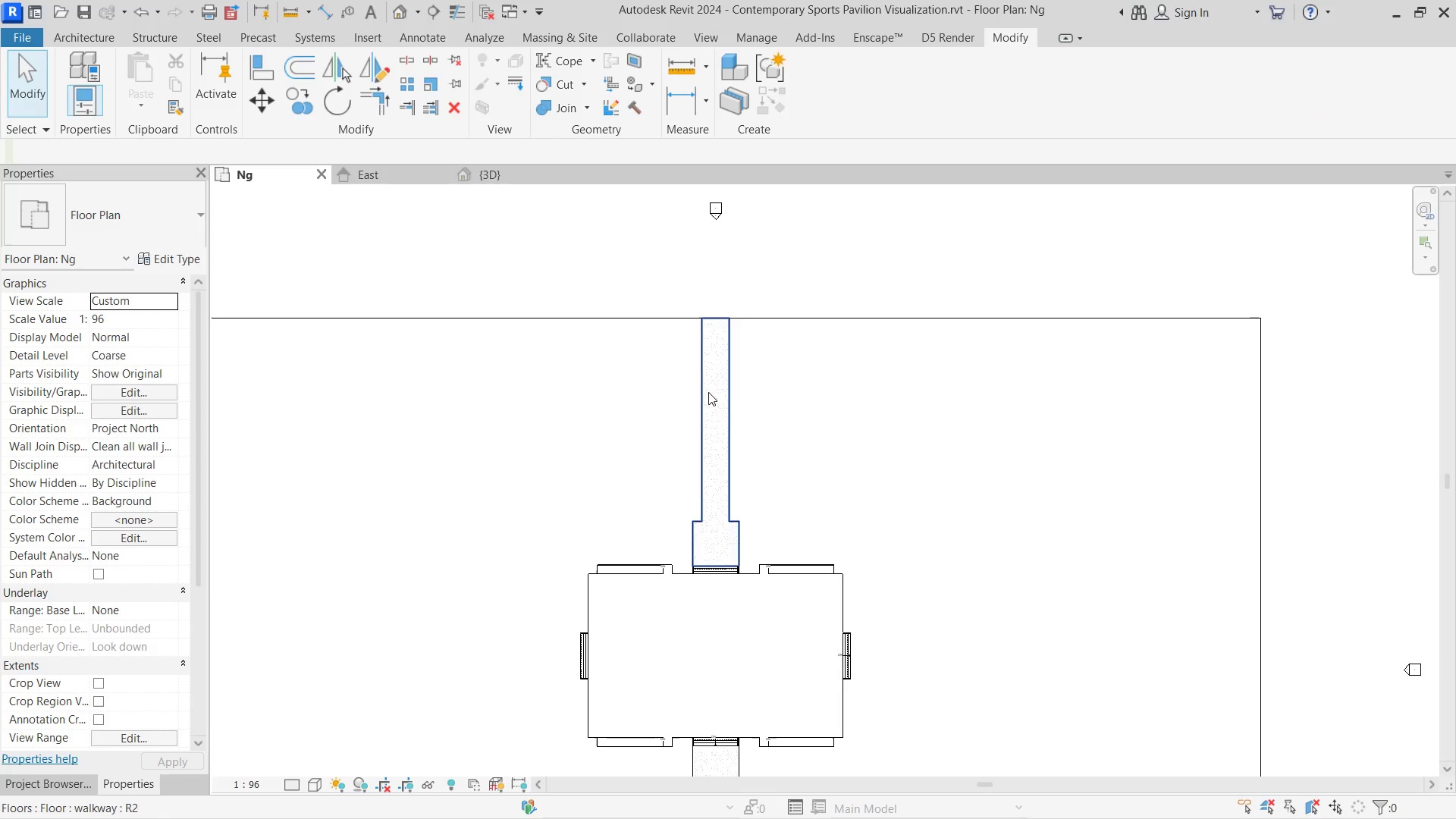 
left_click([725, 392])
 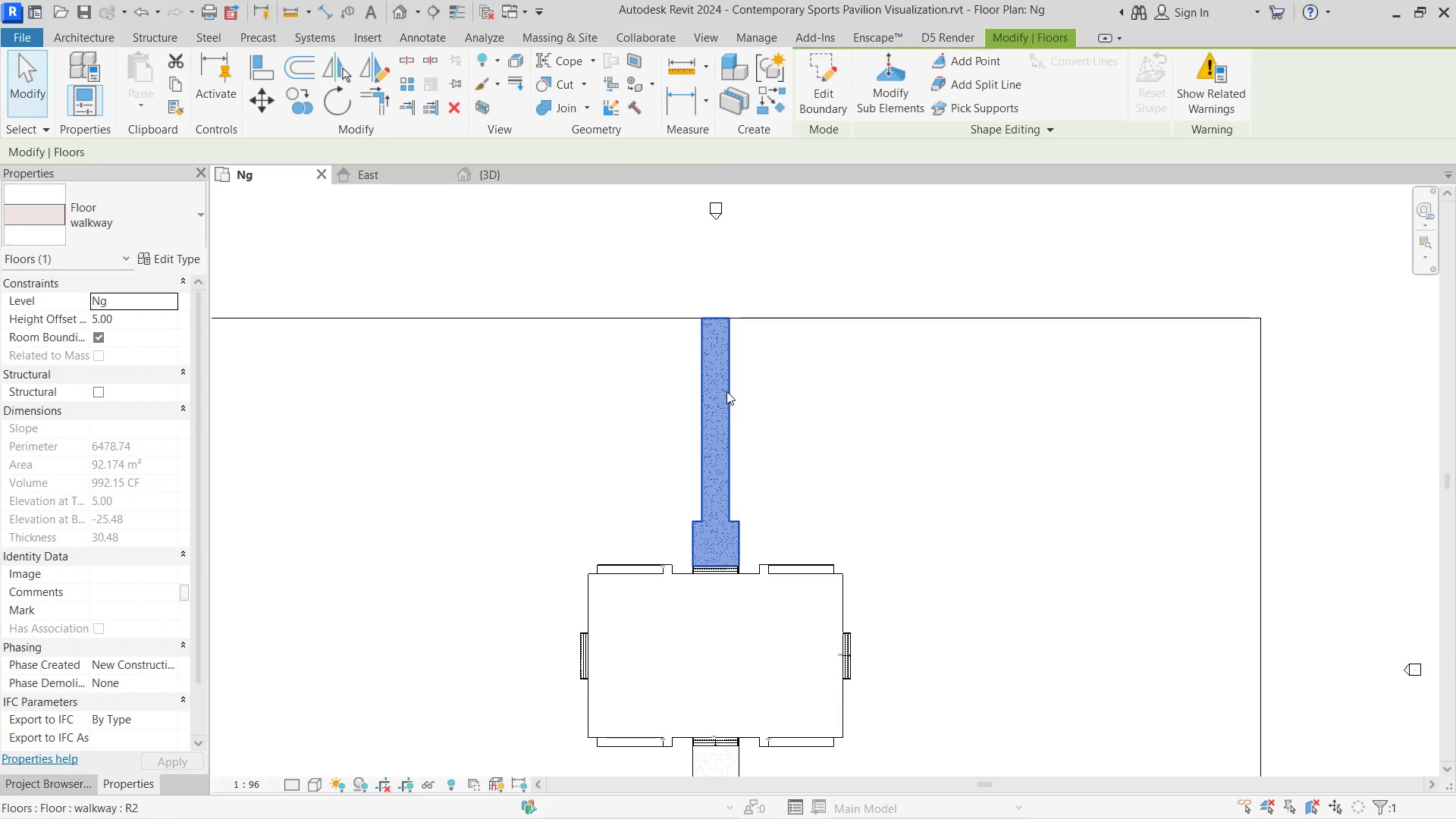 
hold_key(key=ControlLeft, duration=0.56)
 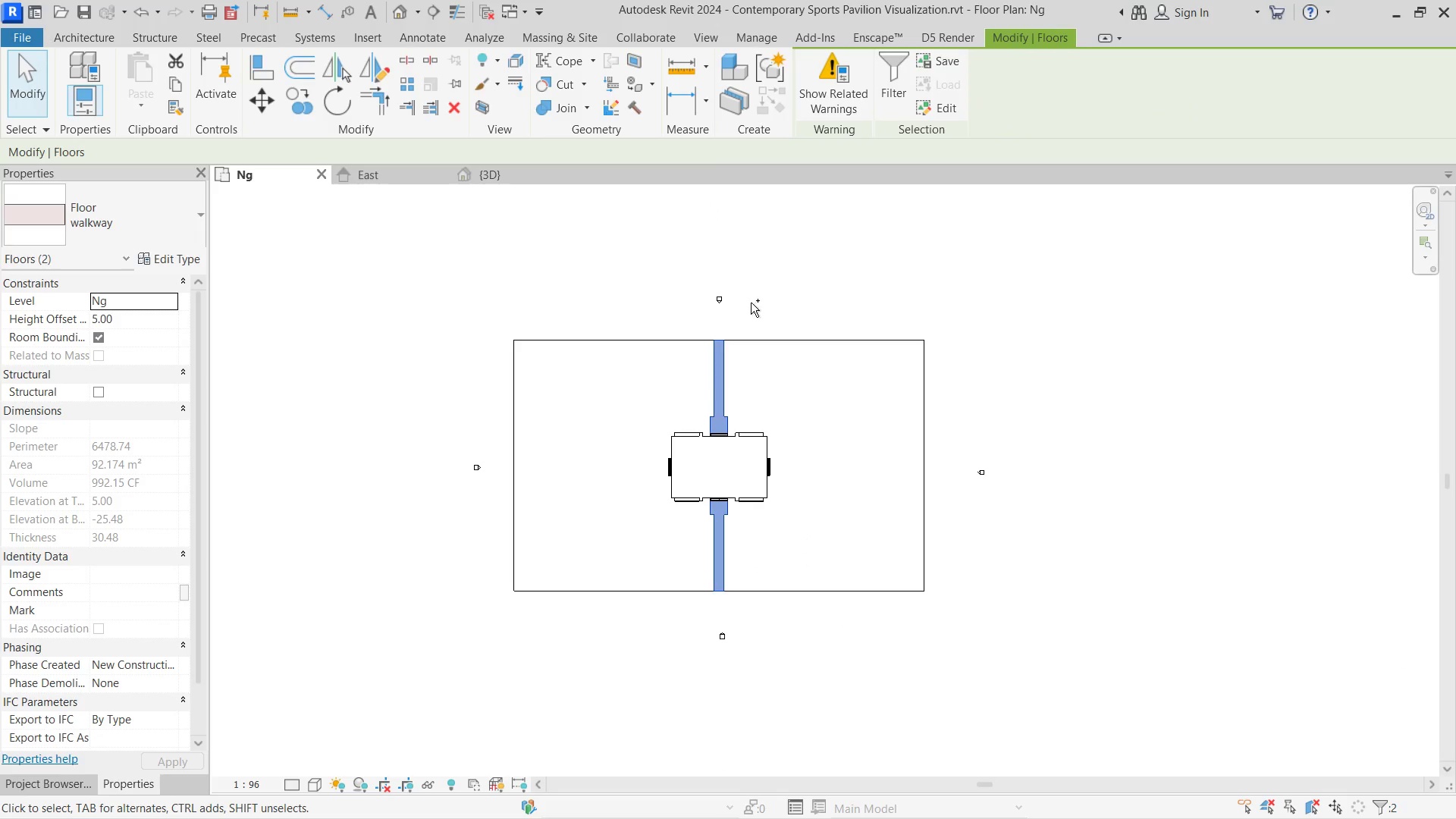 
scroll: coordinate [721, 353], scroll_direction: down, amount: 7.0
 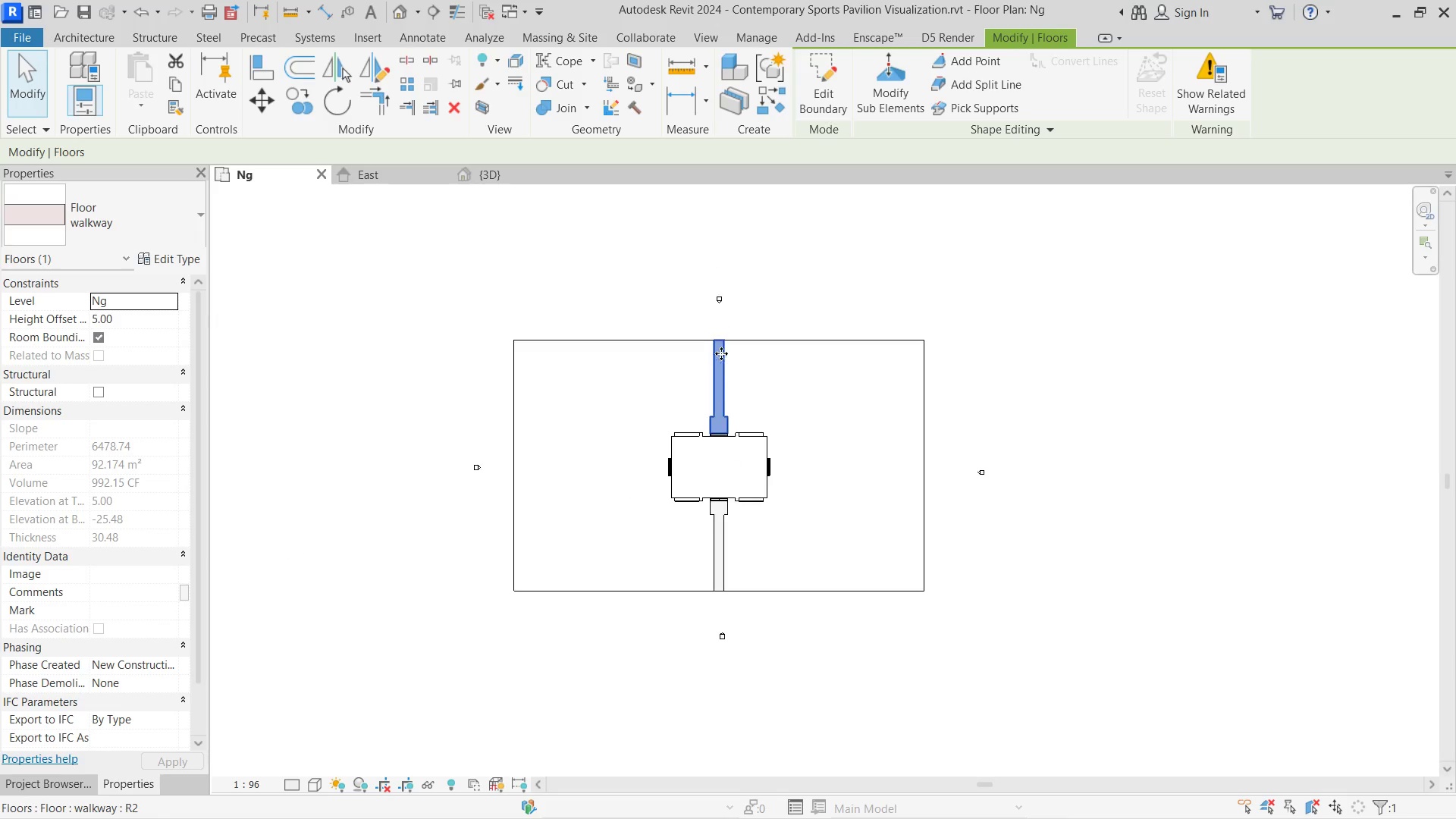 
left_click([717, 543])
 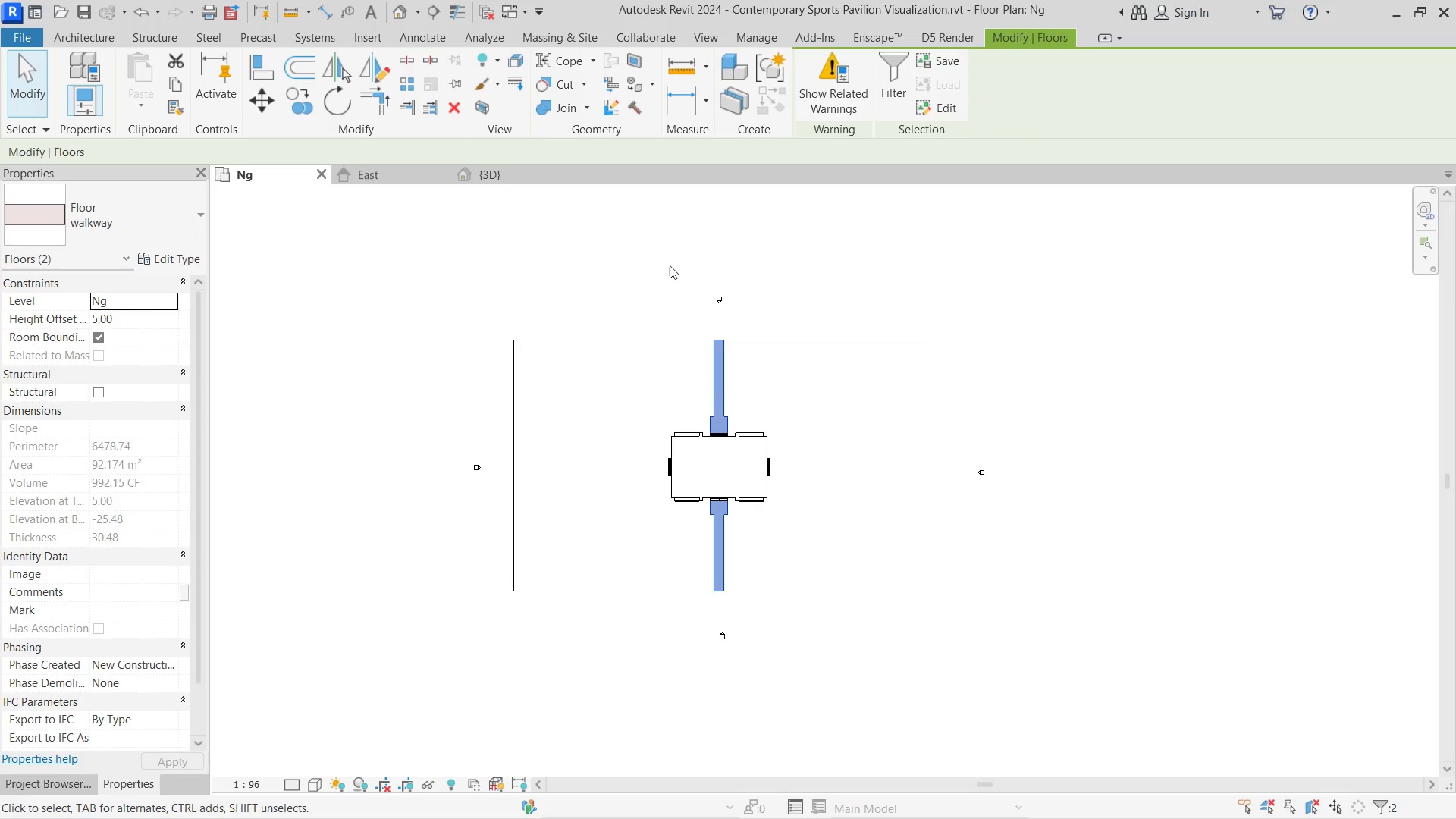 
key(Control+C)
 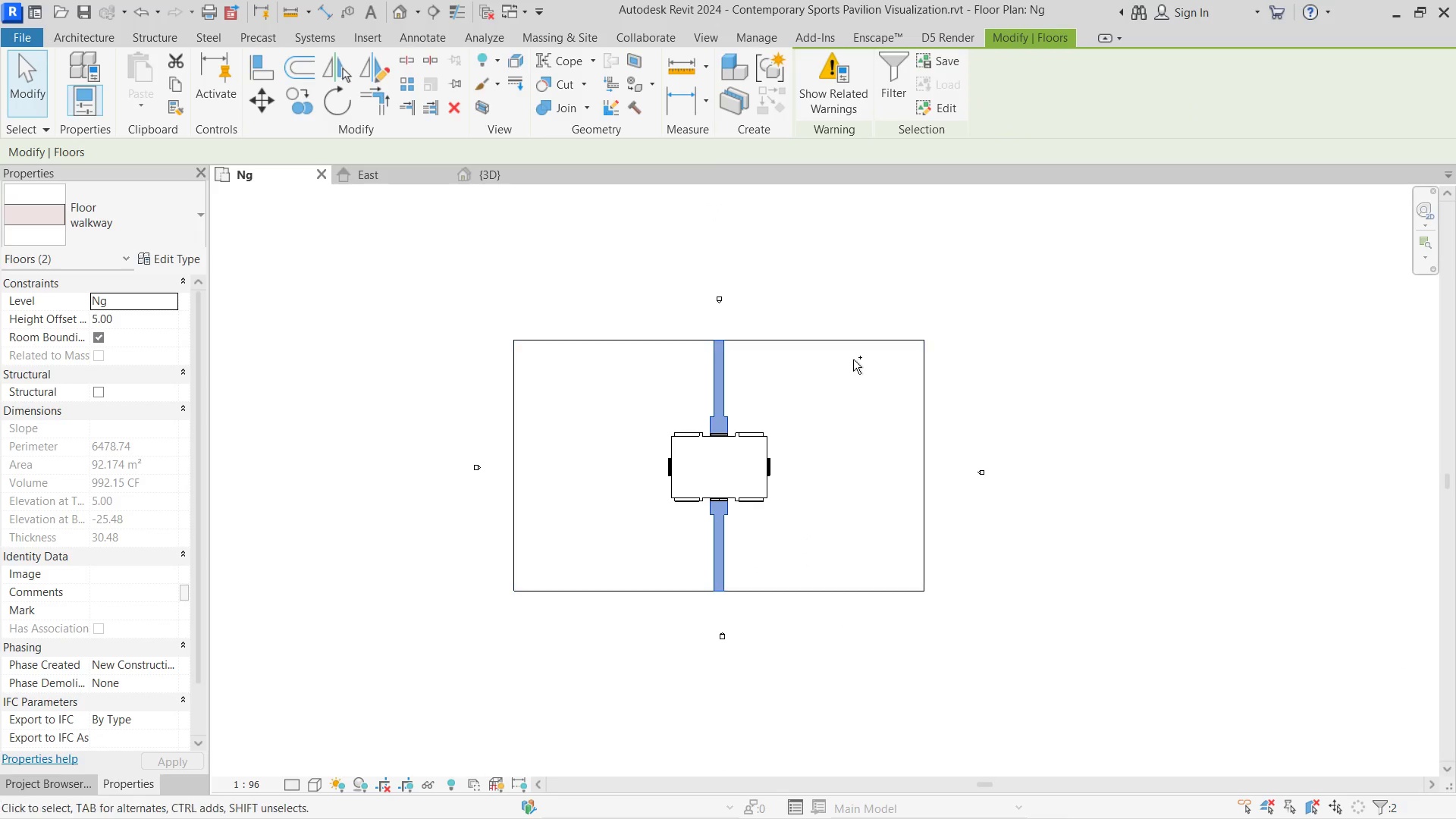 
key(Control+V)
 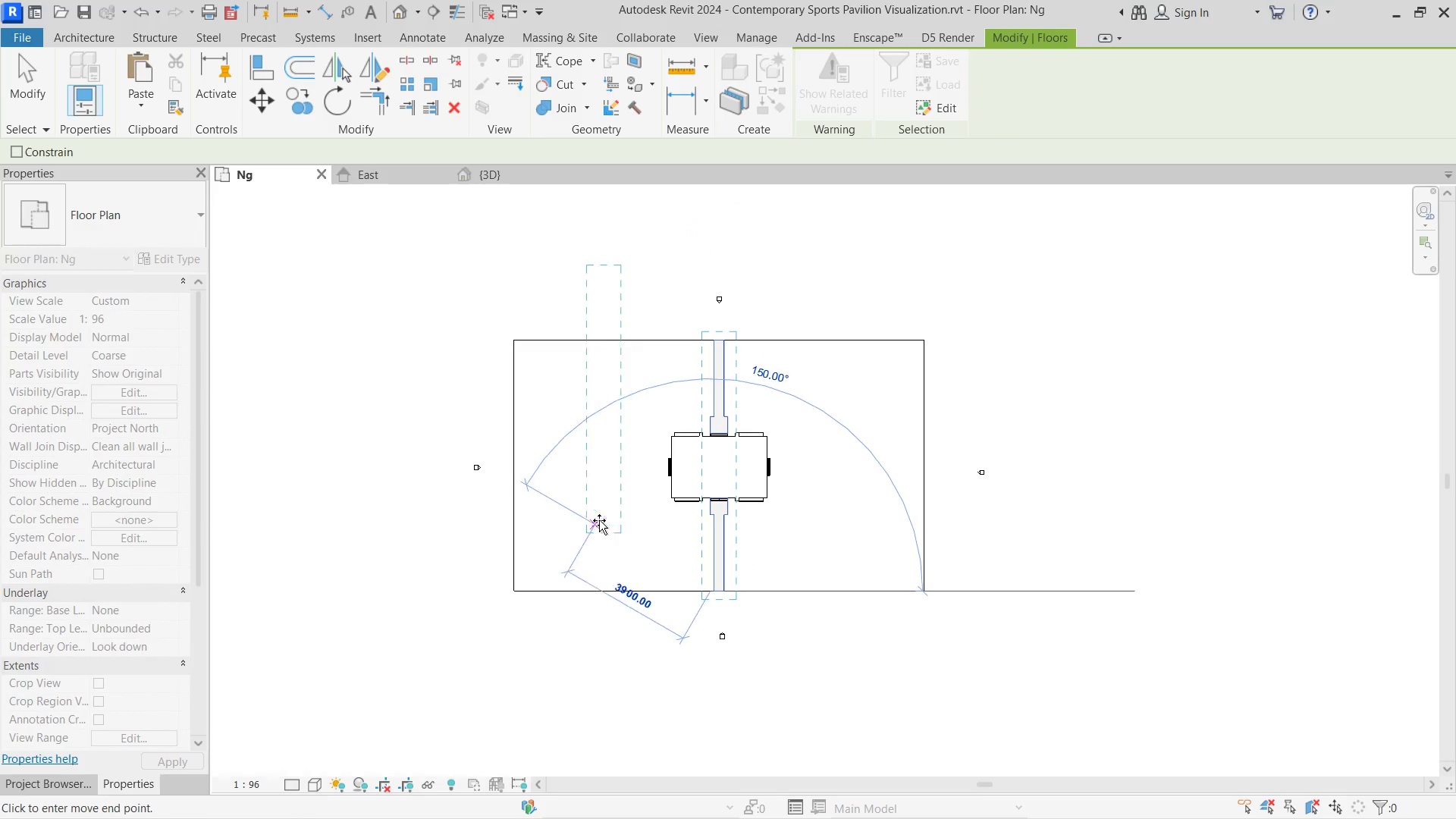 
left_click([588, 567])
 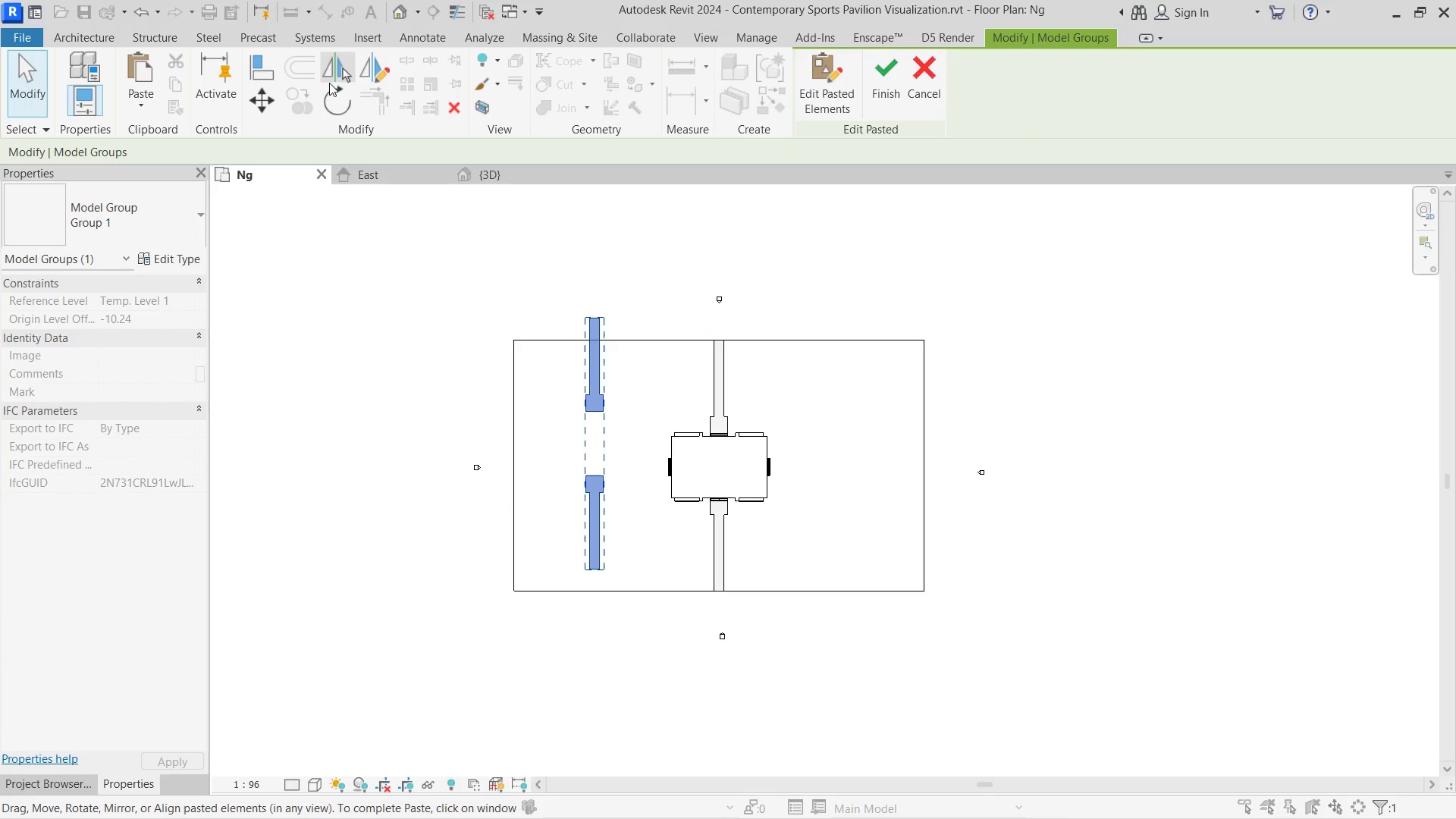 
left_click([330, 96])
 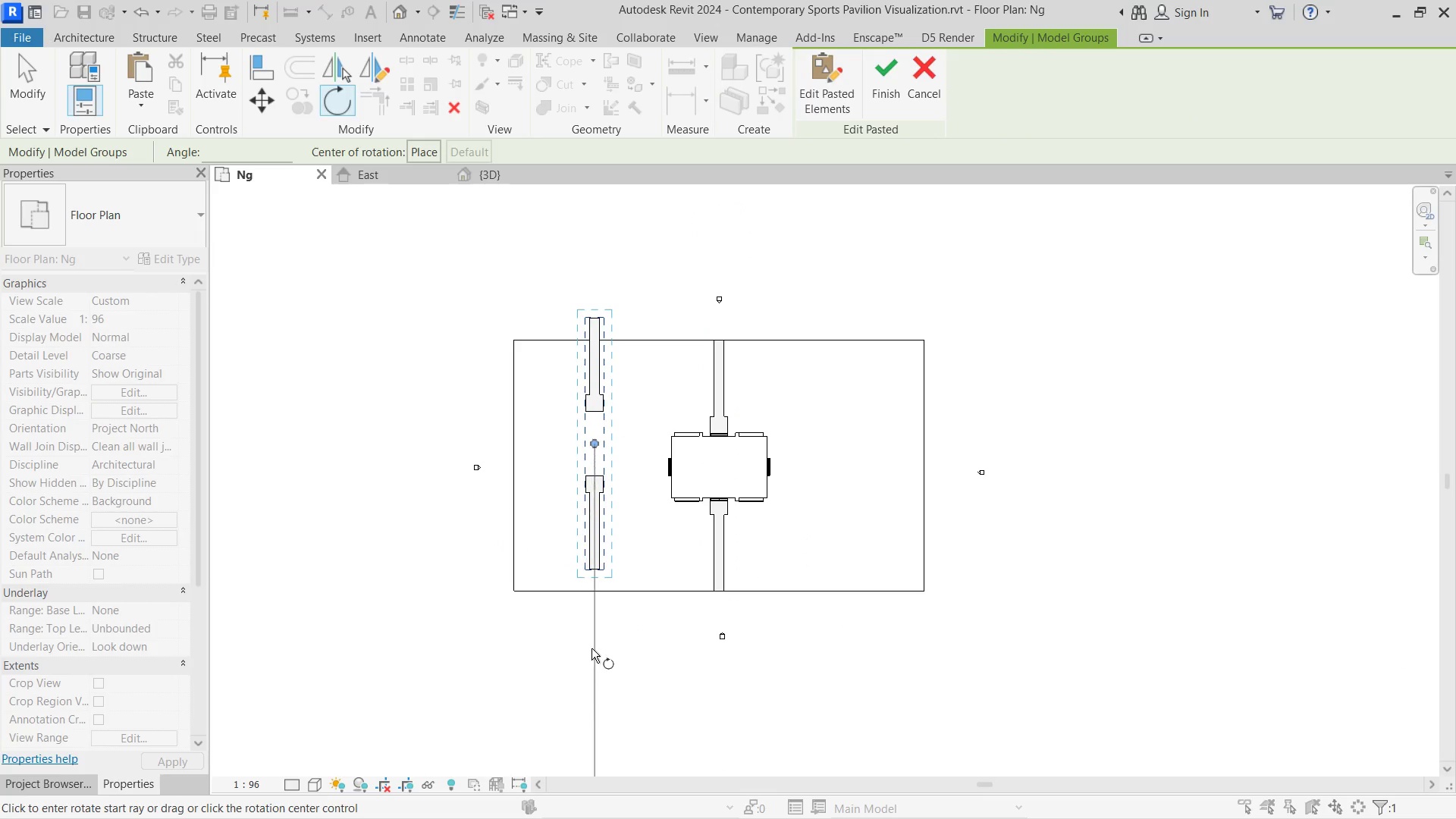 
left_click([597, 650])
 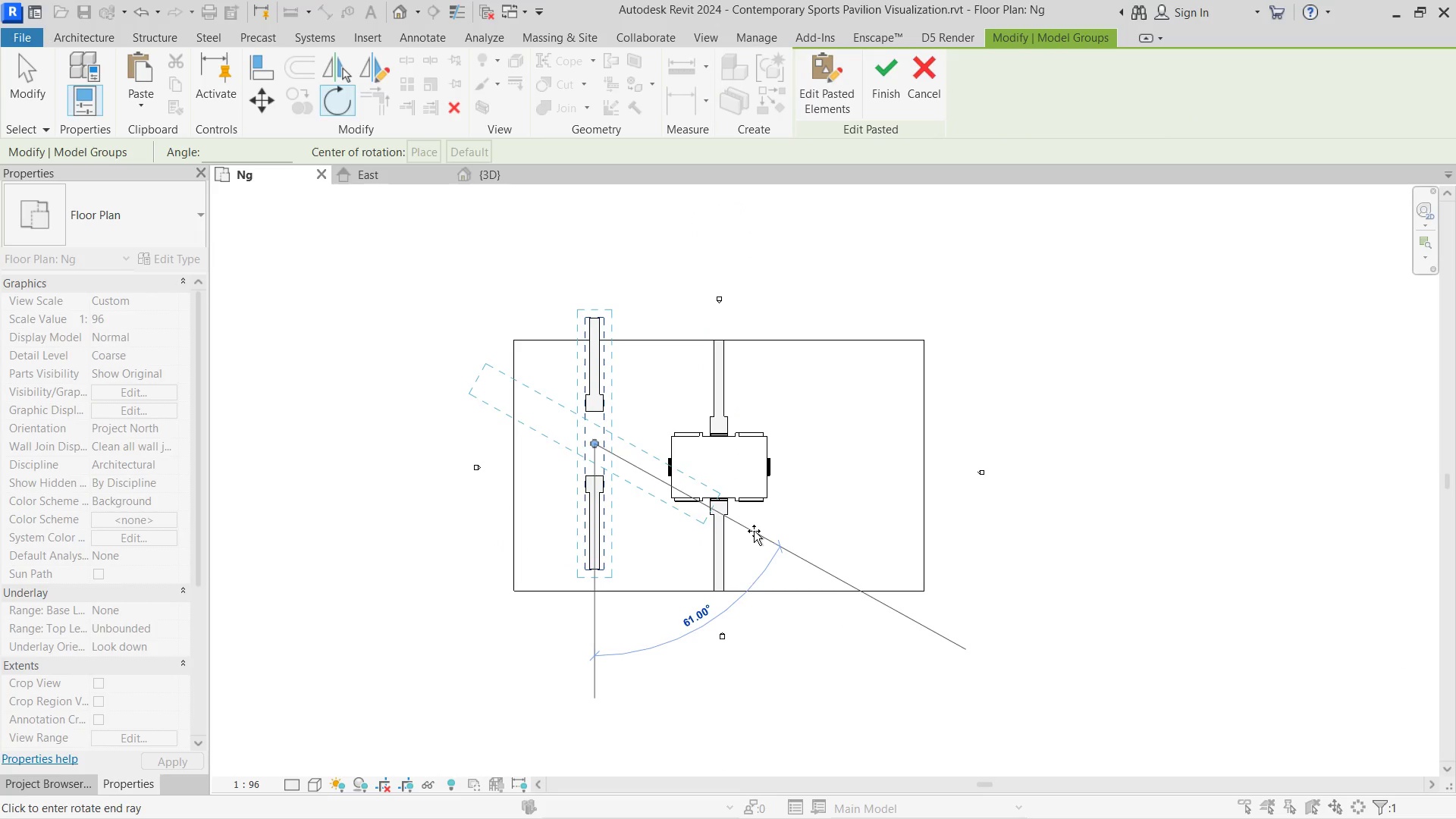 
key(Numpad9)
 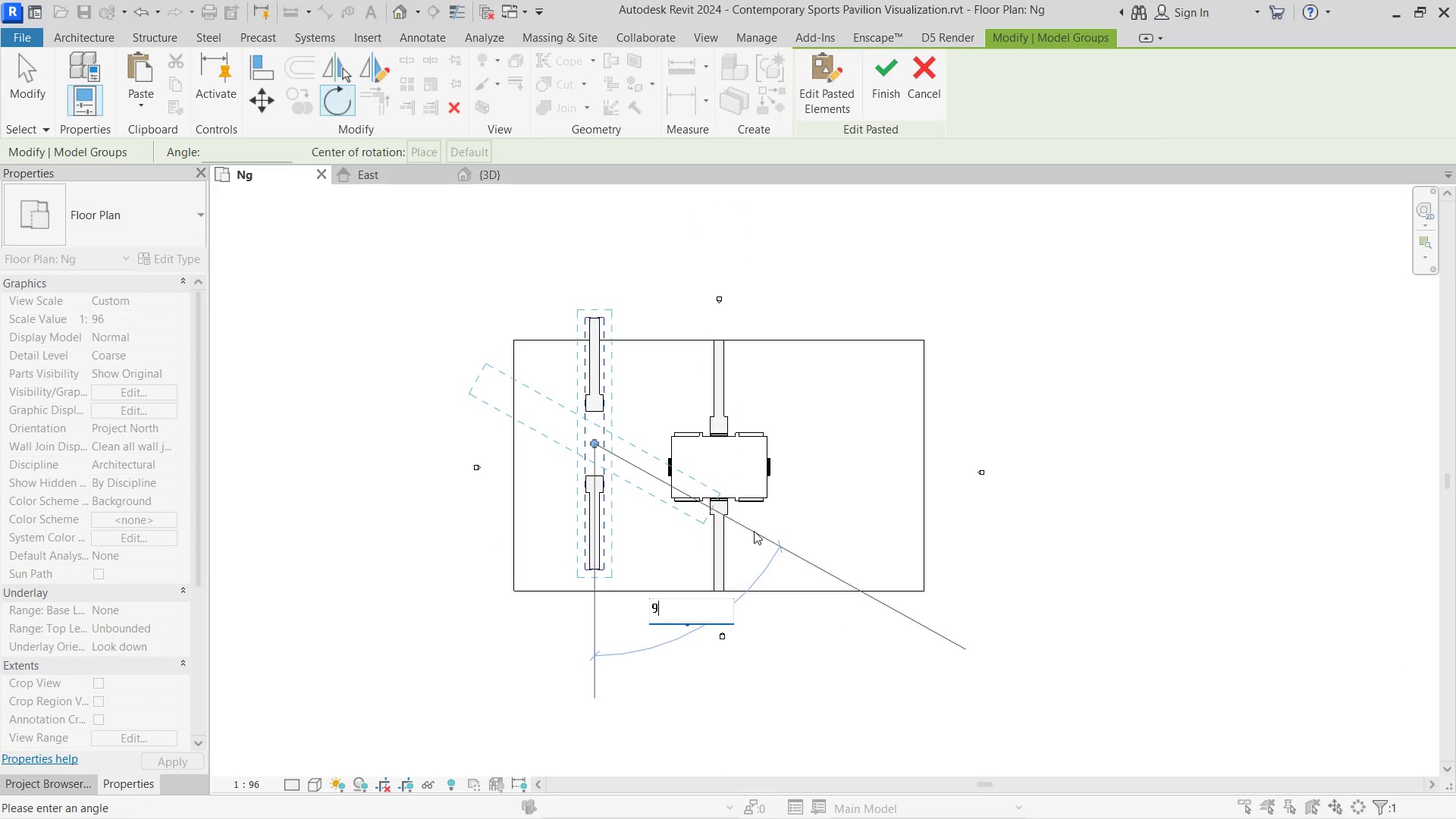 
key(Numpad0)
 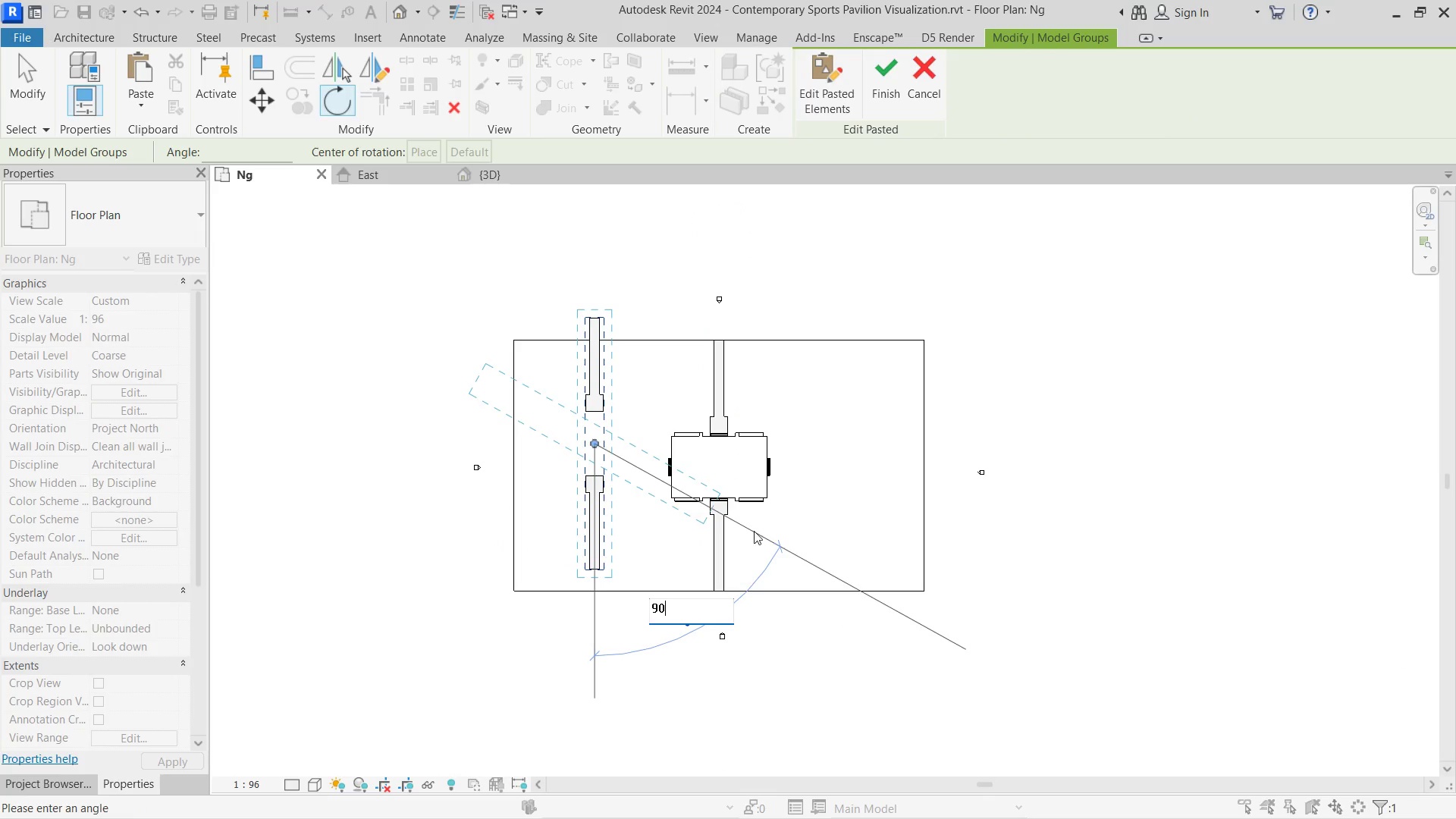 
key(NumpadEnter)
 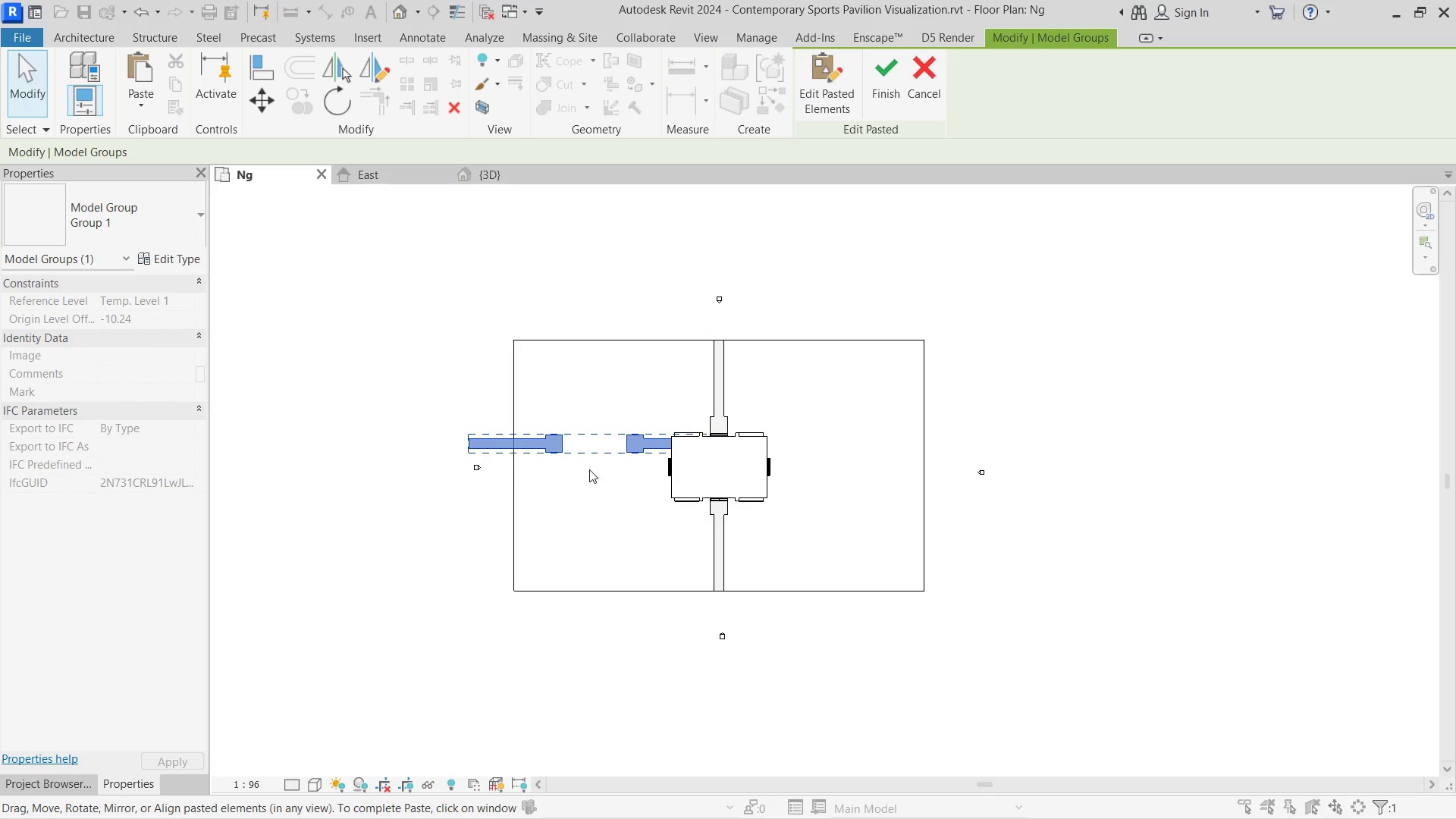 
scroll: coordinate [726, 504], scroll_direction: up, amount: 11.0
 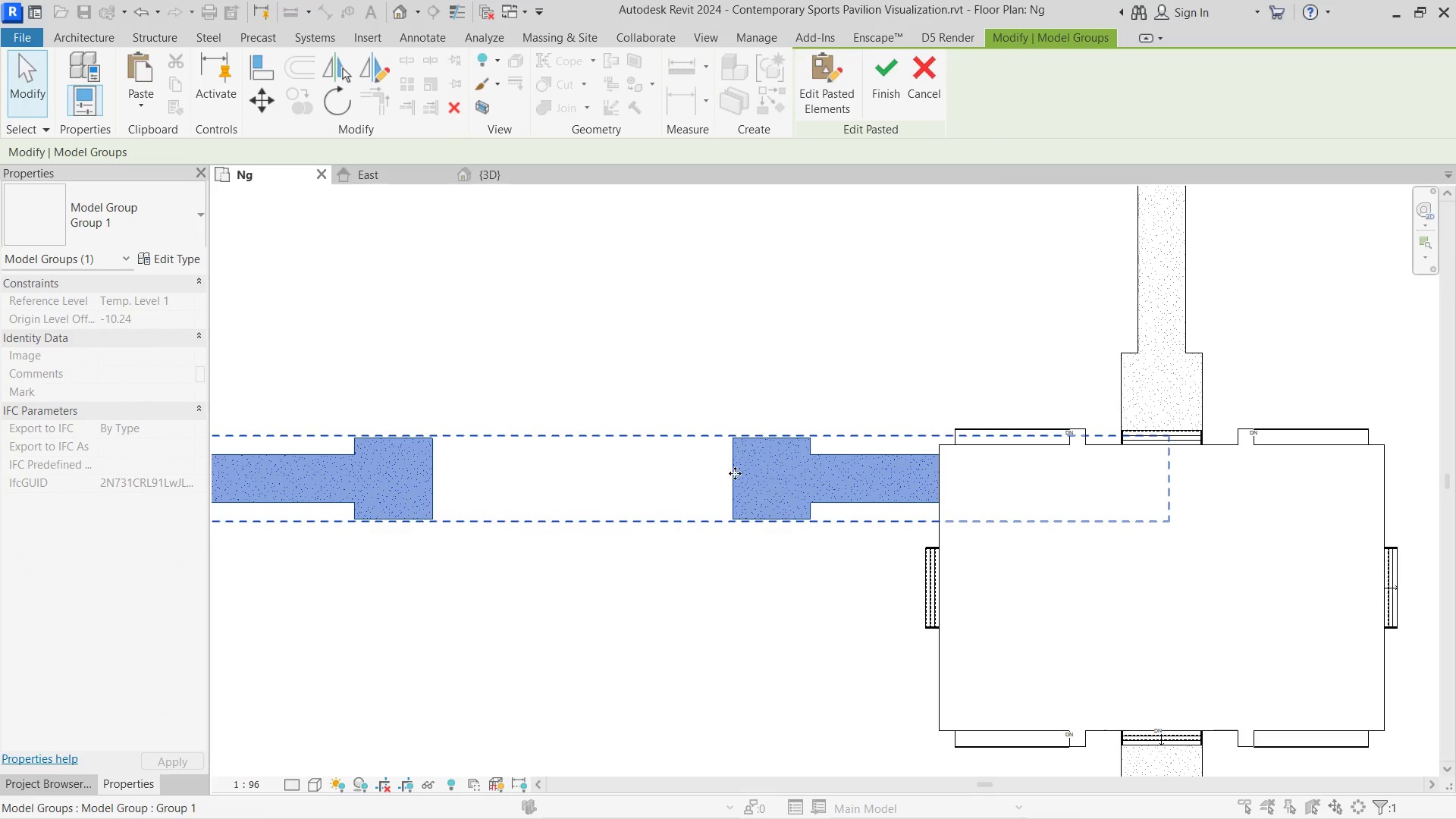 
left_click_drag(start_coordinate=[738, 473], to_coordinate=[1401, 581])
 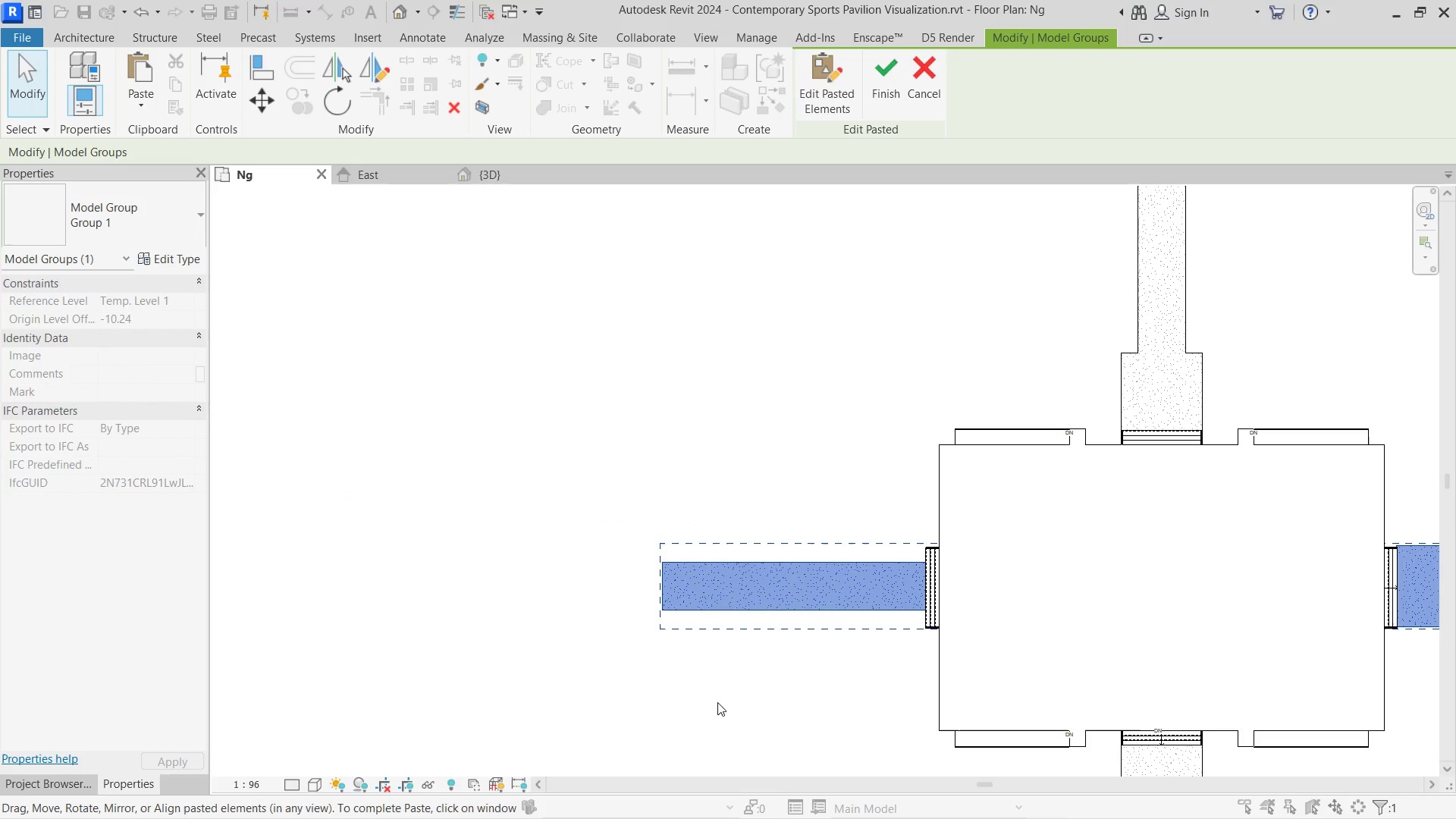 
left_click([731, 677])
 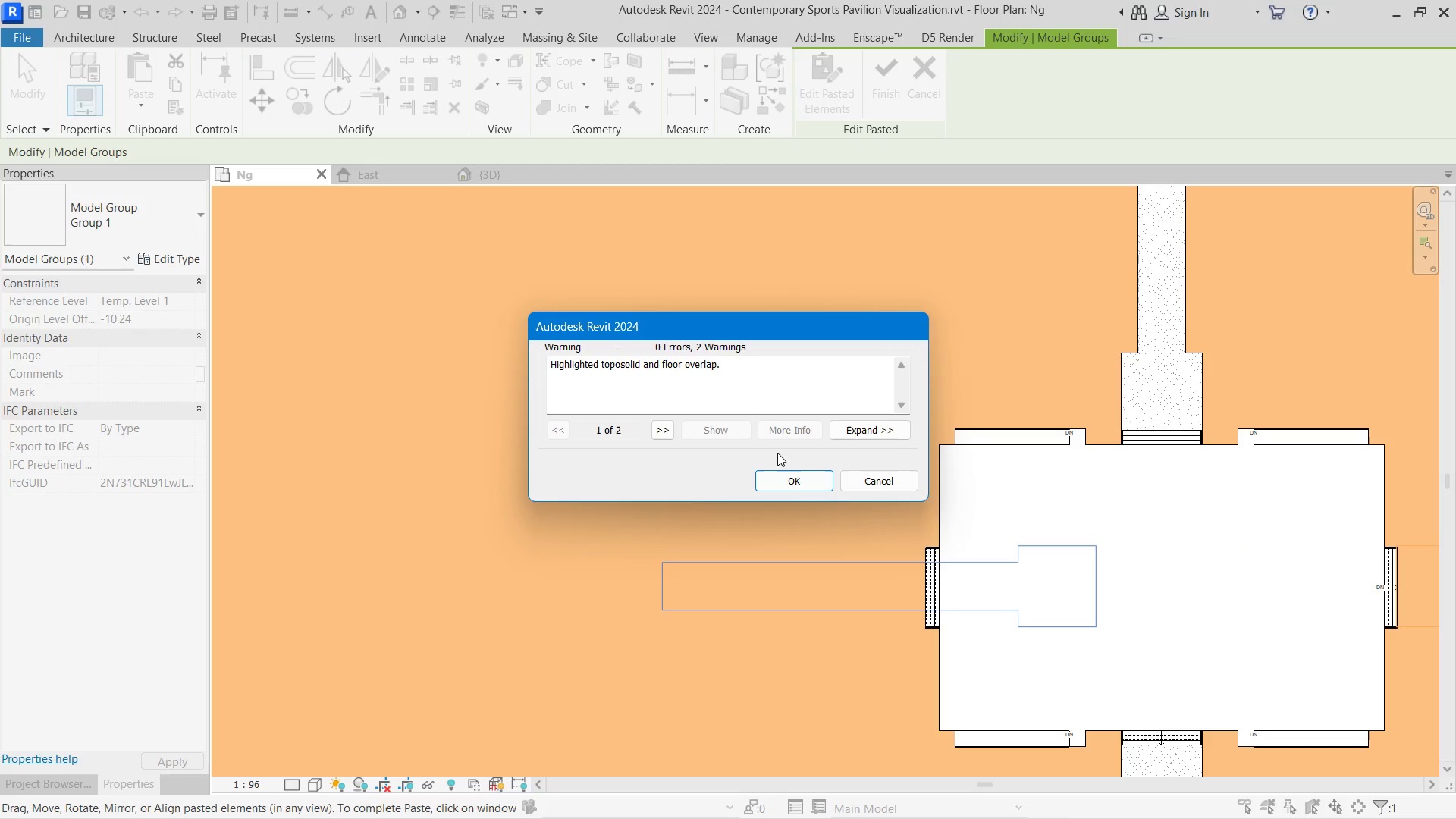 
left_click([790, 478])
 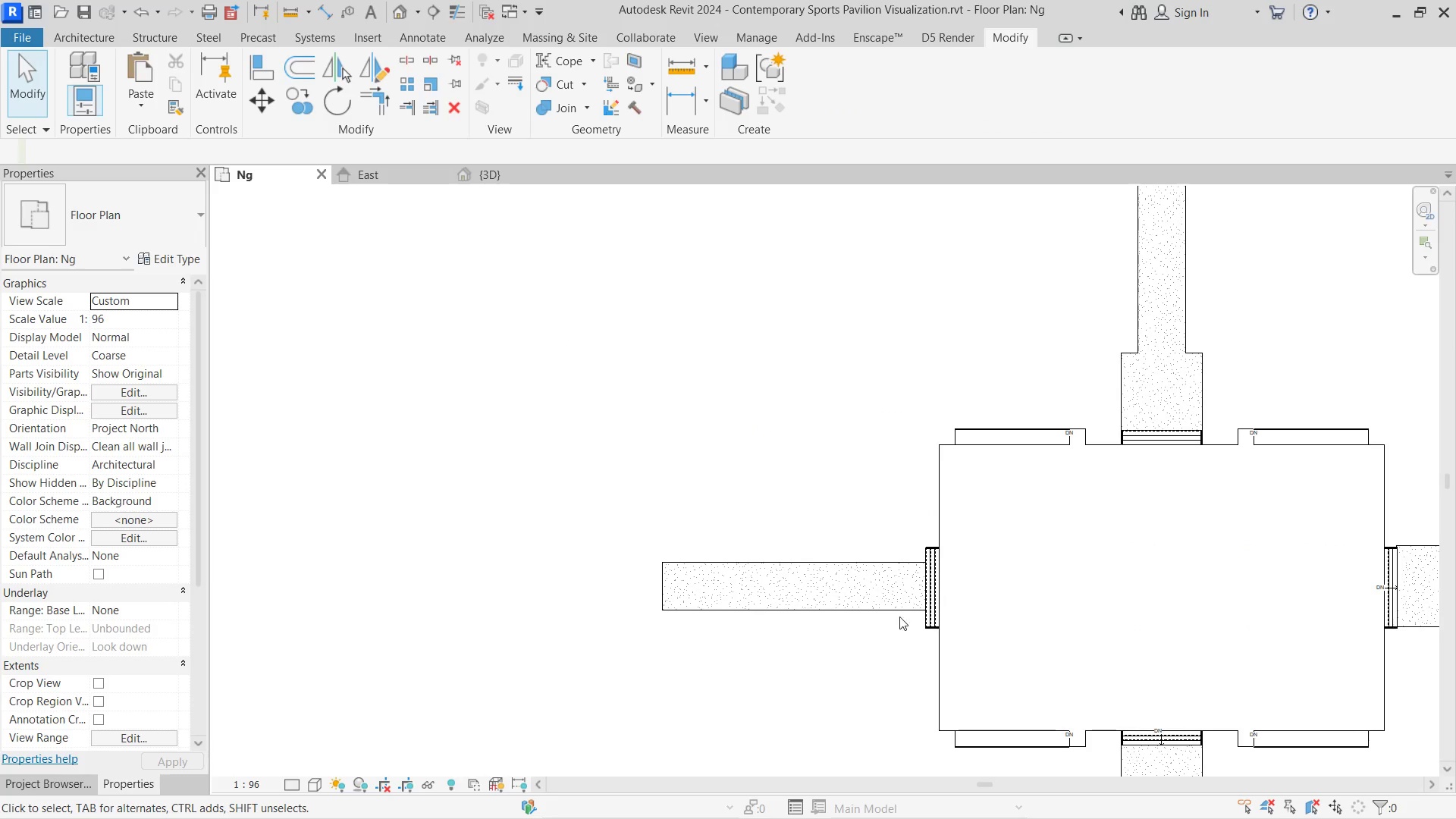 
left_click([898, 615])
 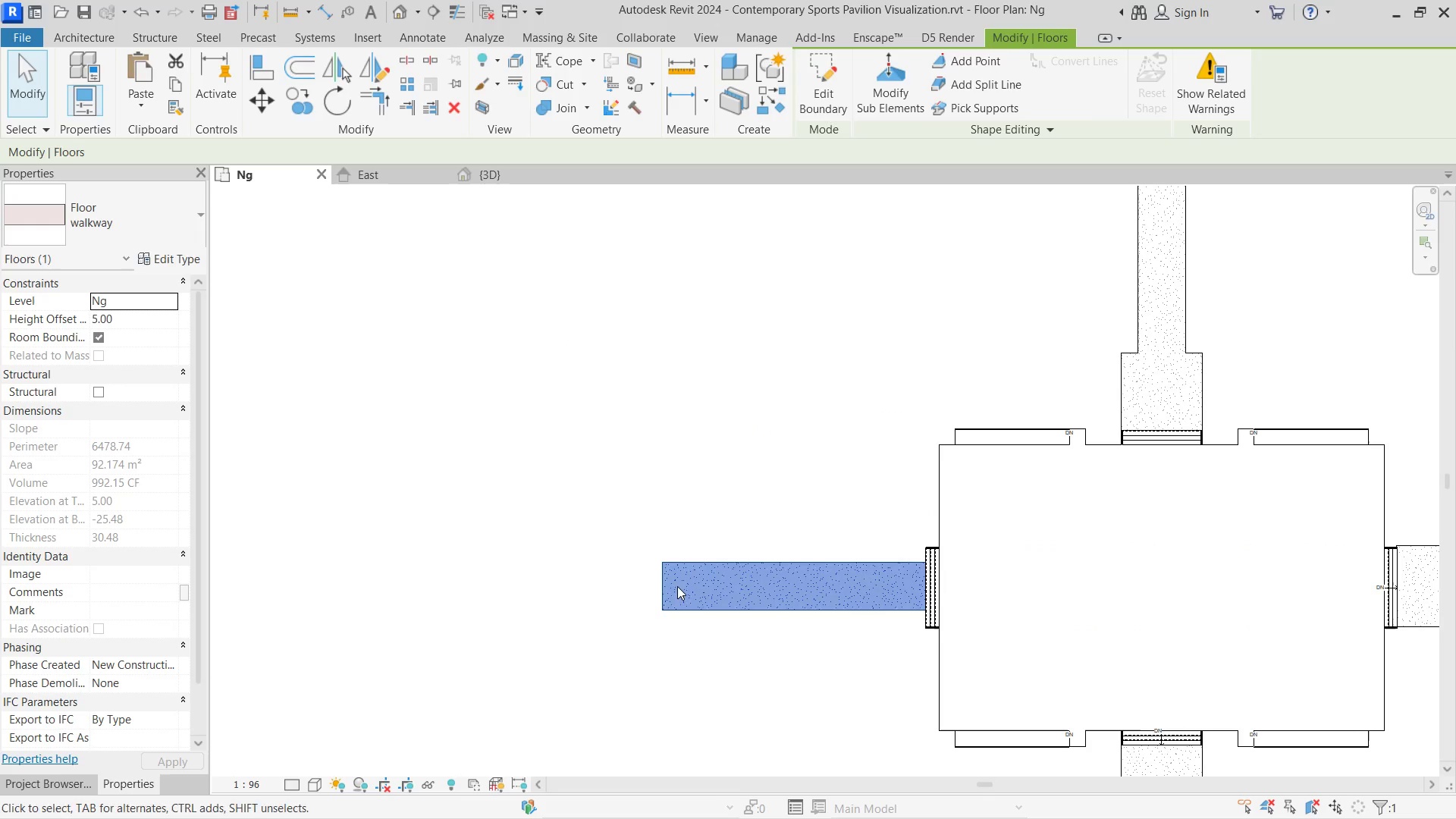 
left_click_drag(start_coordinate=[661, 583], to_coordinate=[465, 576])
 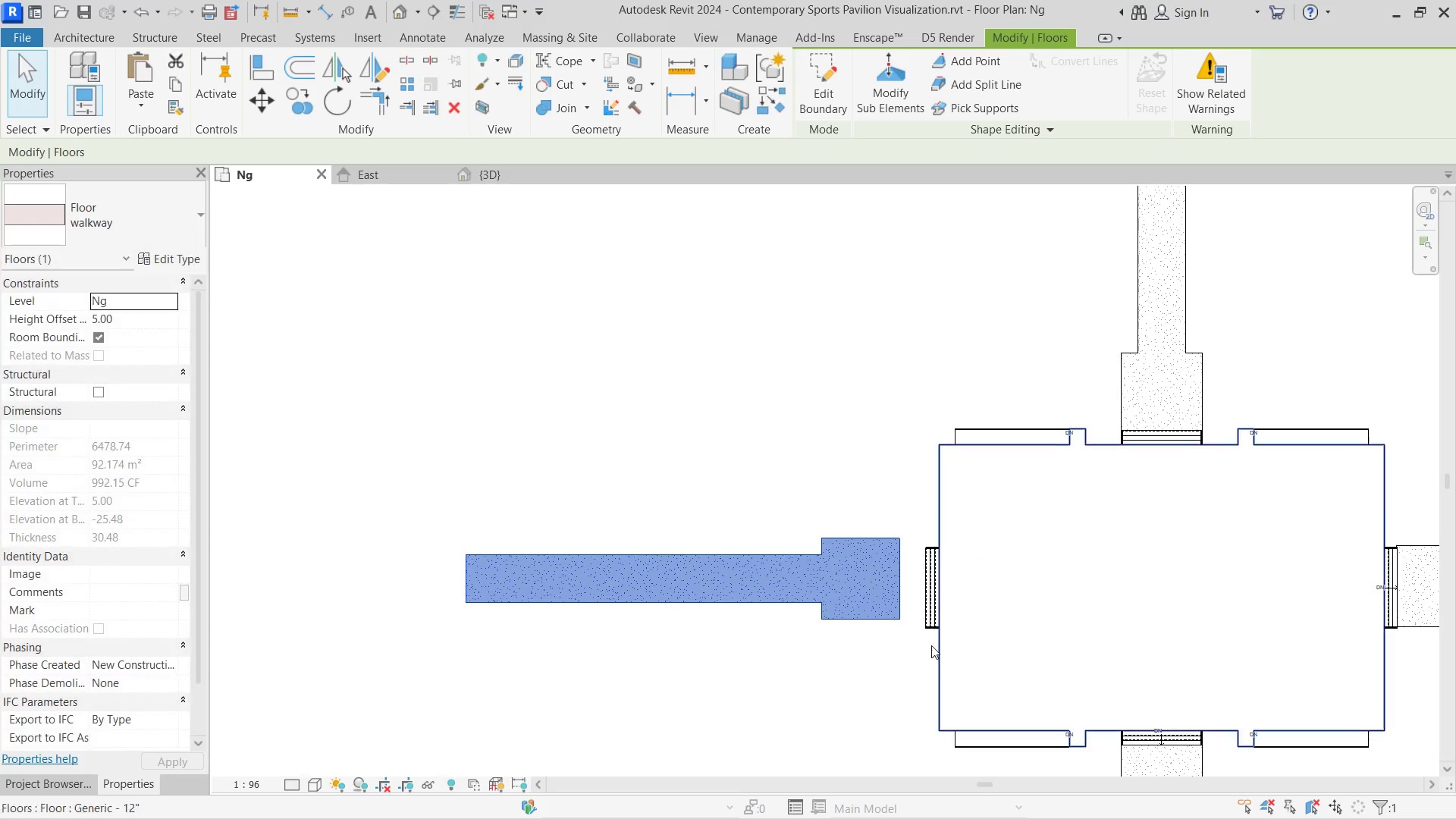 
key(A)
 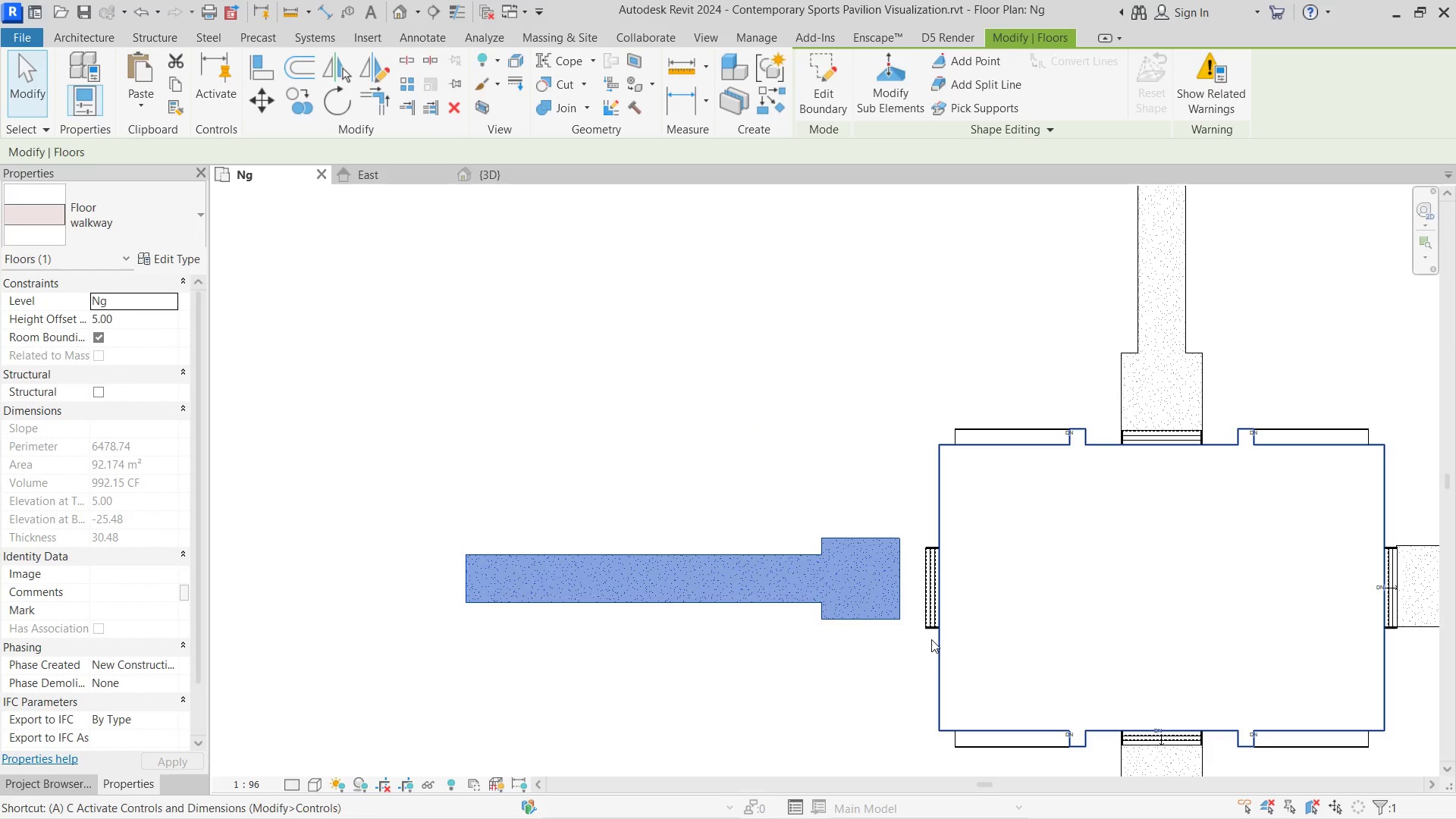 
scroll: coordinate [916, 623], scroll_direction: up, amount: 5.0
 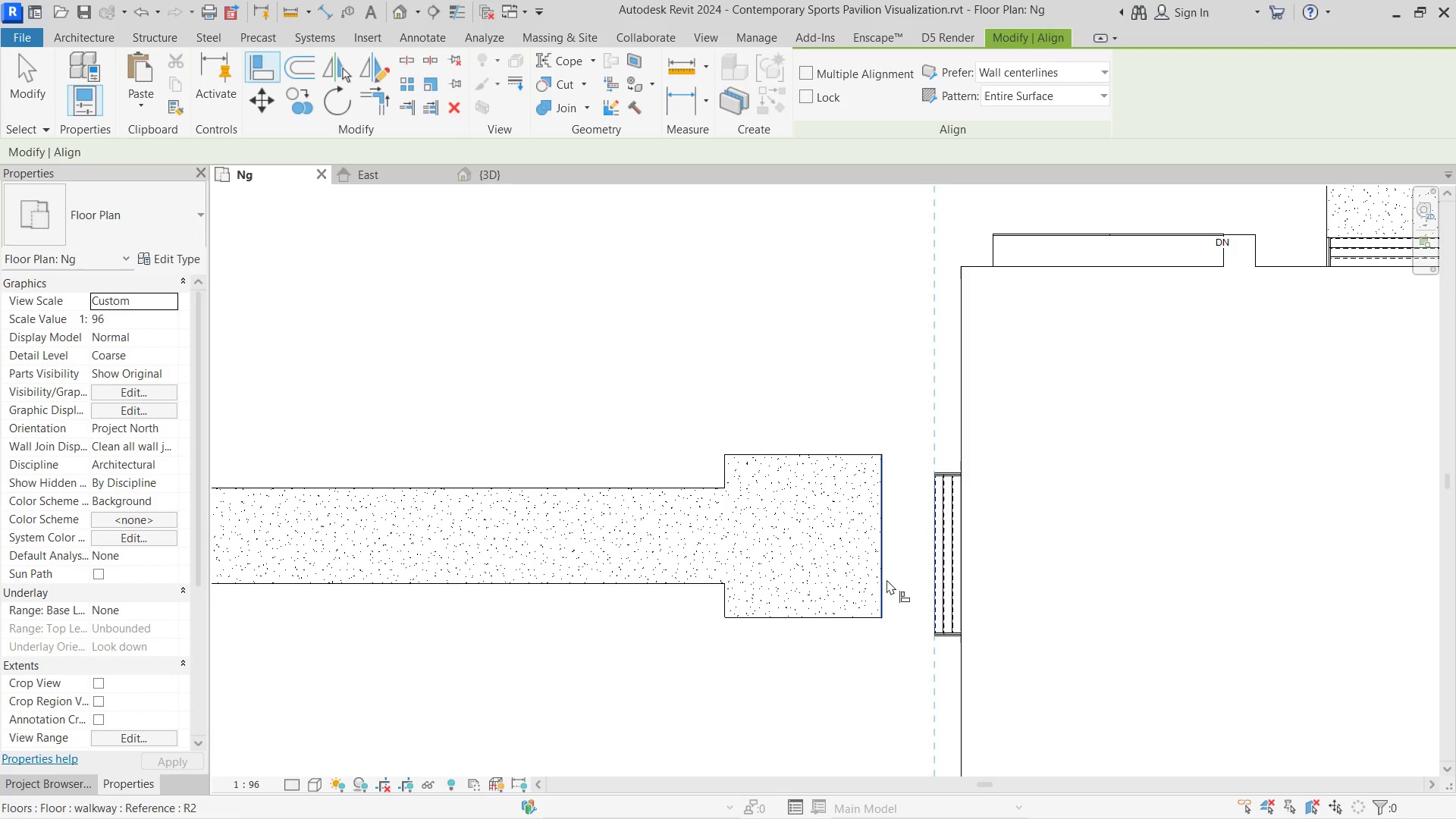 
double_click([882, 579])
 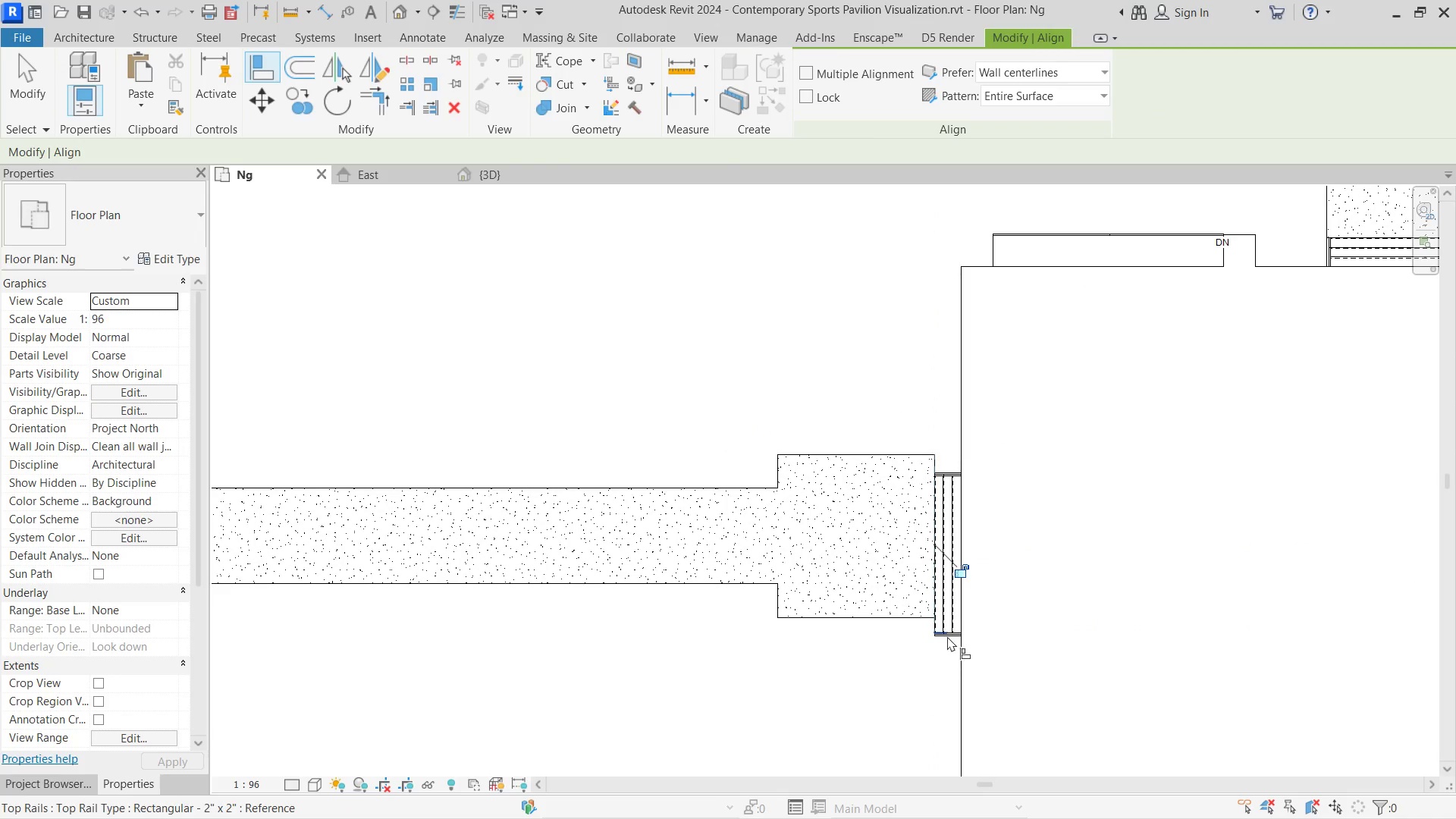 
scroll: coordinate [965, 651], scroll_direction: up, amount: 4.0
 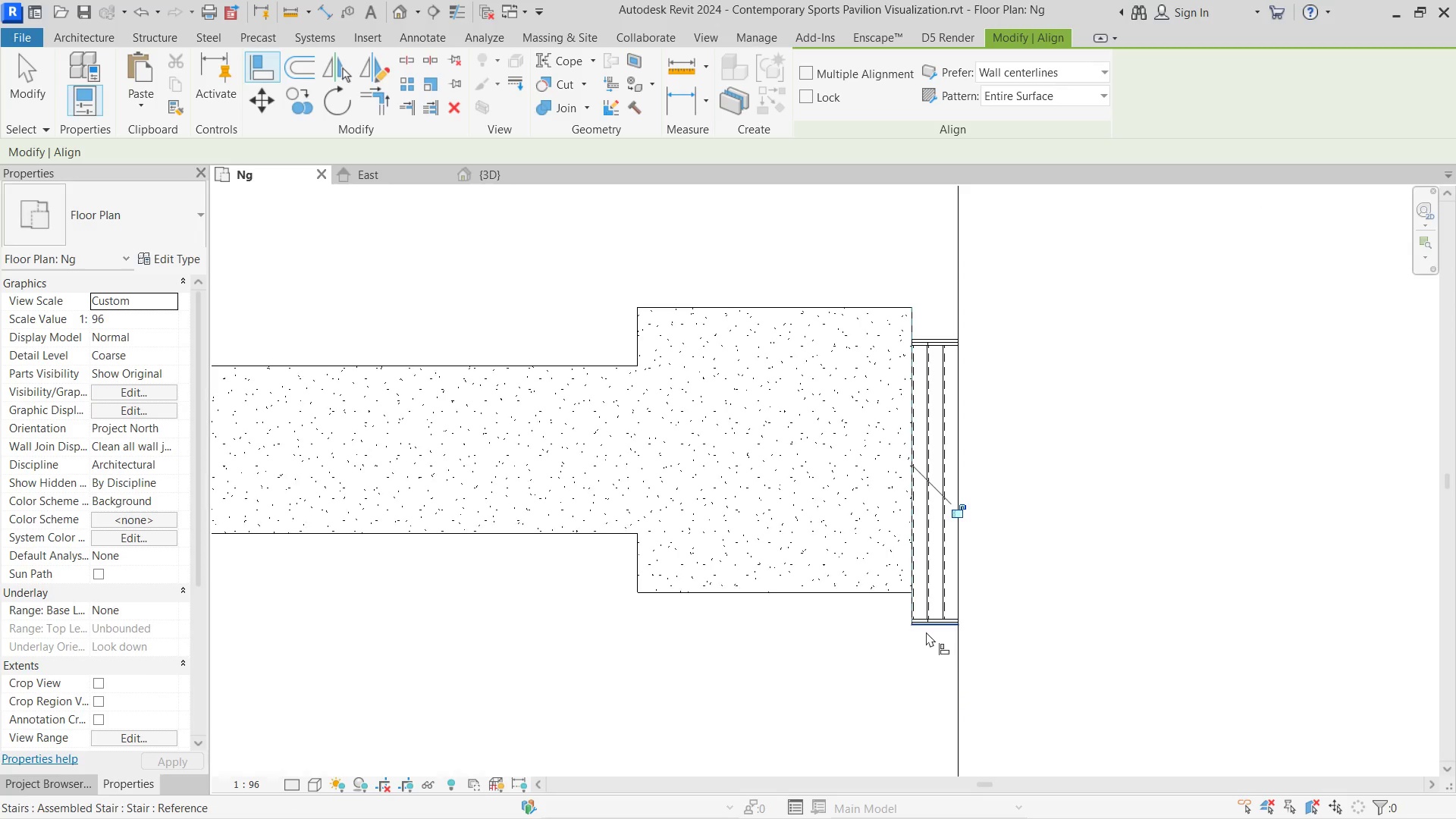 
left_click_drag(start_coordinate=[927, 629], to_coordinate=[926, 625])
 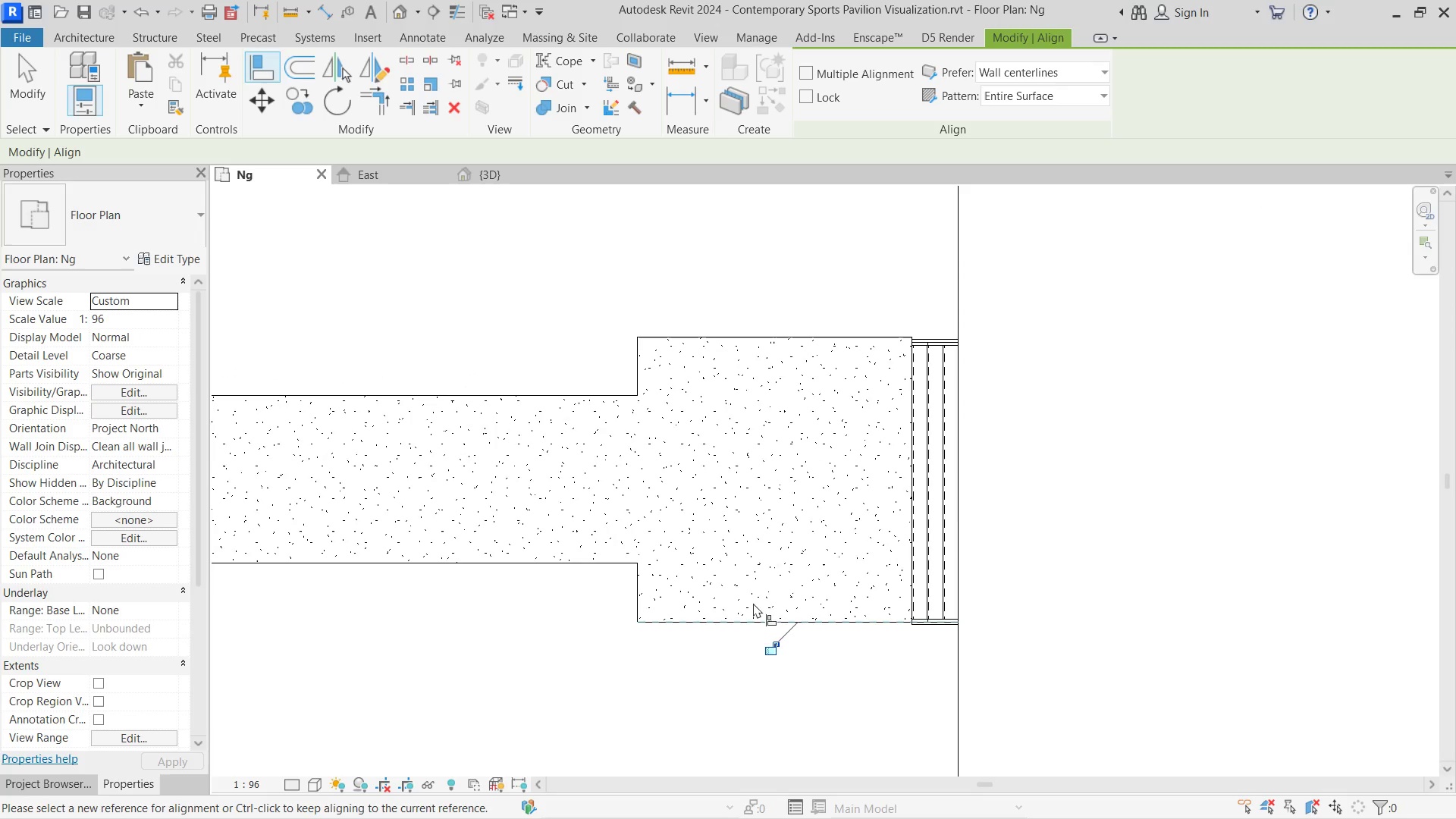 
scroll: coordinate [709, 583], scroll_direction: down, amount: 6.0
 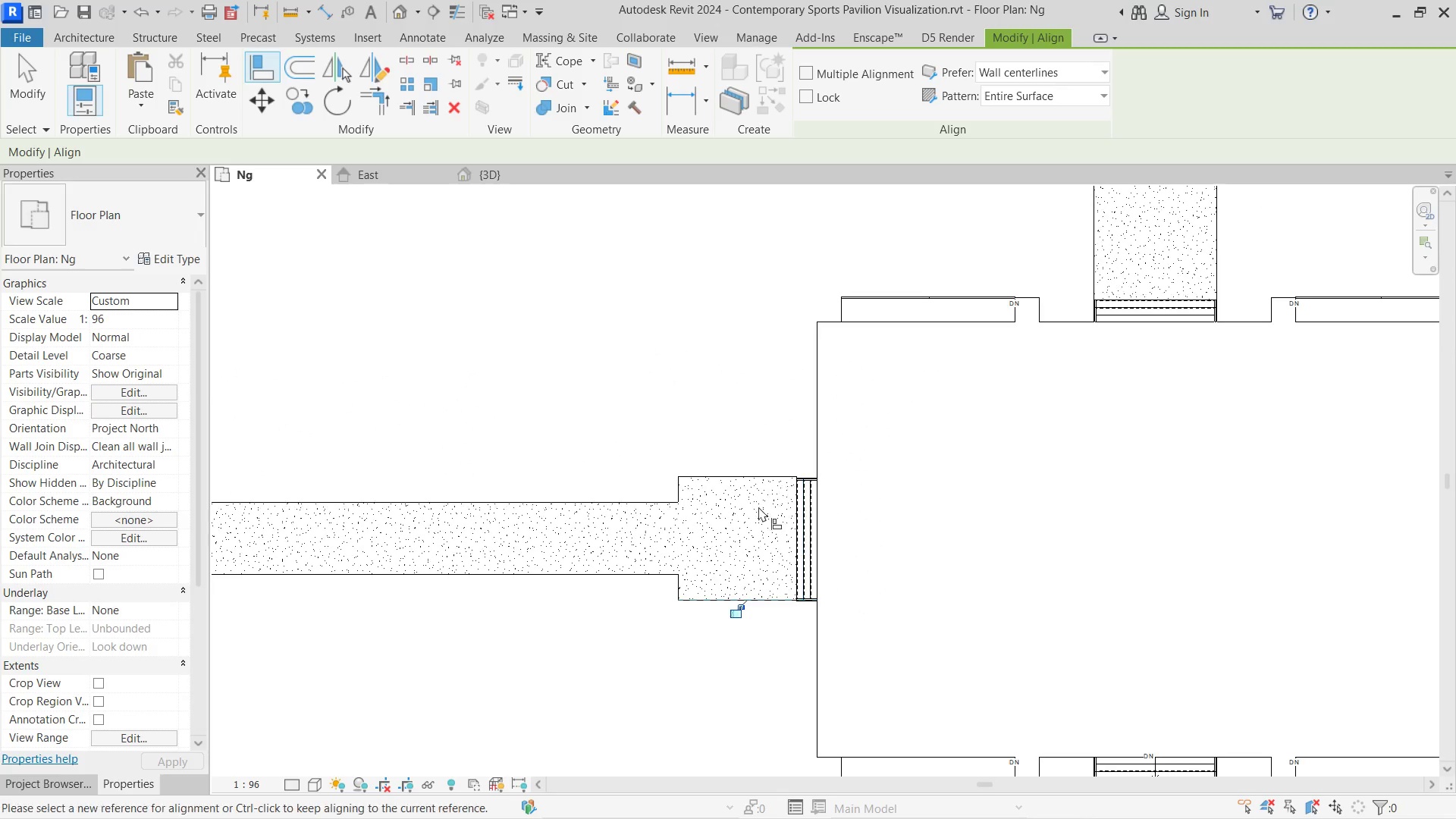 
scroll: coordinate [775, 477], scroll_direction: none, amount: 0.0
 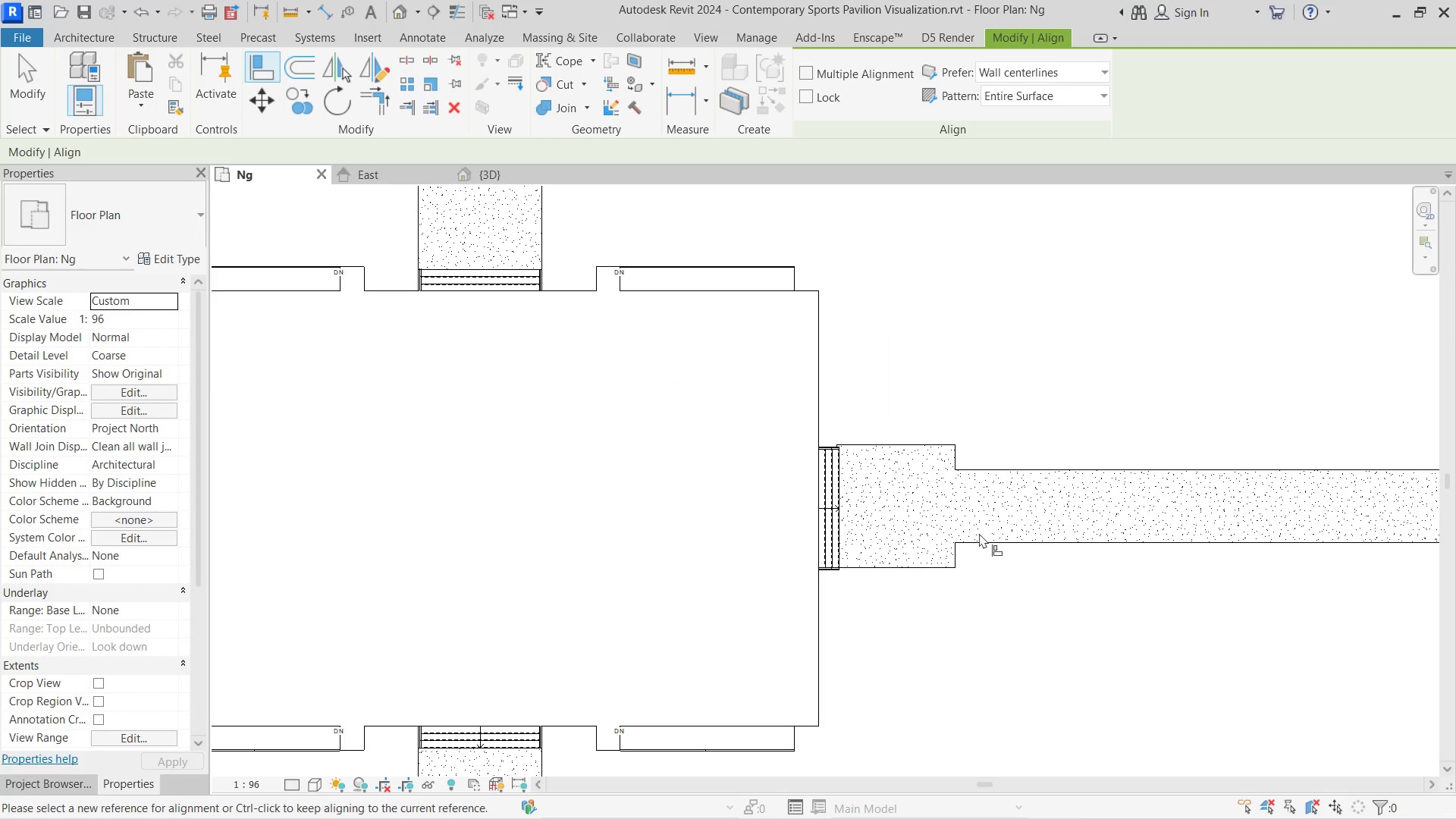 
scroll: coordinate [799, 573], scroll_direction: up, amount: 11.0
 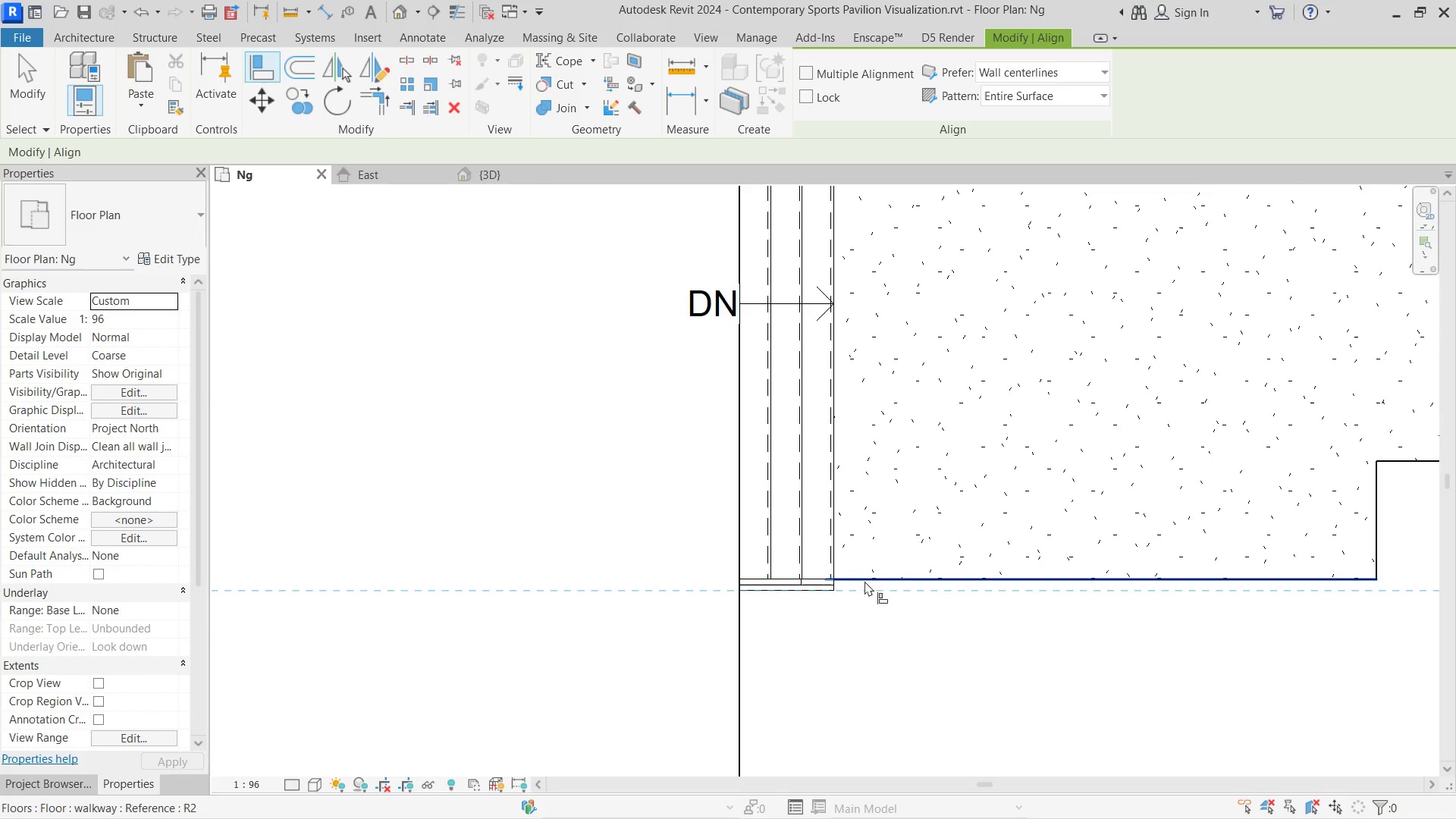 
double_click([873, 576])
 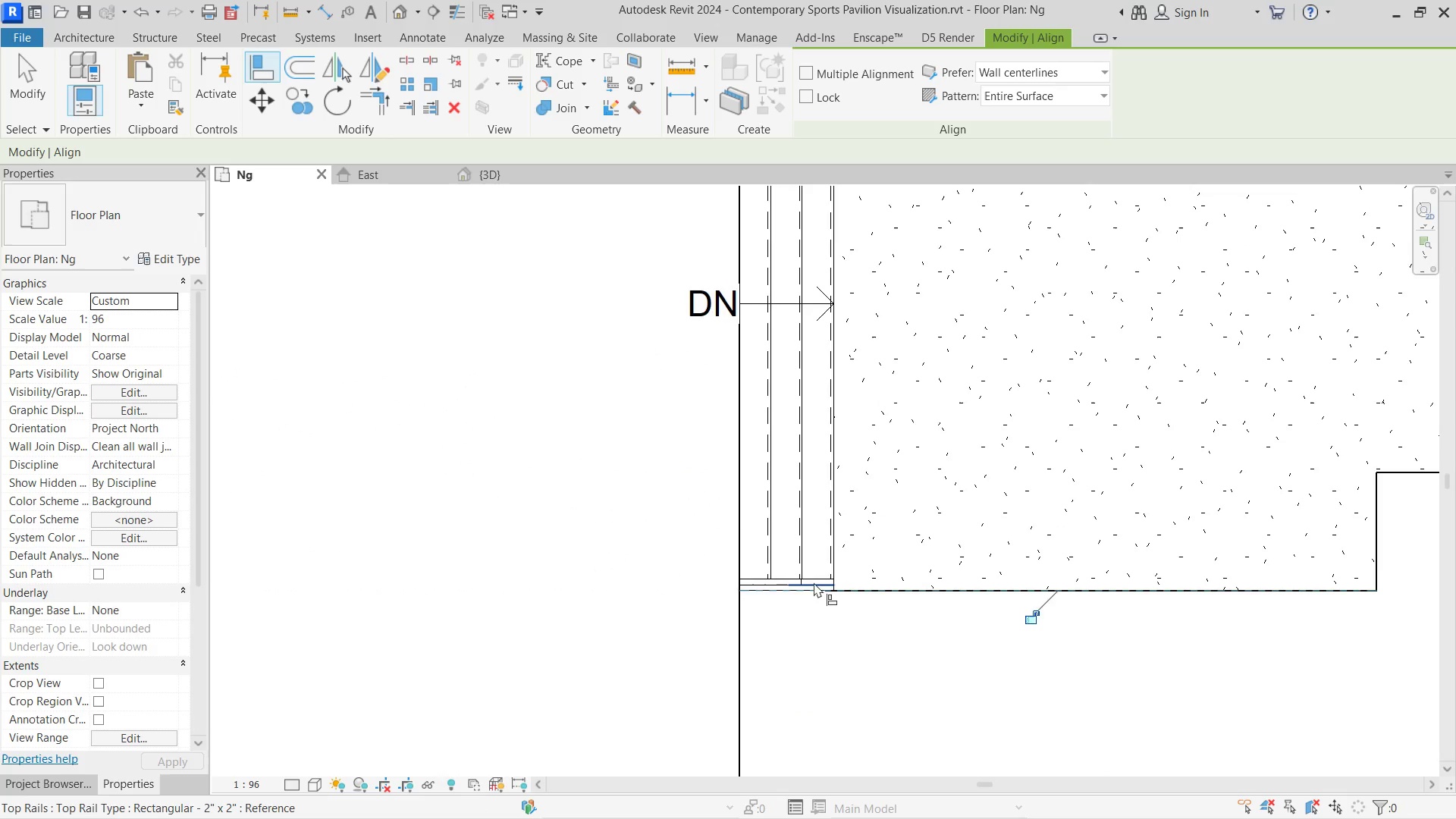 
scroll: coordinate [974, 472], scroll_direction: down, amount: 14.0
 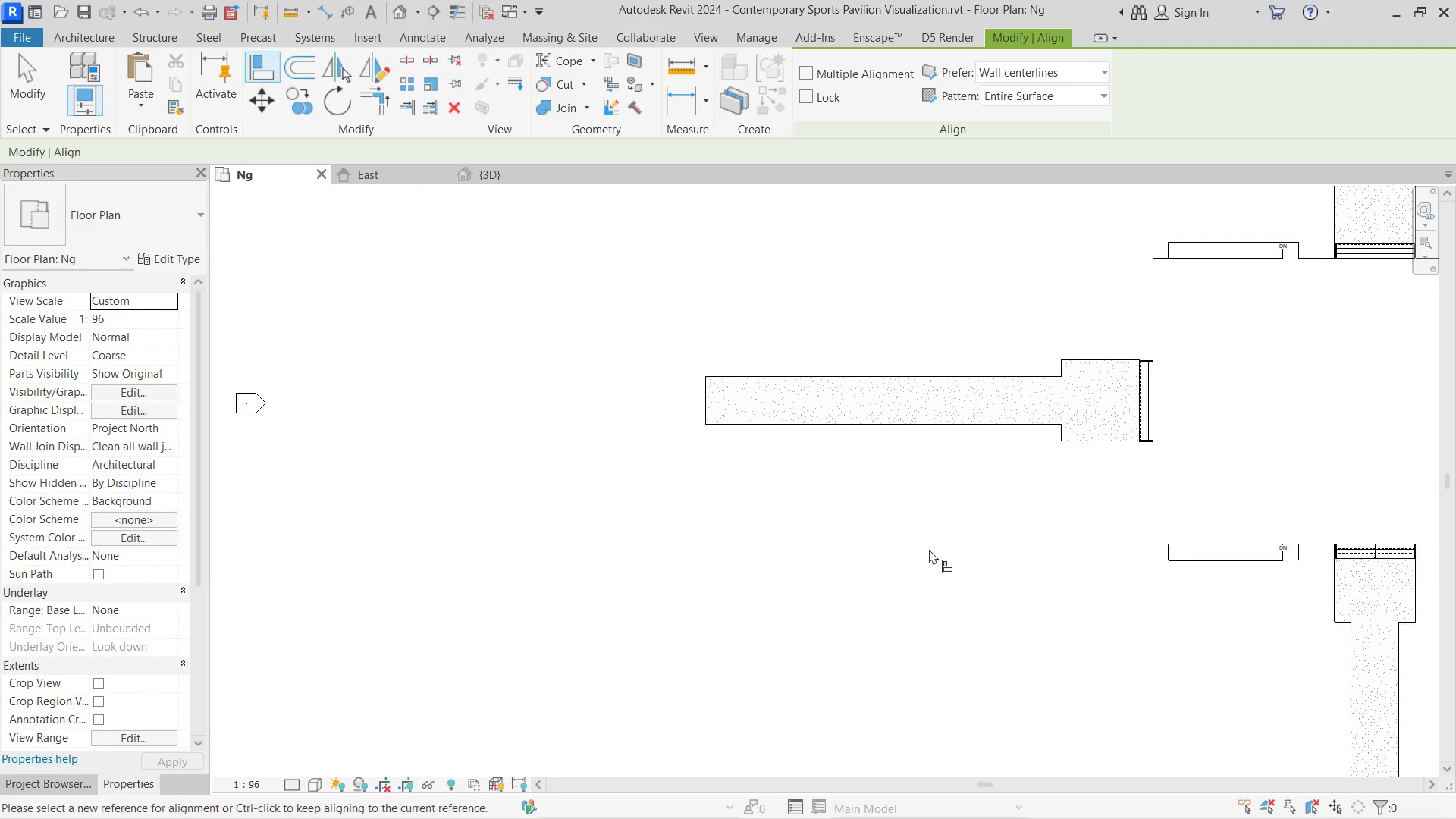 
scroll: coordinate [759, 378], scroll_direction: up, amount: 12.0
 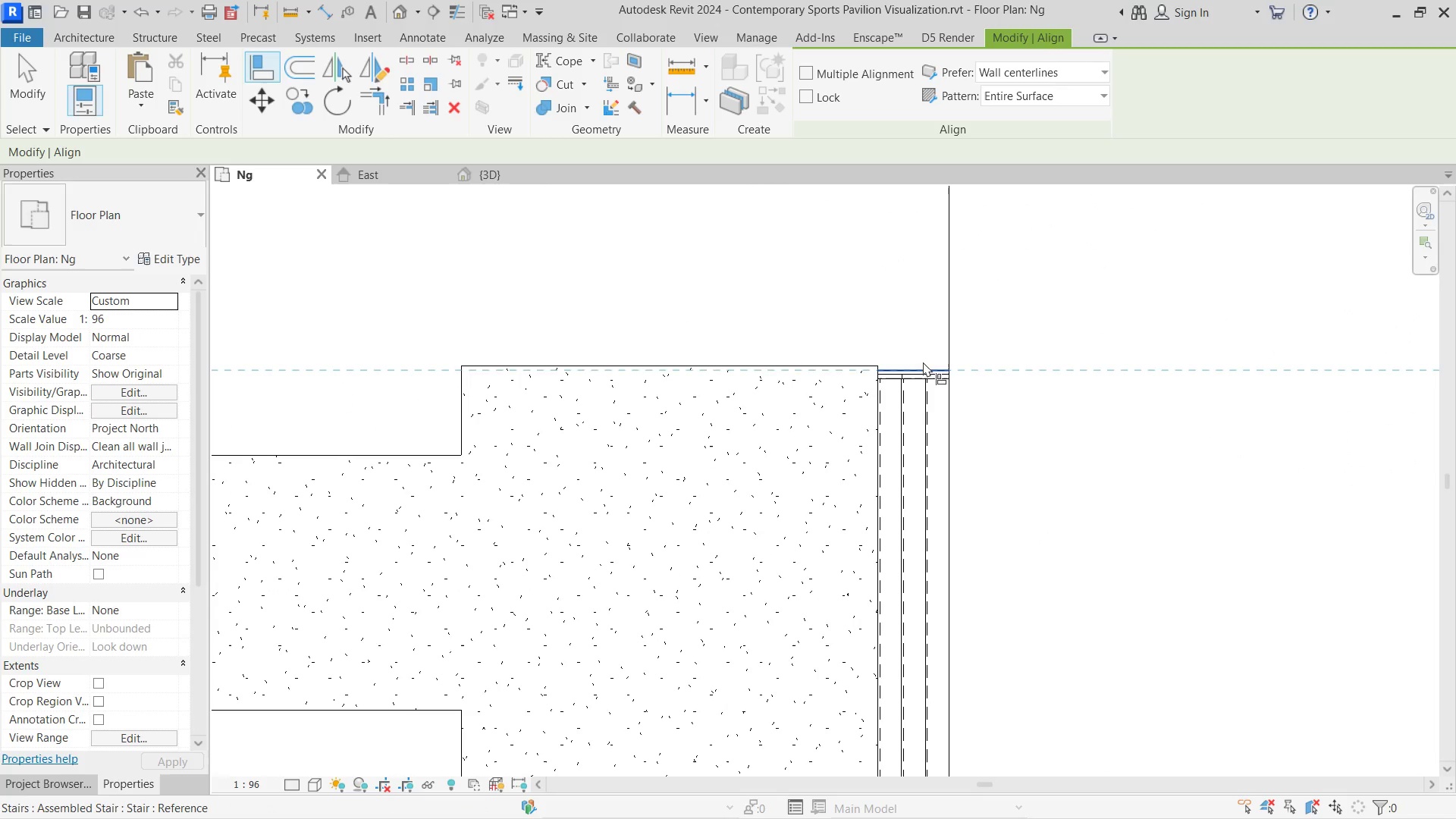 
double_click([828, 362])
 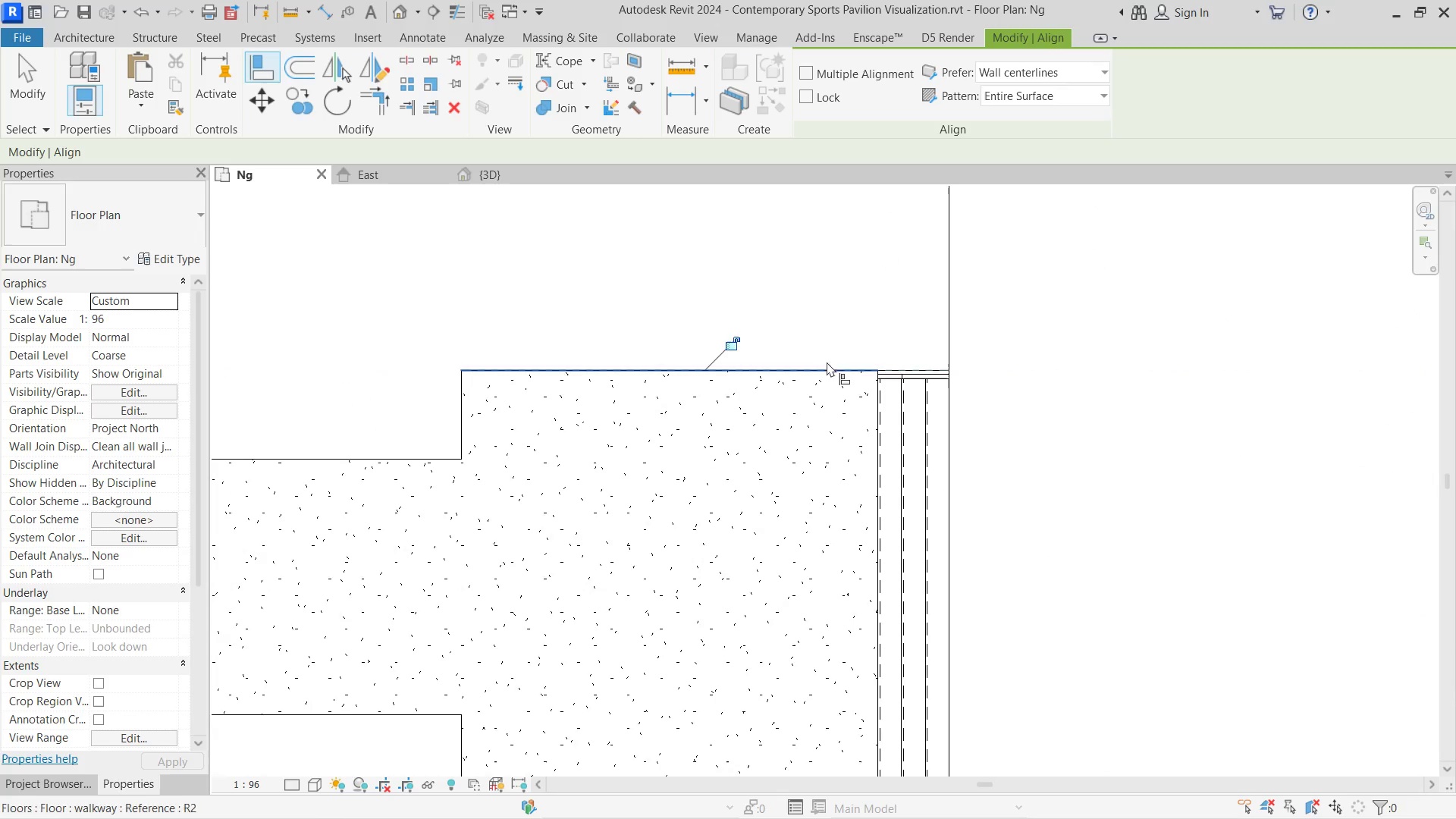 
key(Escape)
 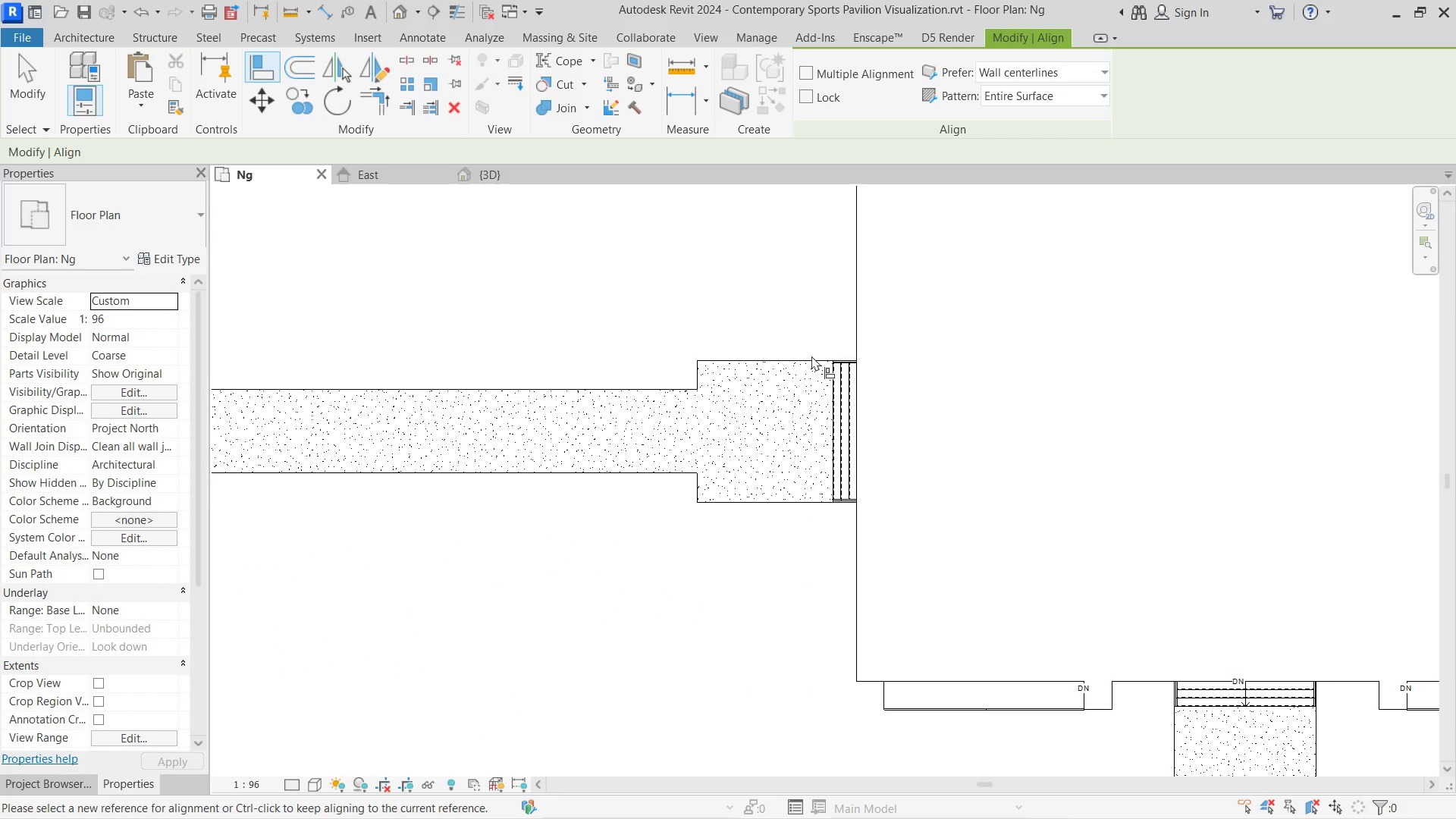 
scroll: coordinate [811, 356], scroll_direction: down, amount: 8.0
 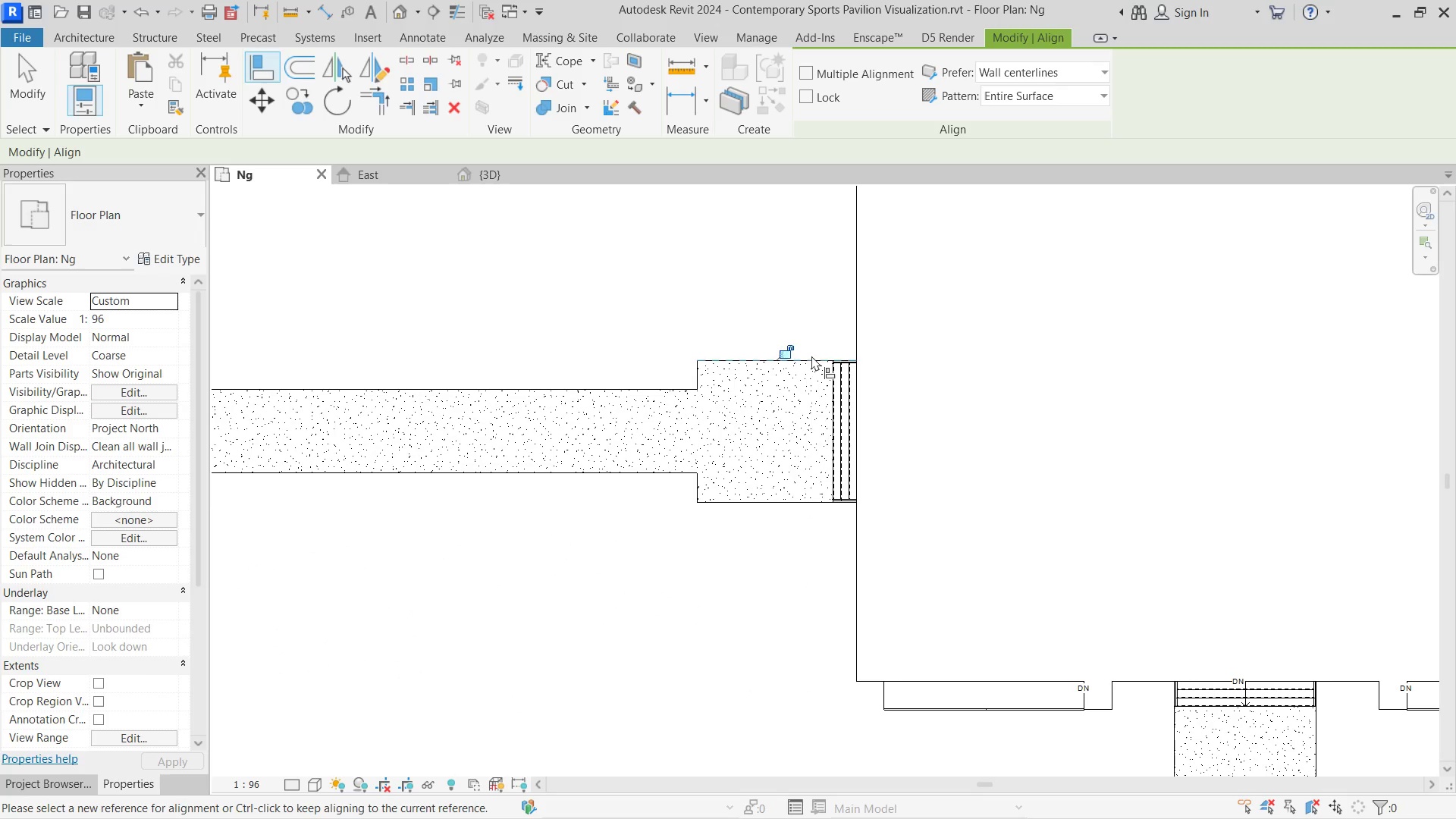 
key(Escape)
 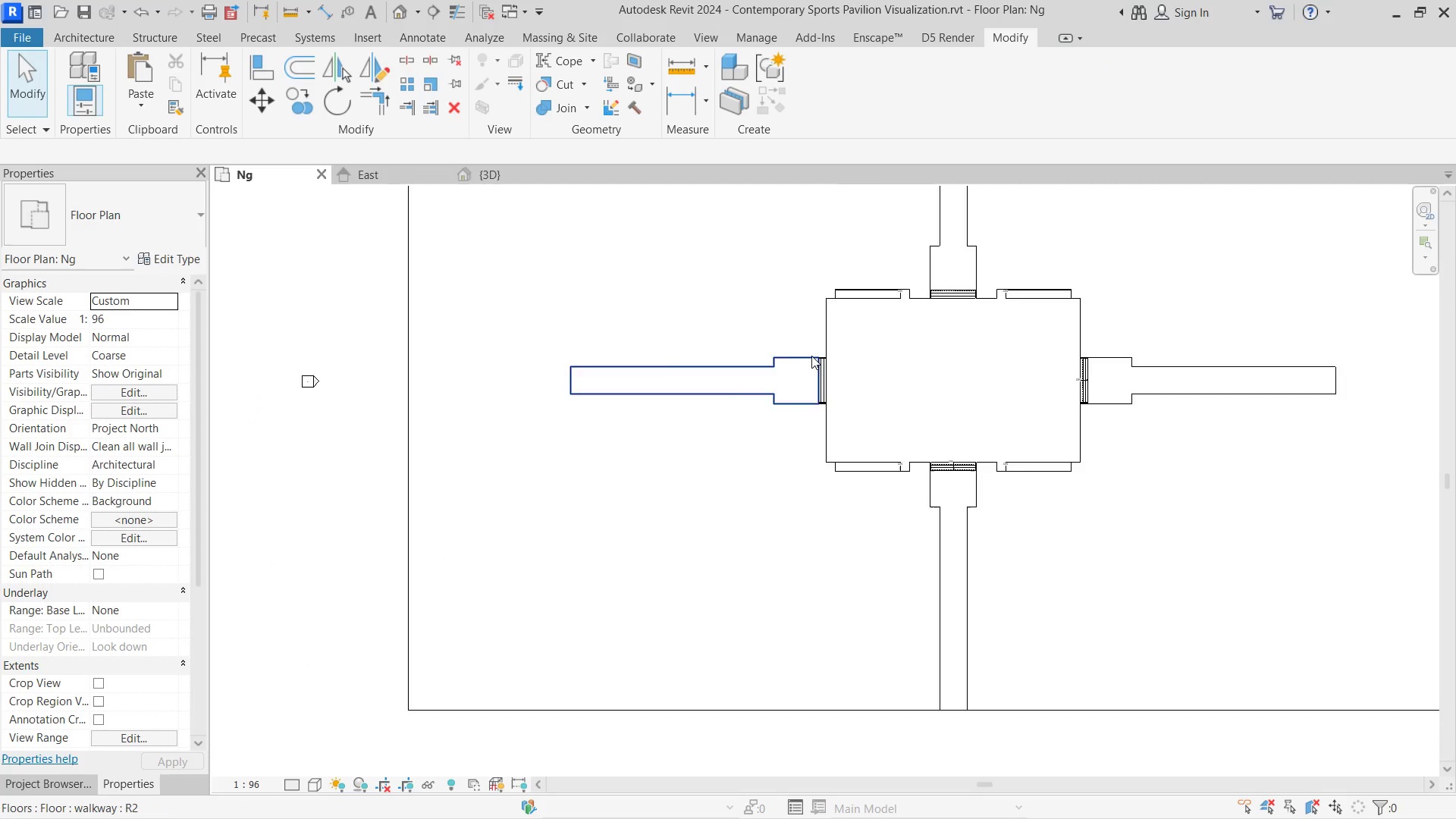 
key(Escape)
 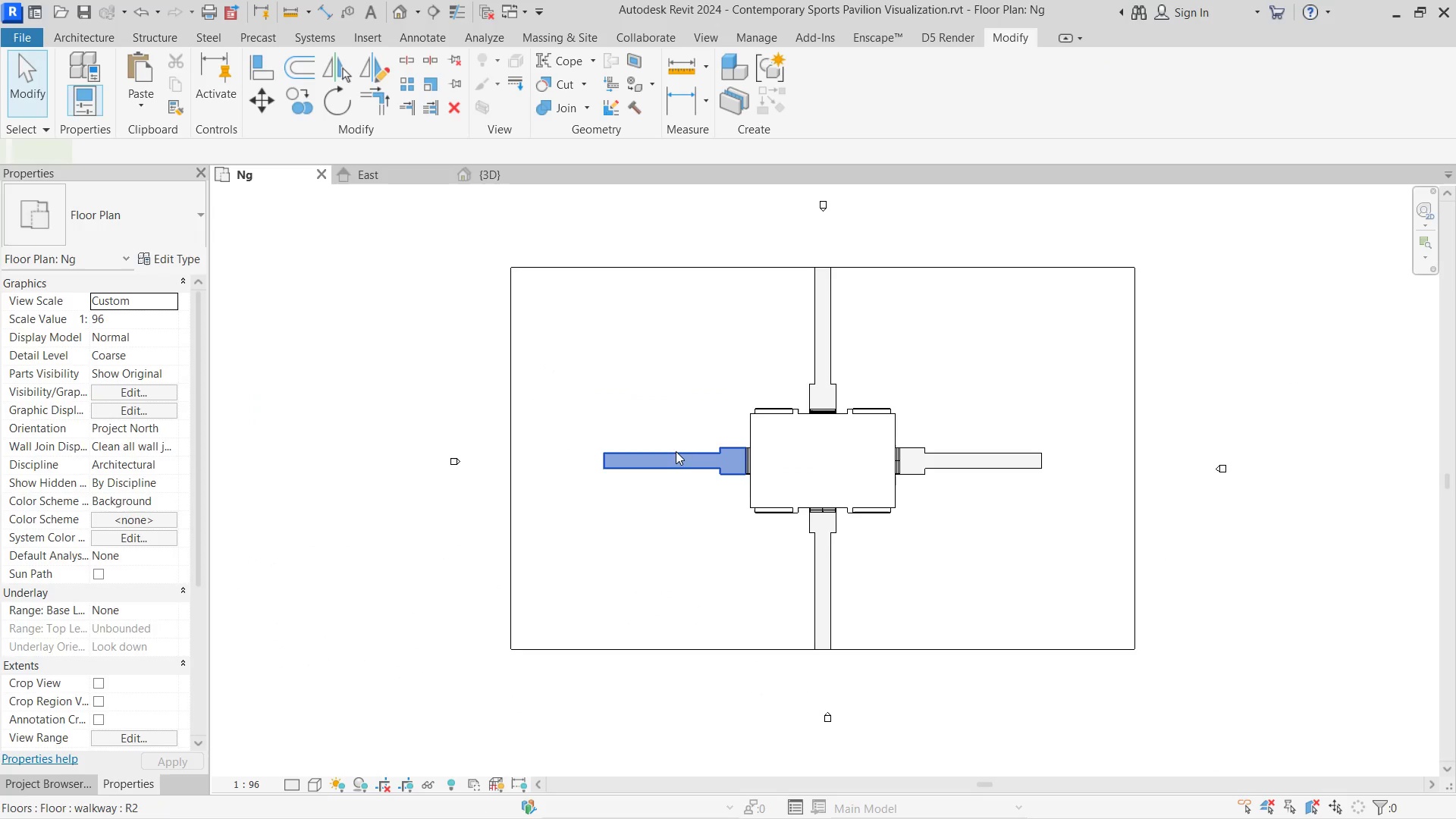 
double_click([675, 451])
 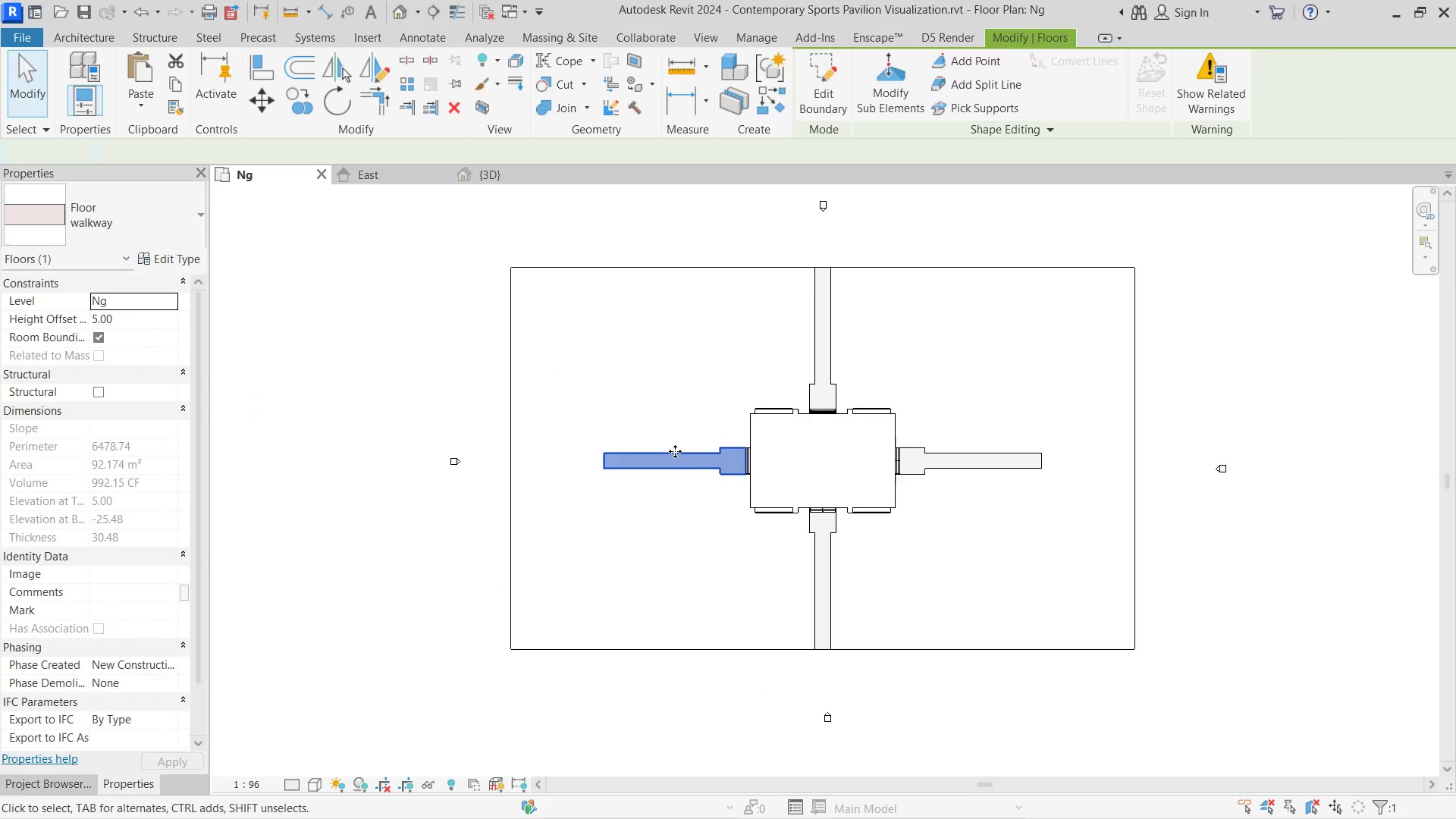 
left_click_drag(start_coordinate=[675, 451], to_coordinate=[575, 454])
 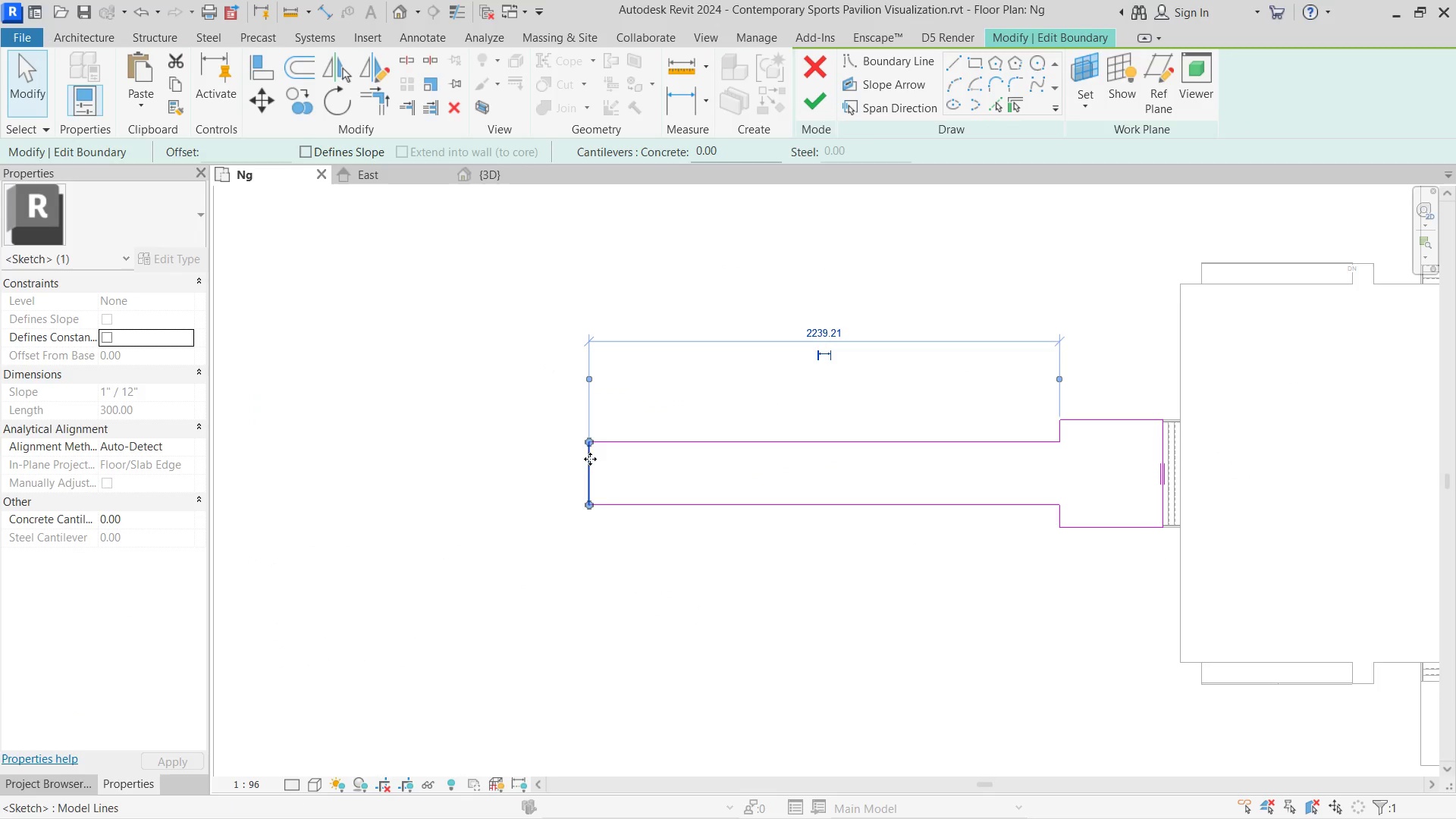 
scroll: coordinate [636, 455], scroll_direction: up, amount: 4.0
 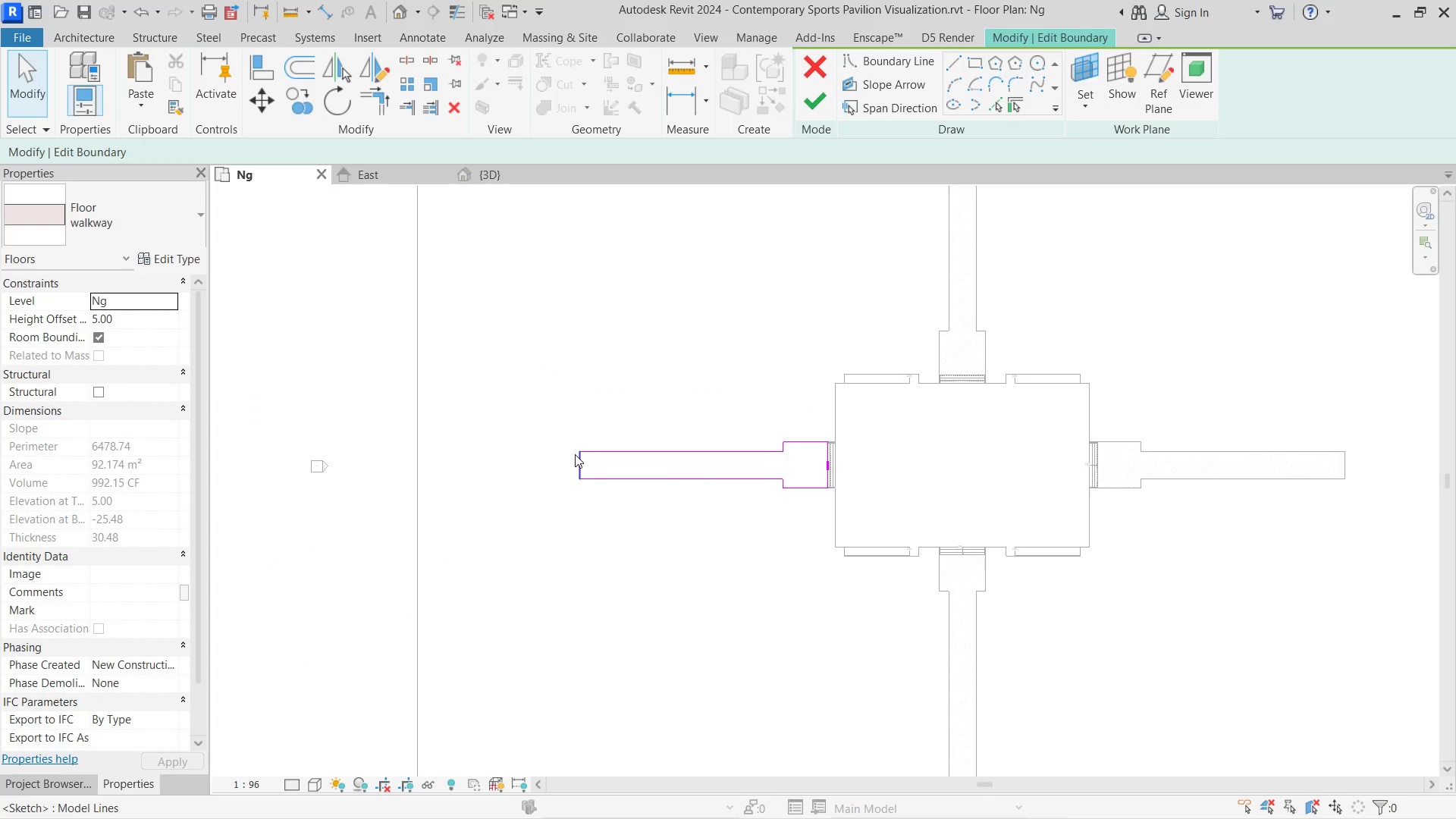 
left_click([575, 454])
 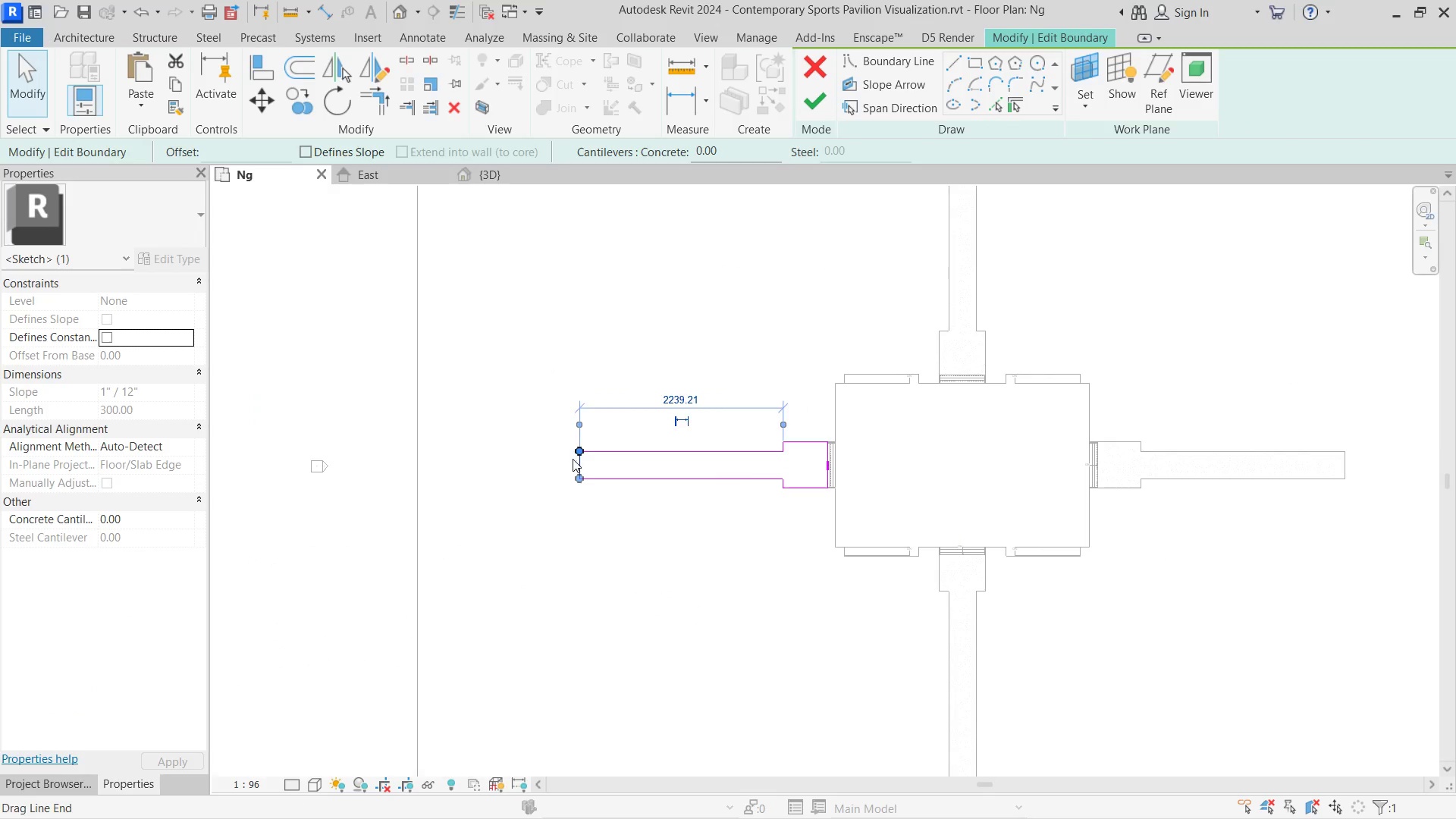 
left_click_drag(start_coordinate=[592, 460], to_coordinate=[820, 564])
 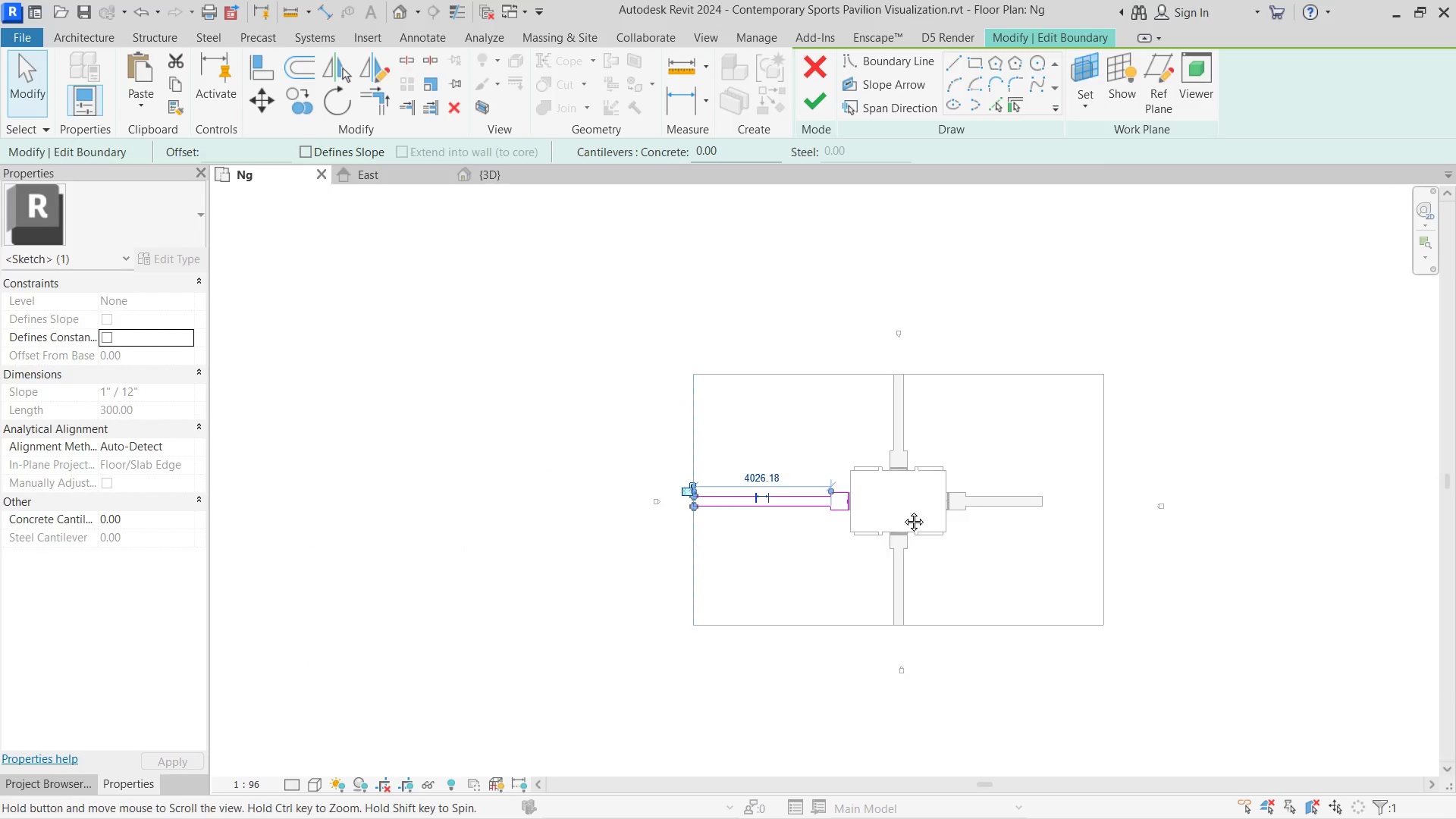 
scroll: coordinate [573, 459], scroll_direction: up, amount: 6.0
 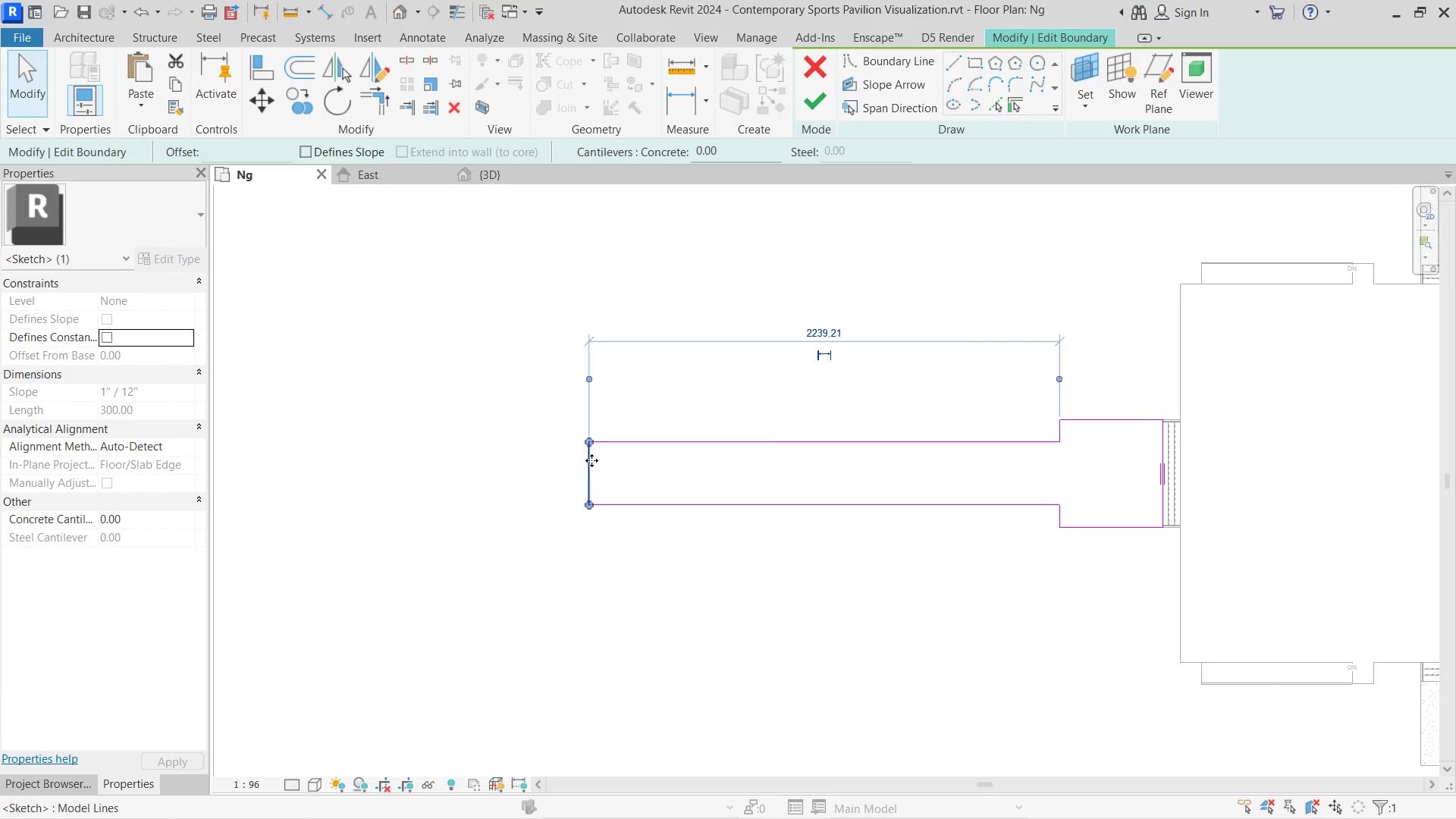 
scroll: coordinate [659, 498], scroll_direction: down, amount: 13.0
 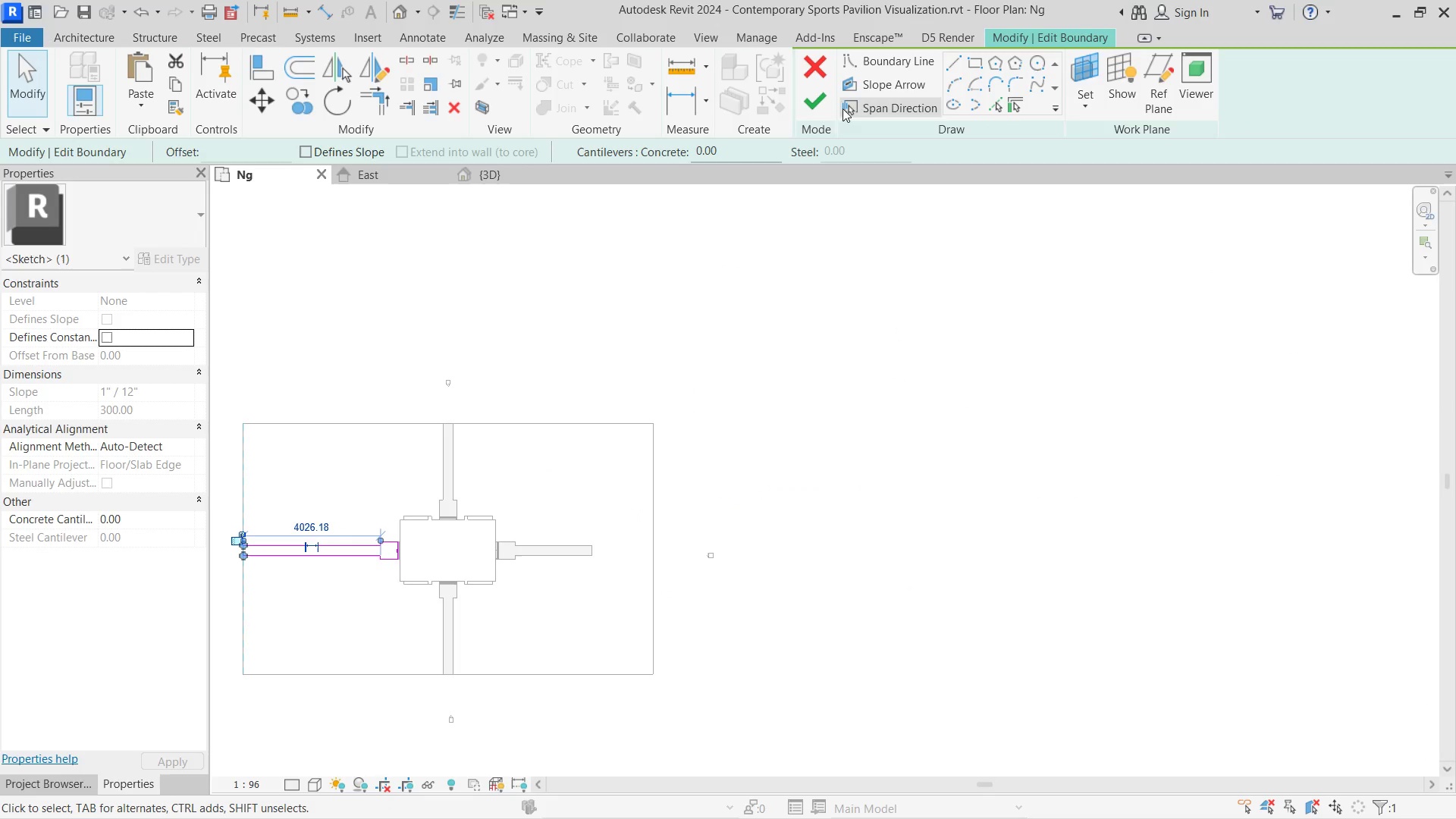 
left_click([821, 105])
 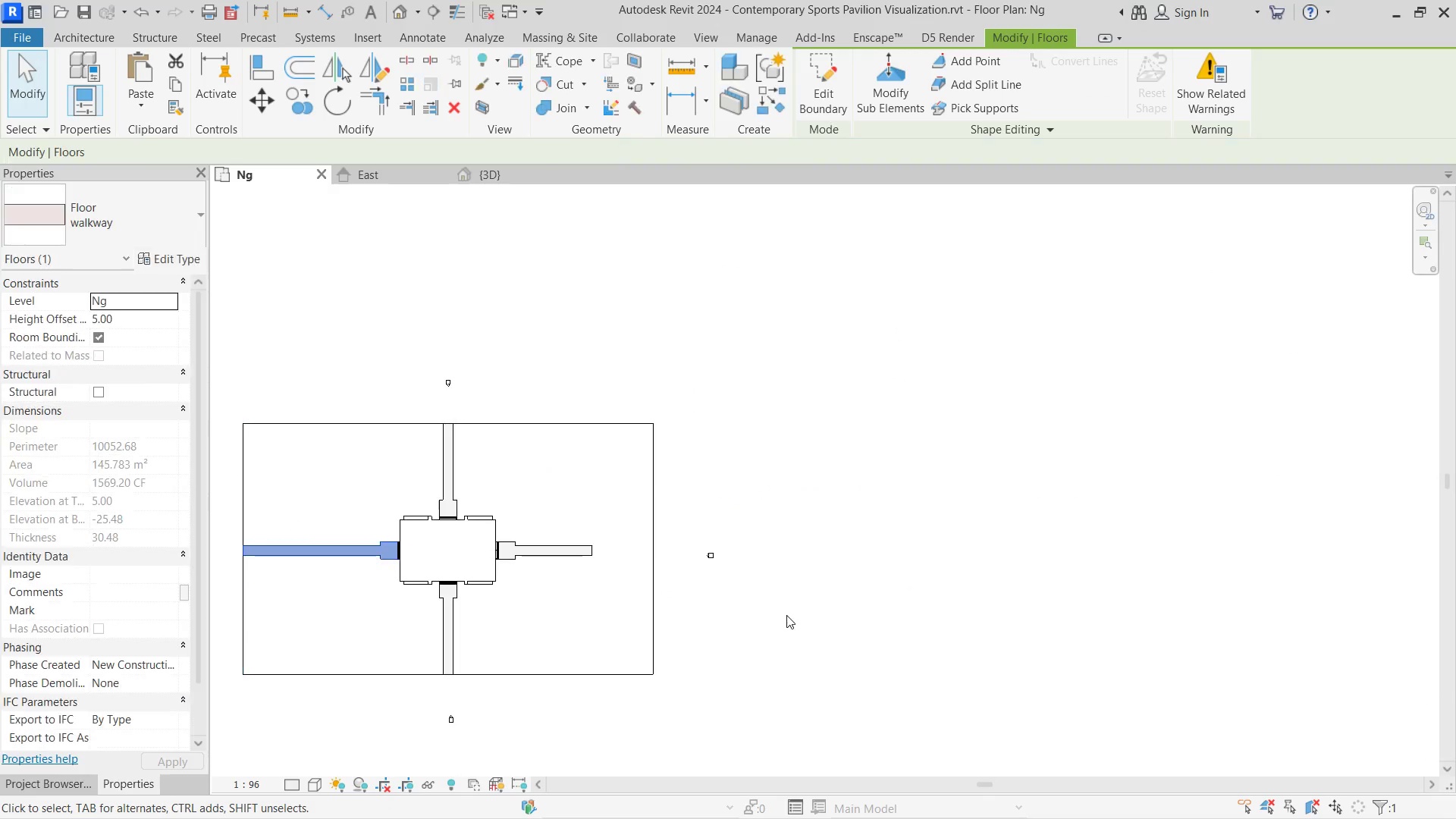 
left_click_drag(start_coordinate=[786, 615], to_coordinate=[783, 609])
 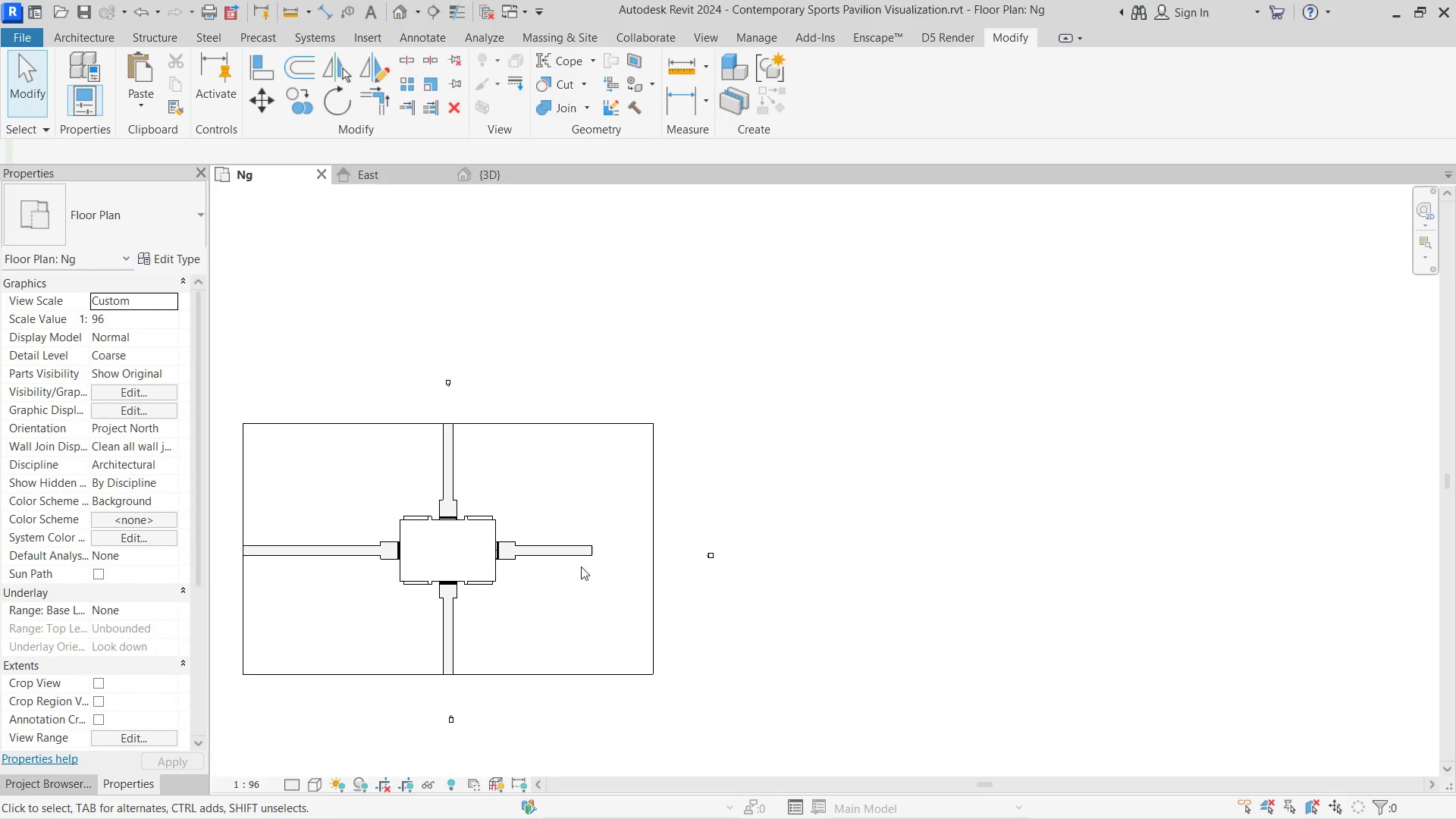 
double_click([592, 539])
 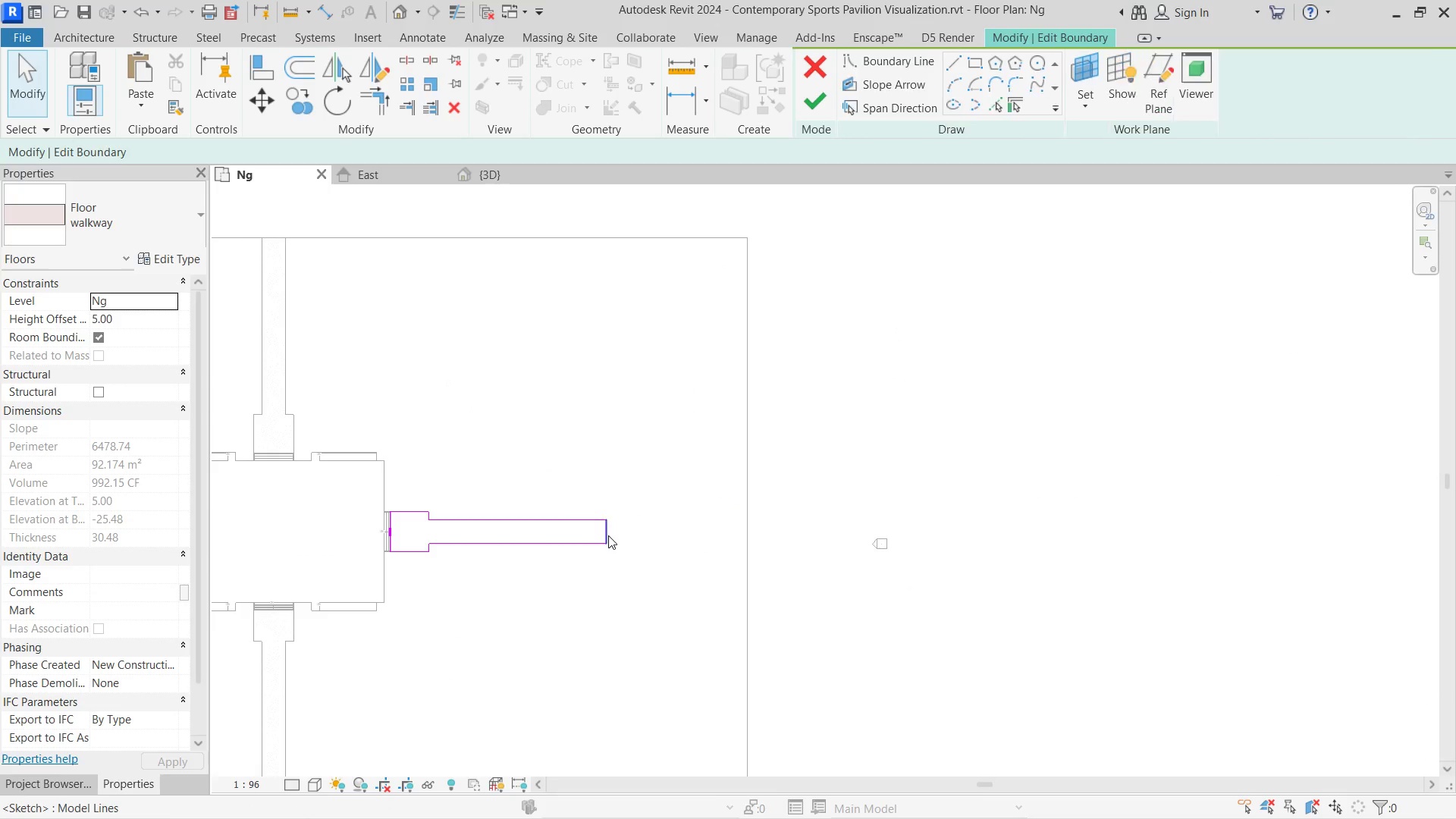 
scroll: coordinate [581, 562], scroll_direction: up, amount: 6.0
 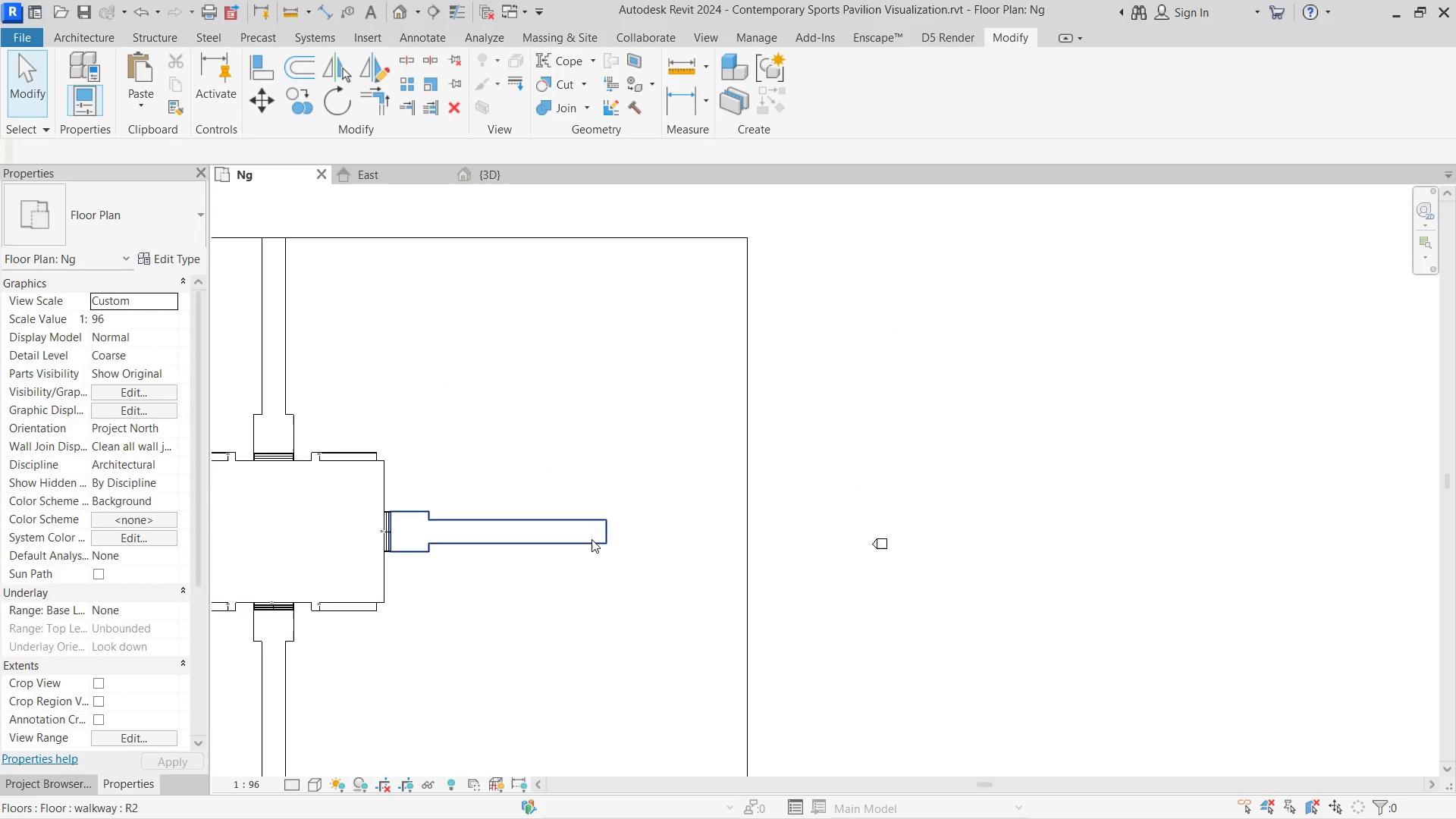 
left_click([608, 535])
 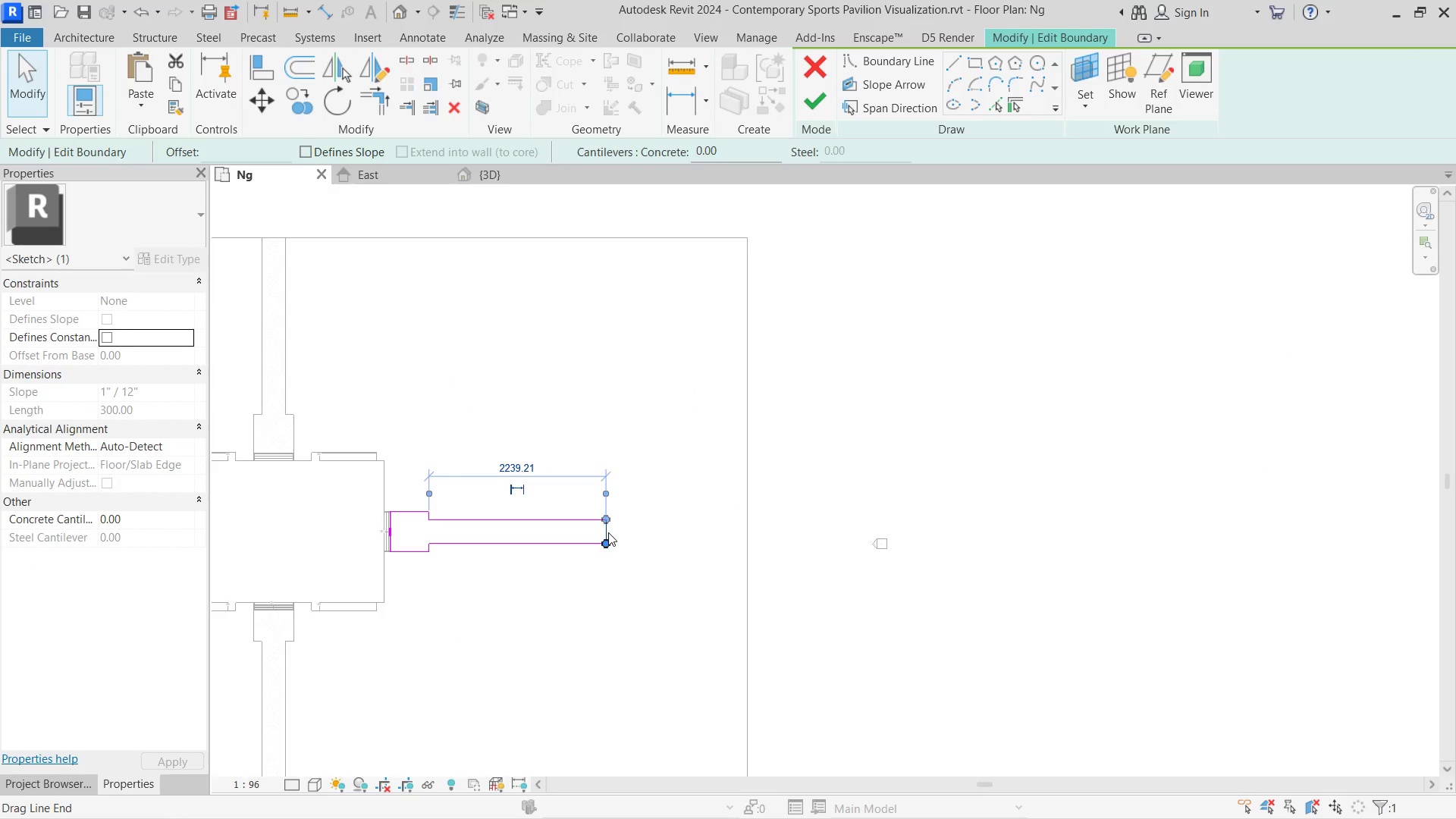 
left_click_drag(start_coordinate=[604, 531], to_coordinate=[859, 541])
 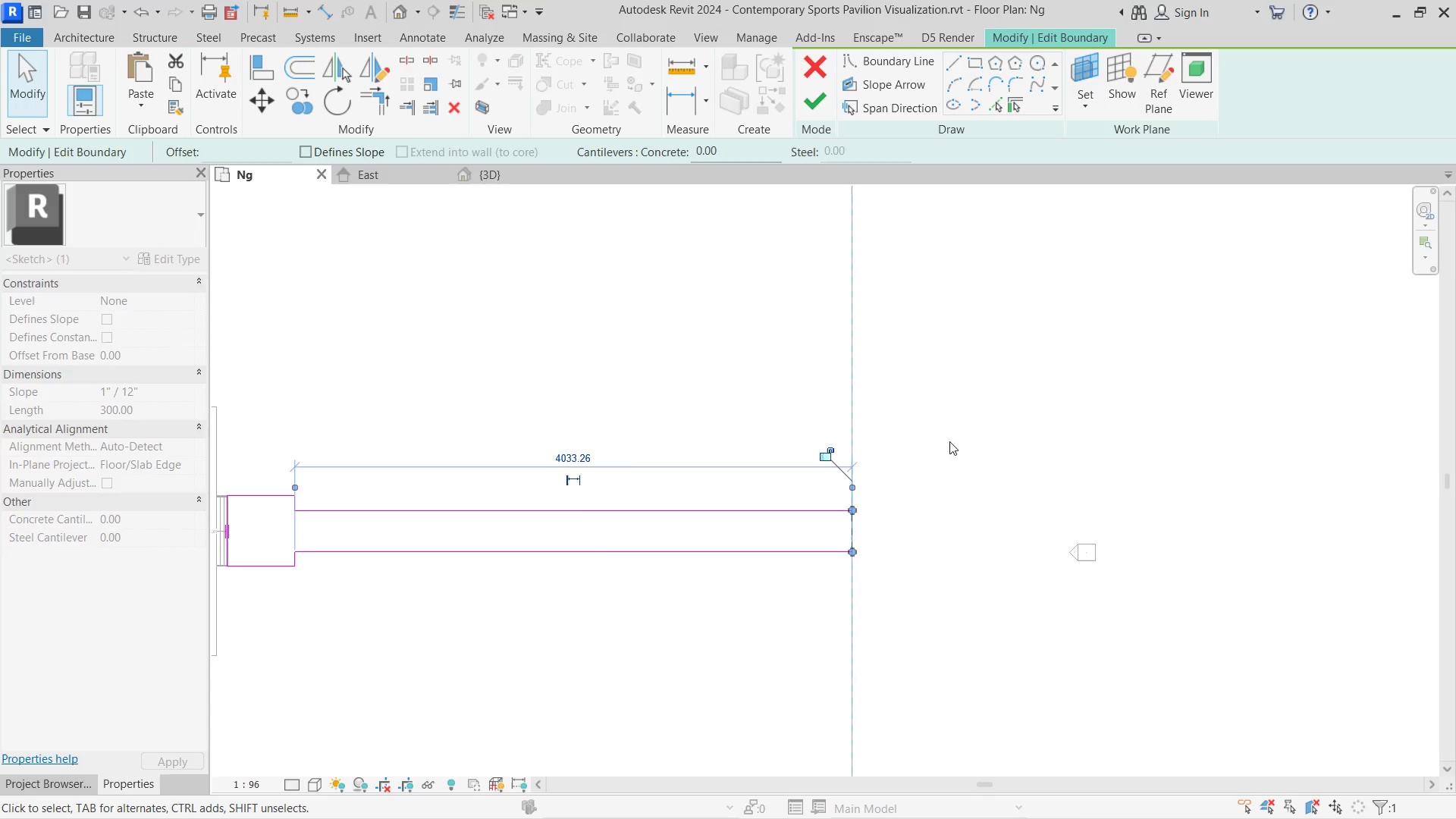 
scroll: coordinate [608, 532], scroll_direction: up, amount: 4.0
 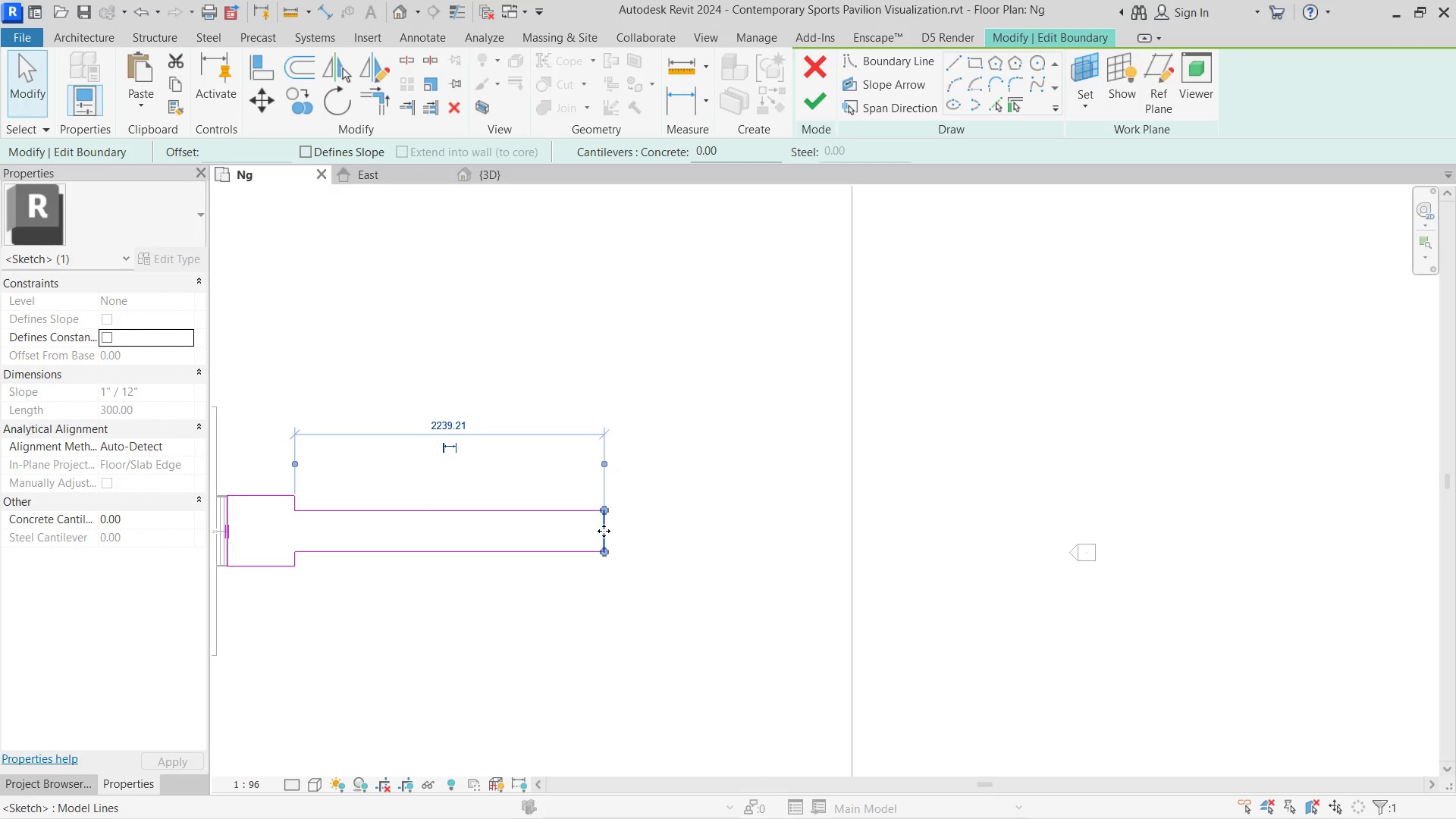 
left_click_drag(start_coordinate=[957, 427], to_coordinate=[961, 412])
 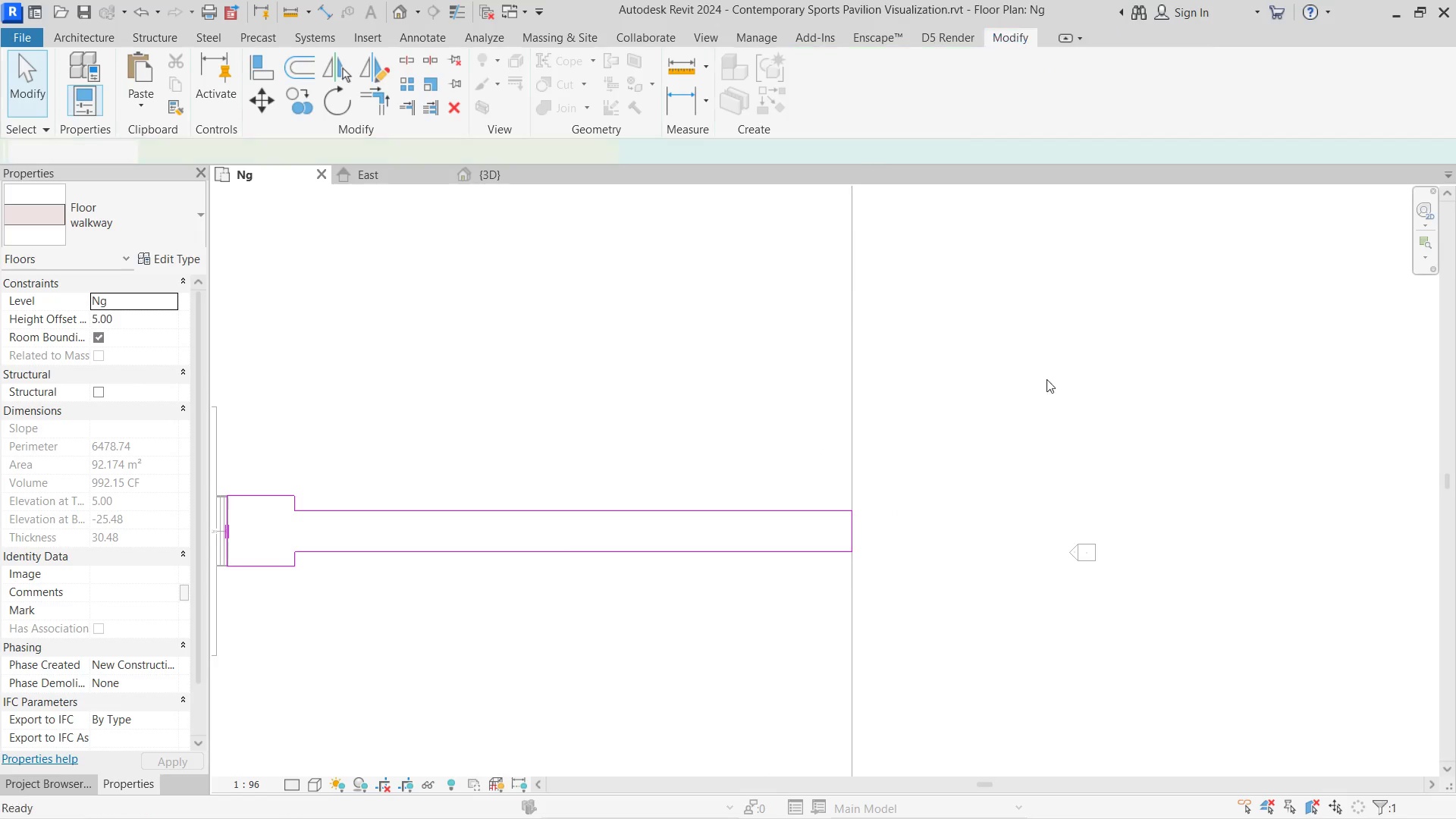 
double_click([1106, 457])
 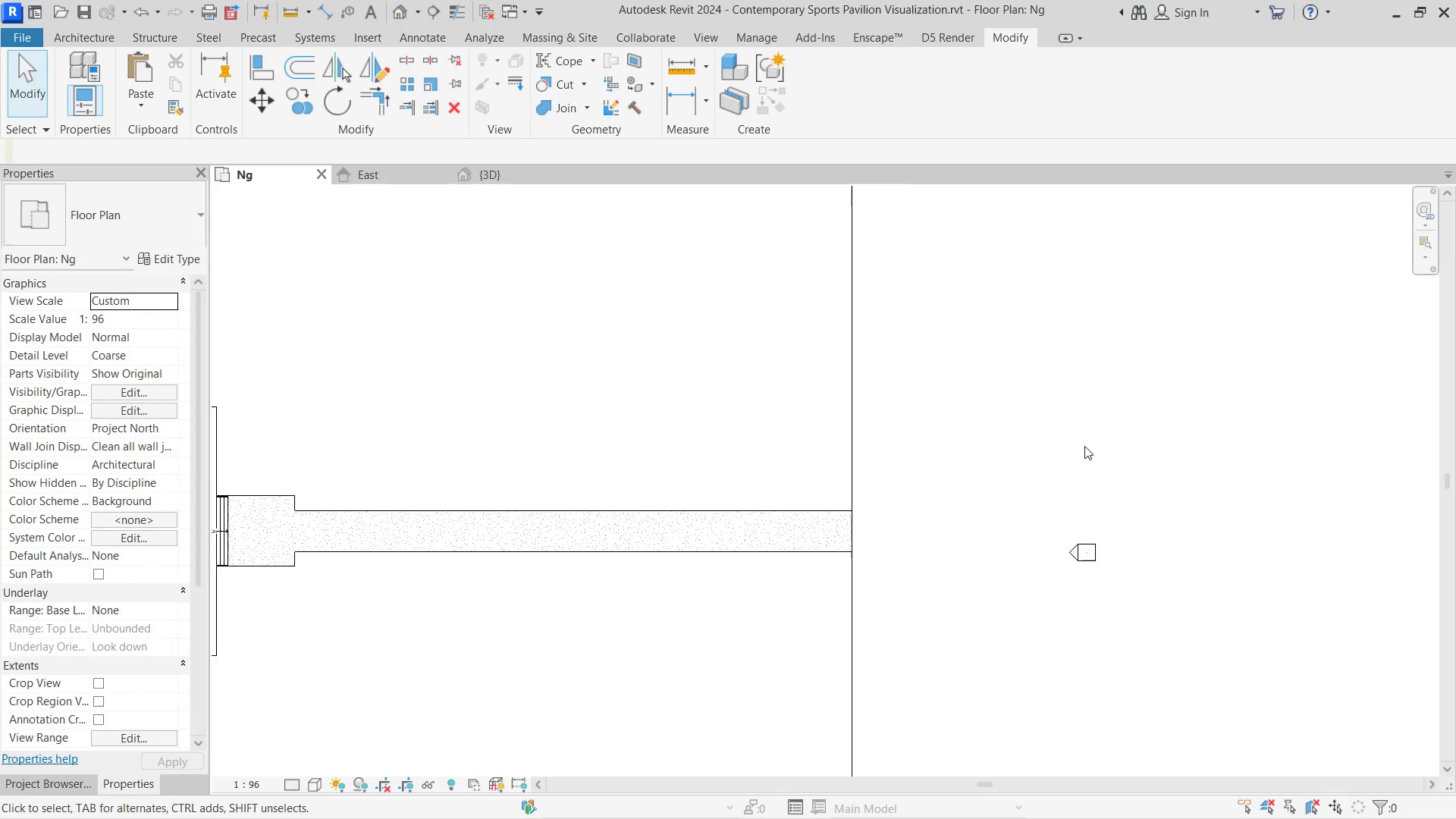 
scroll: coordinate [1065, 443], scroll_direction: down, amount: 6.0
 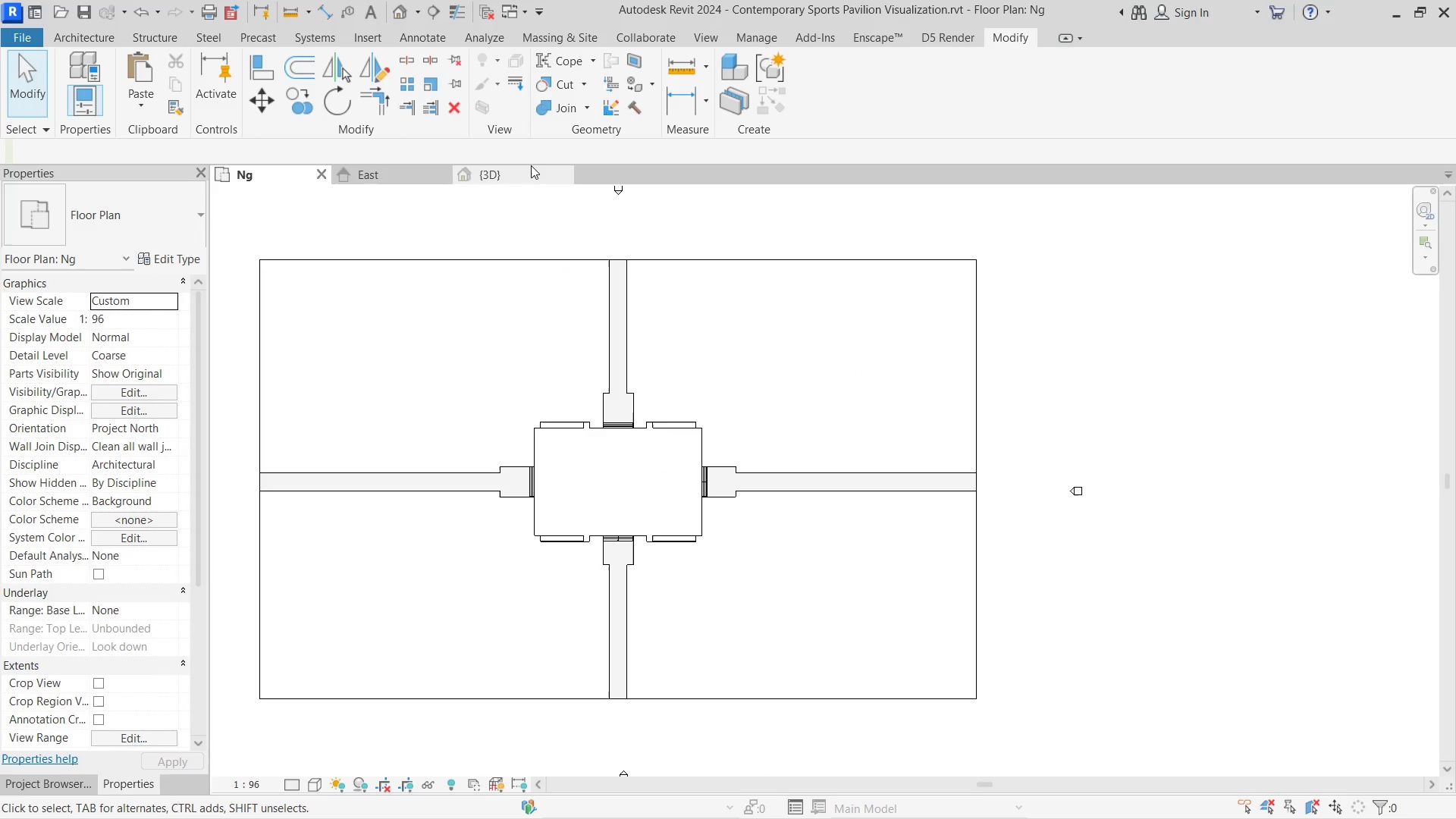 
left_click([514, 174])
 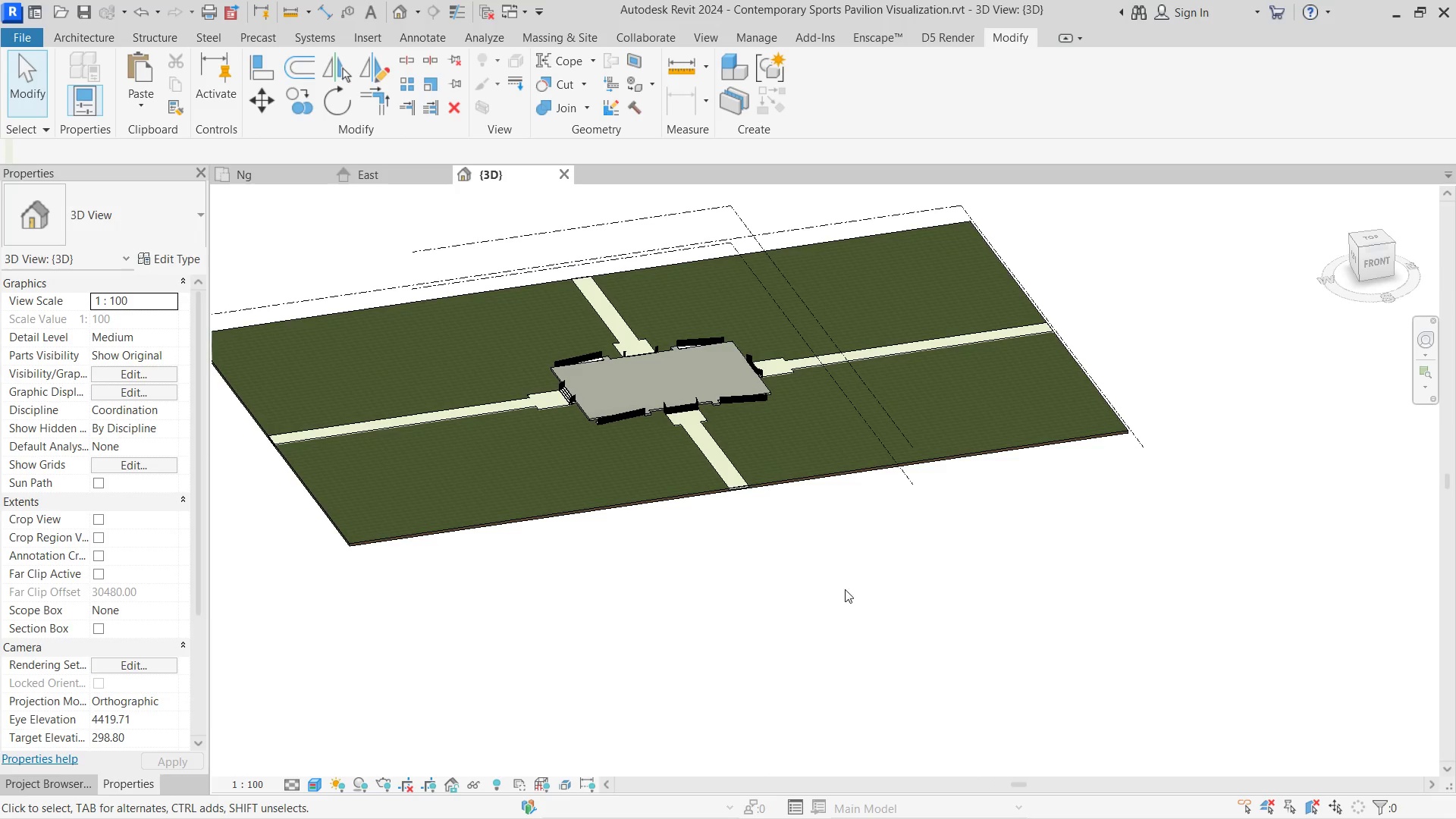 
hold_key(key=ShiftLeft, duration=1.83)
 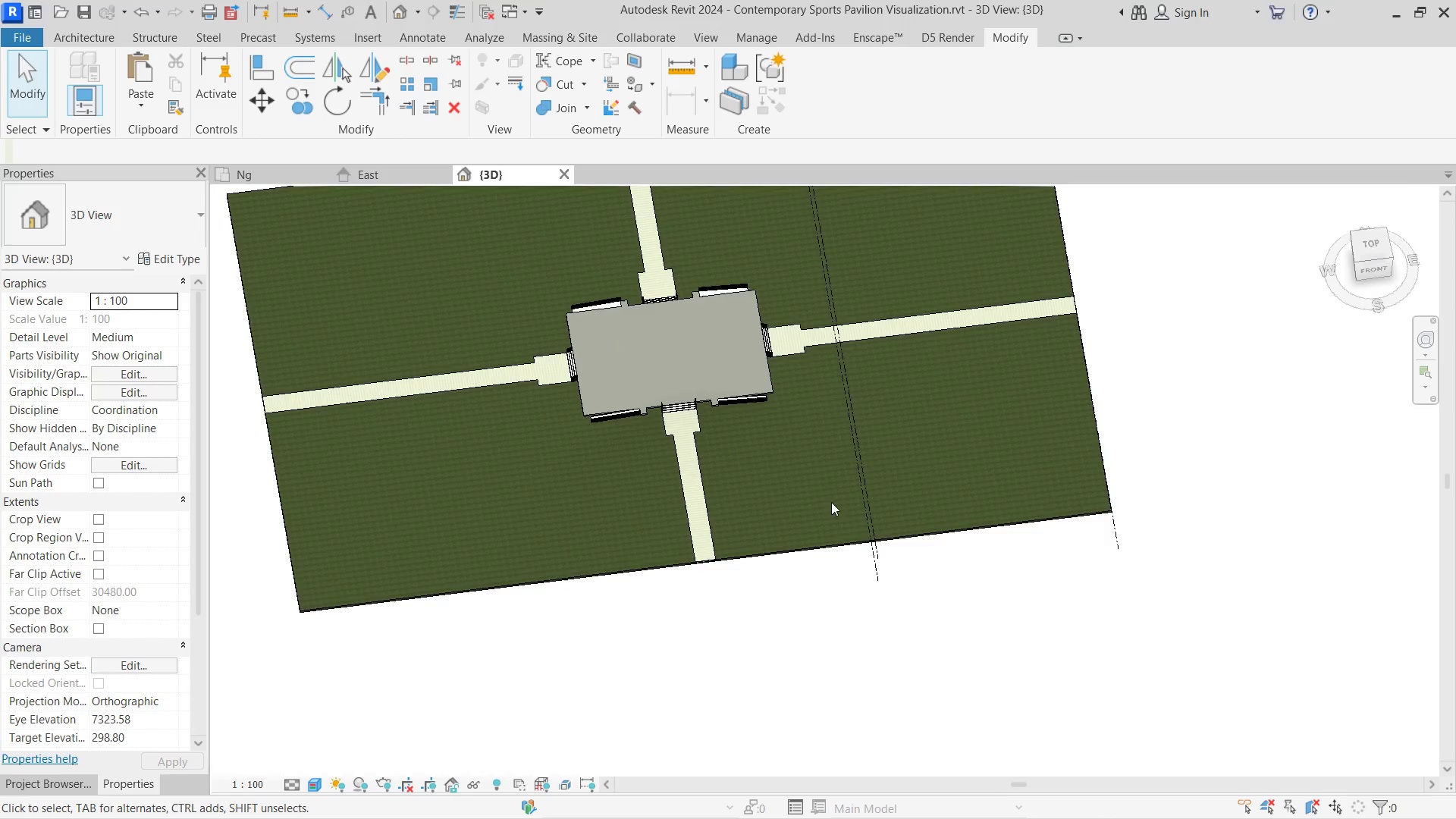 
hold_key(key=ShiftLeft, duration=7.69)
 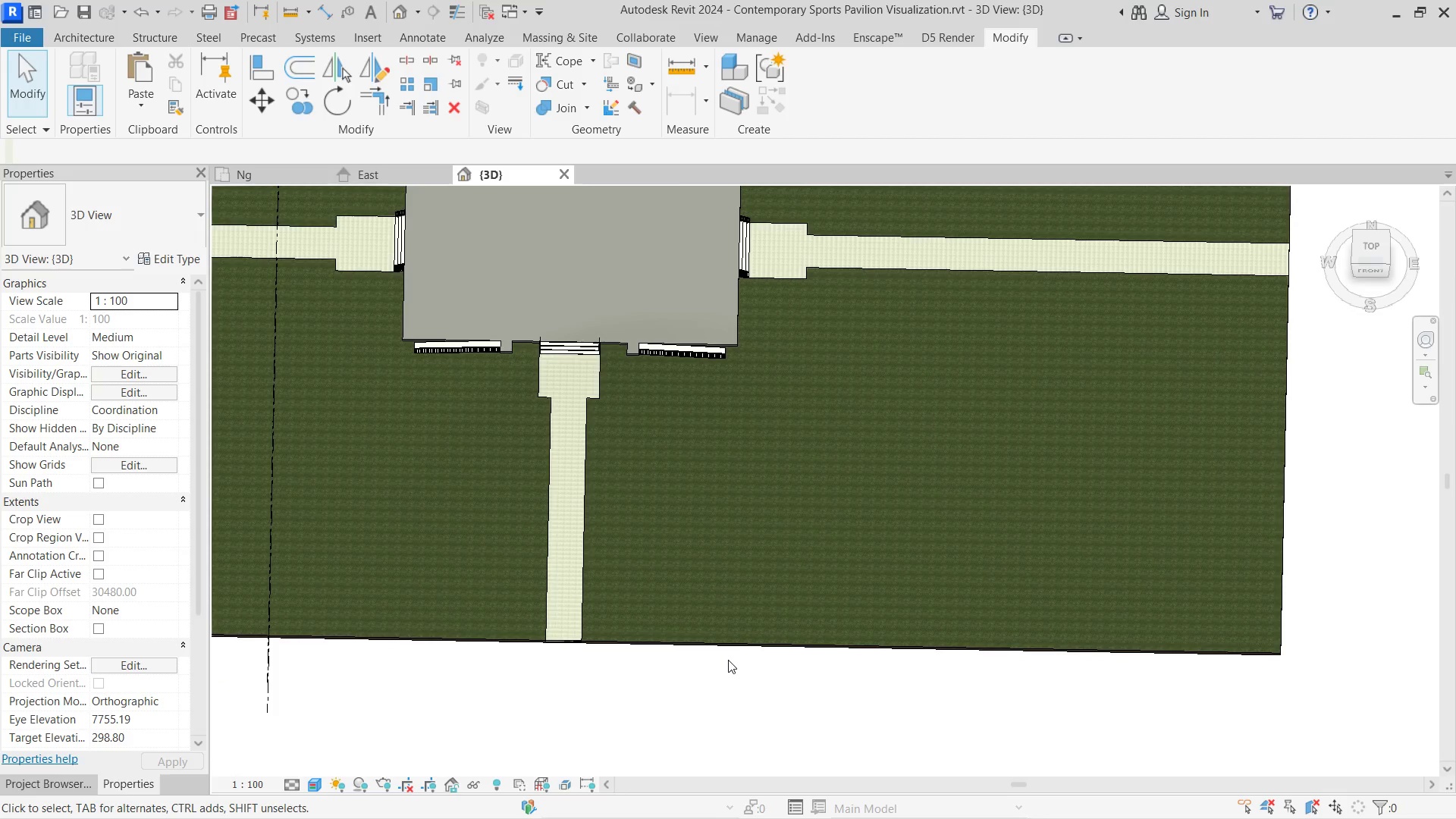 
scroll: coordinate [725, 661], scroll_direction: up, amount: 5.0
 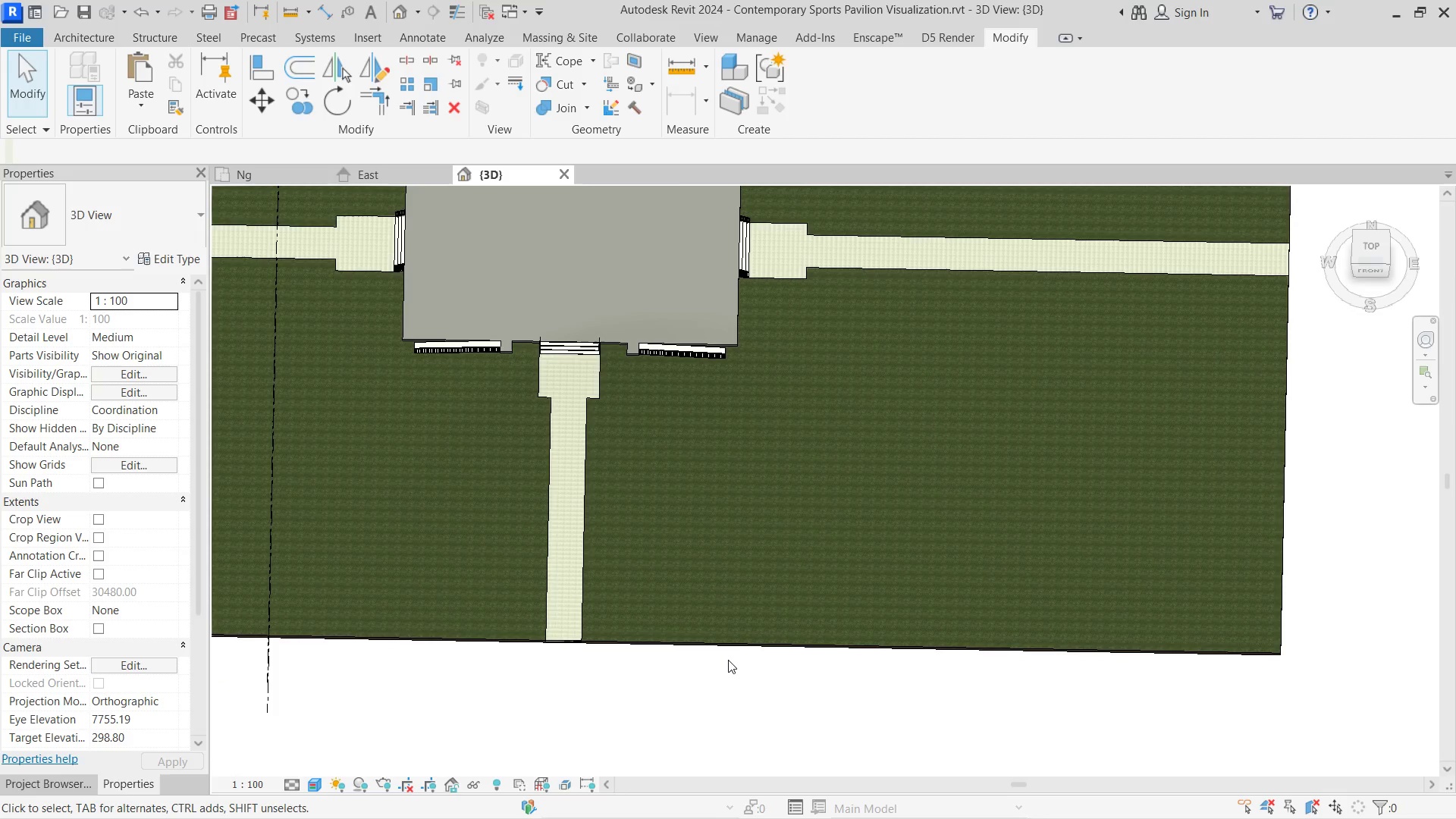 
wait(8.28)
 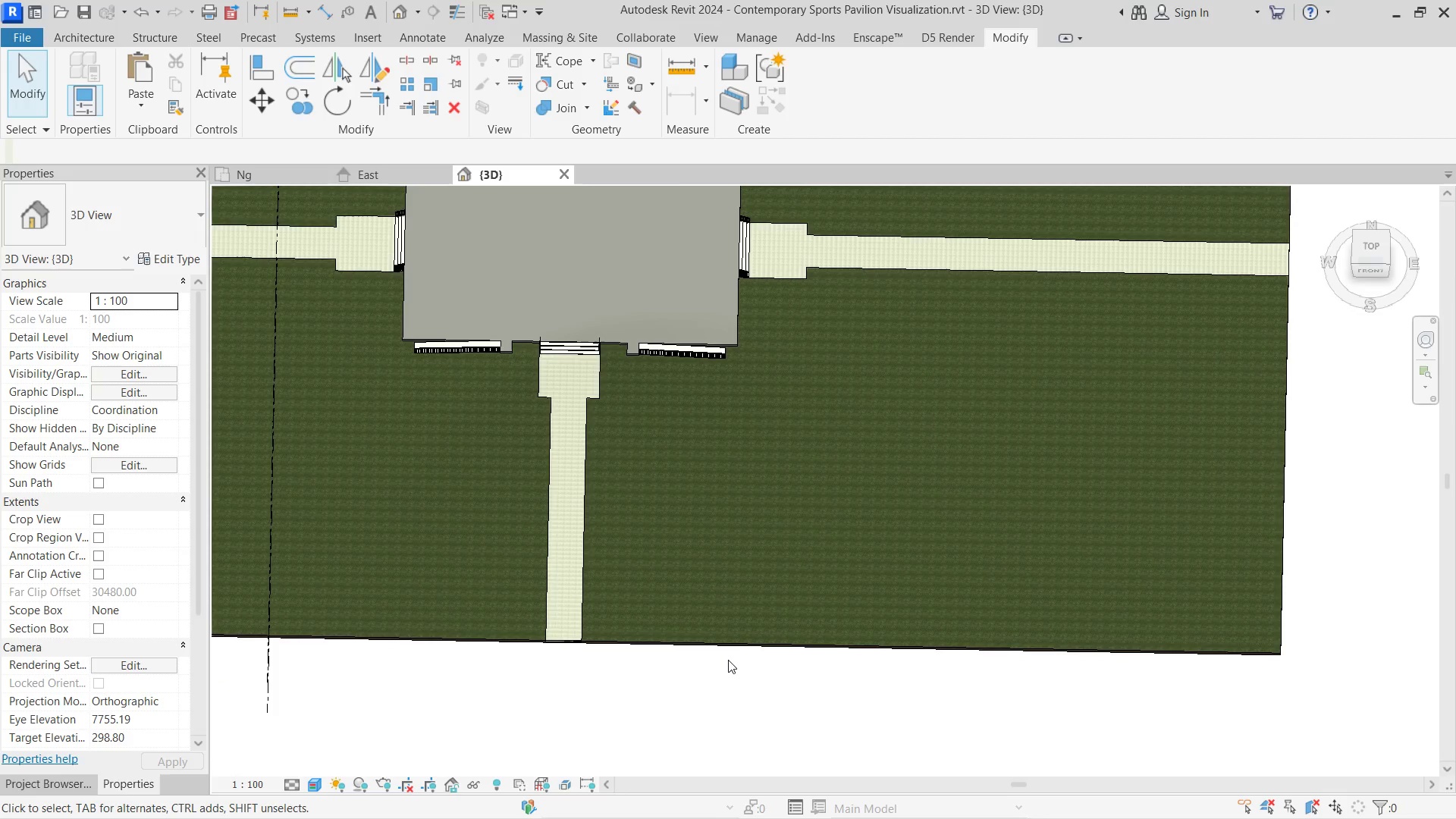 
left_click([259, 172])
 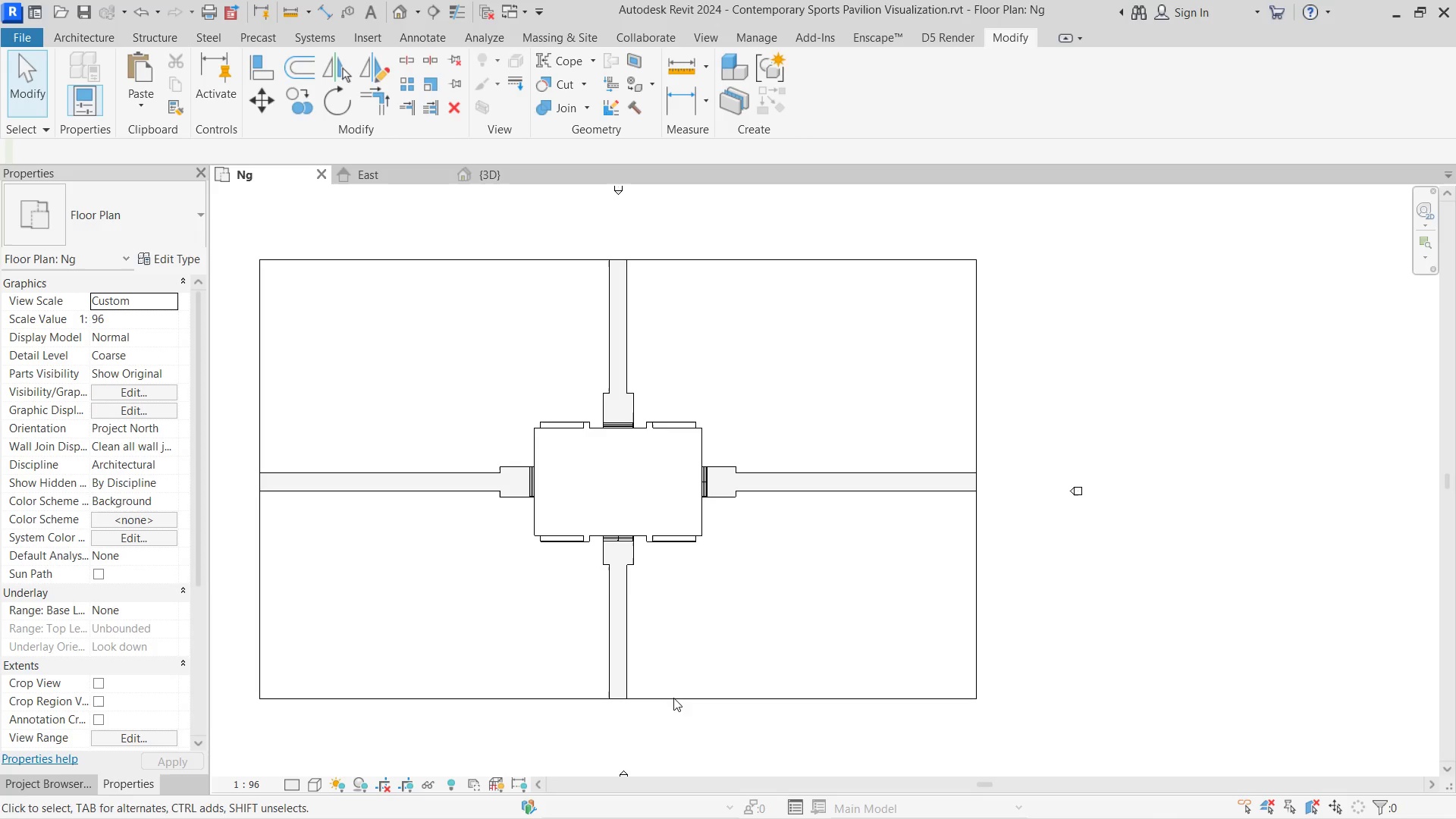 
scroll: coordinate [617, 561], scroll_direction: up, amount: 6.0
 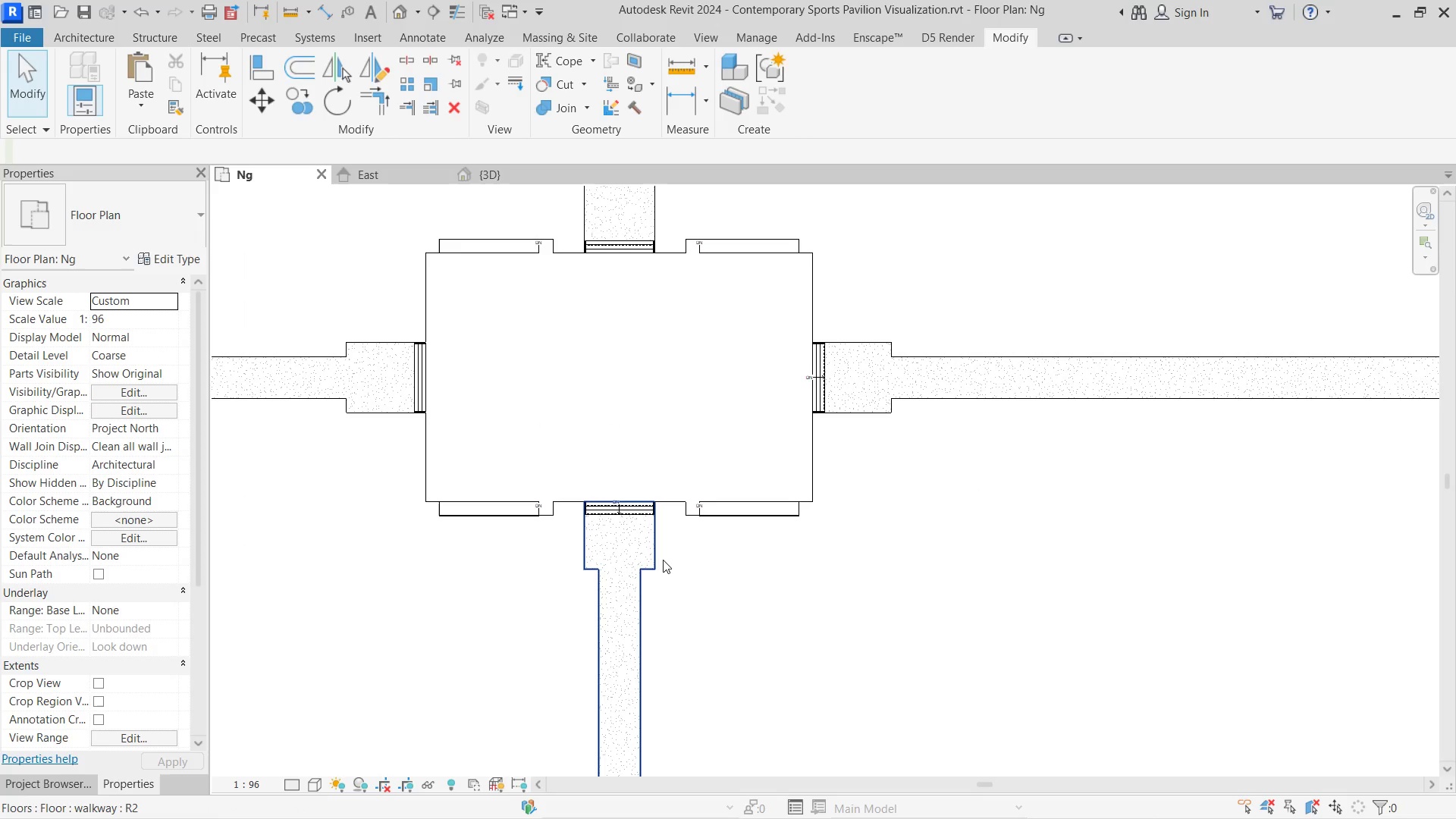 
left_click([663, 560])
 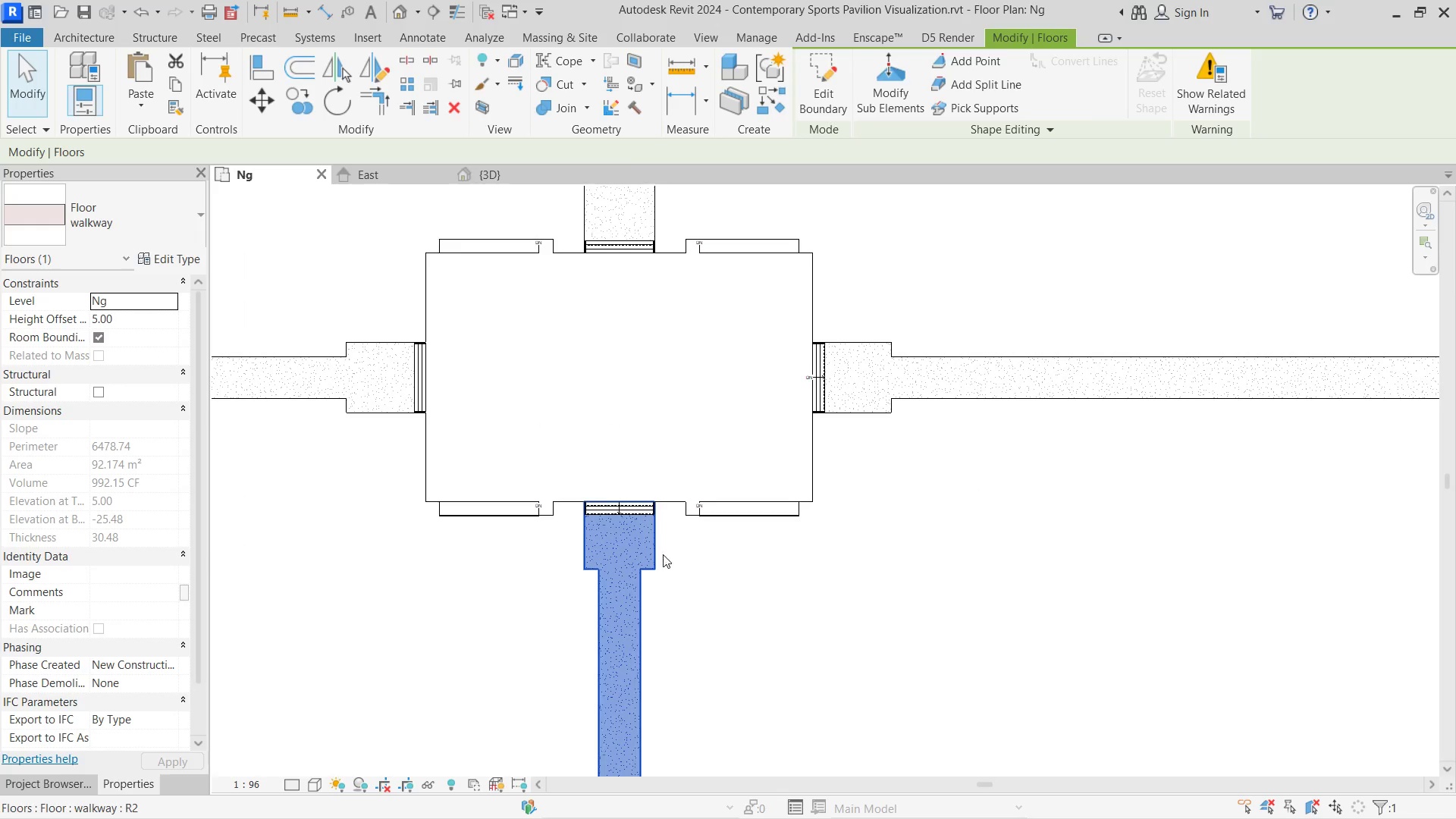 
scroll: coordinate [629, 416], scroll_direction: down, amount: 5.0
 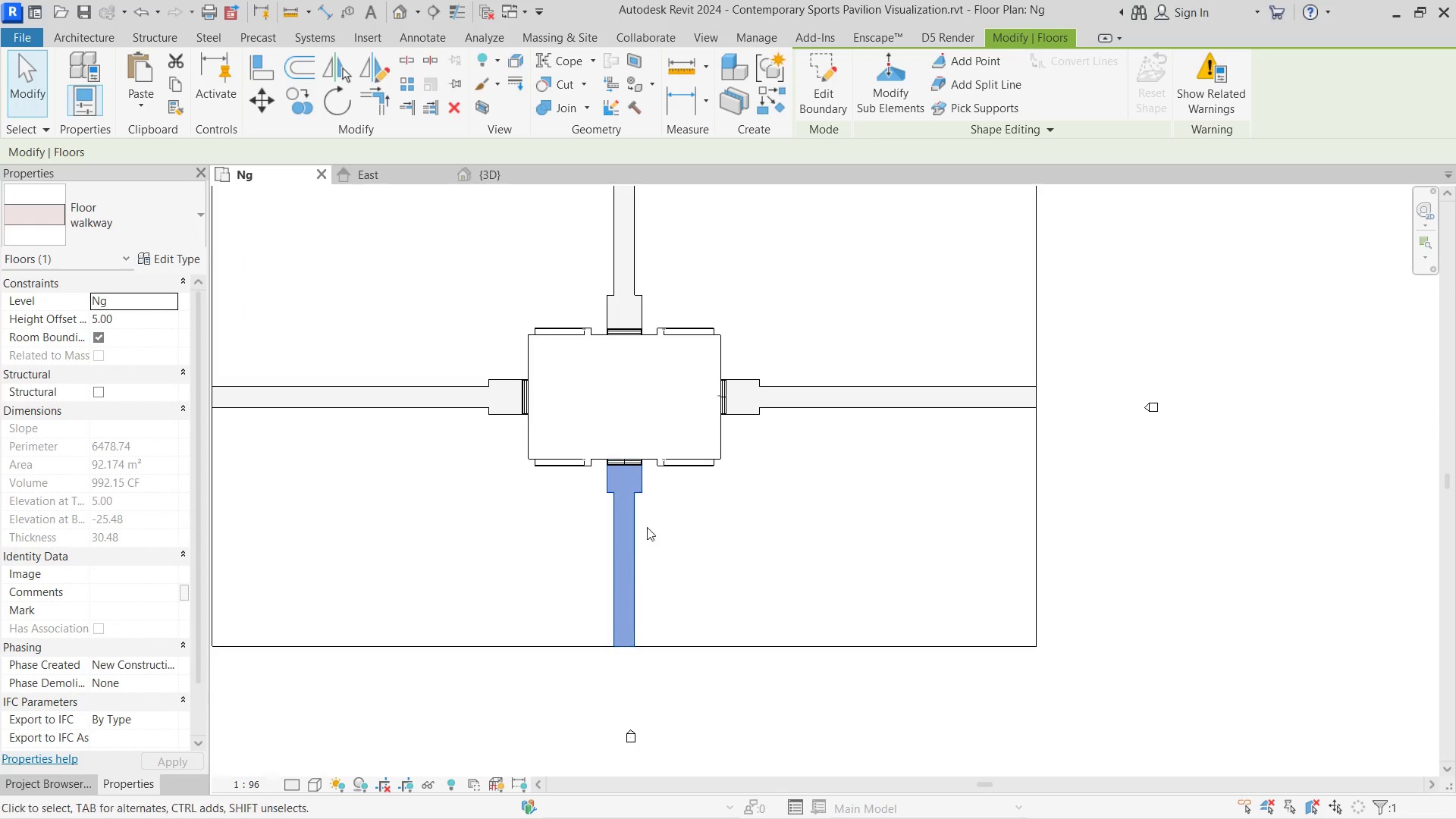 
scroll: coordinate [663, 432], scroll_direction: up, amount: 5.0
 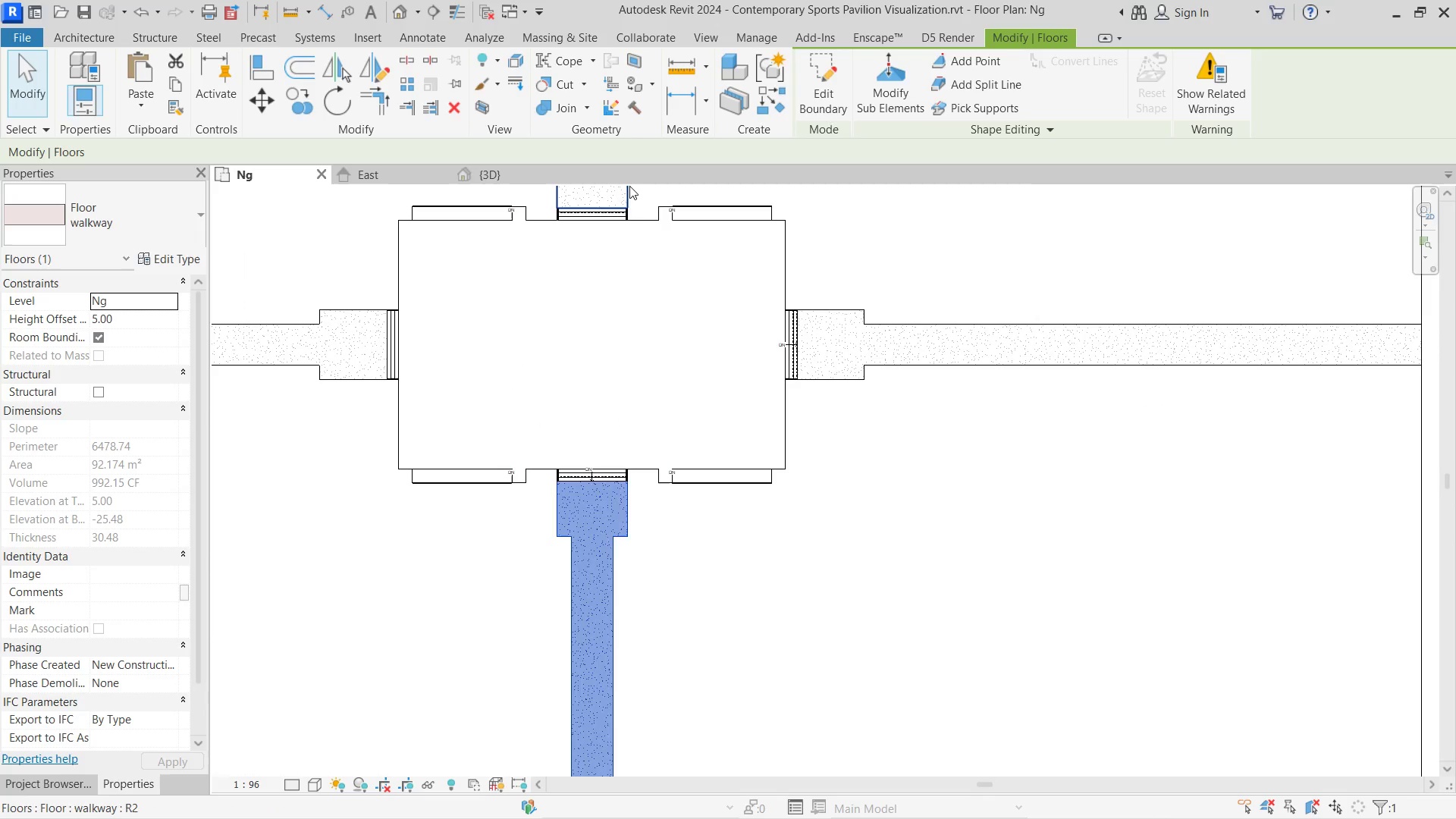 
left_click([629, 186])
 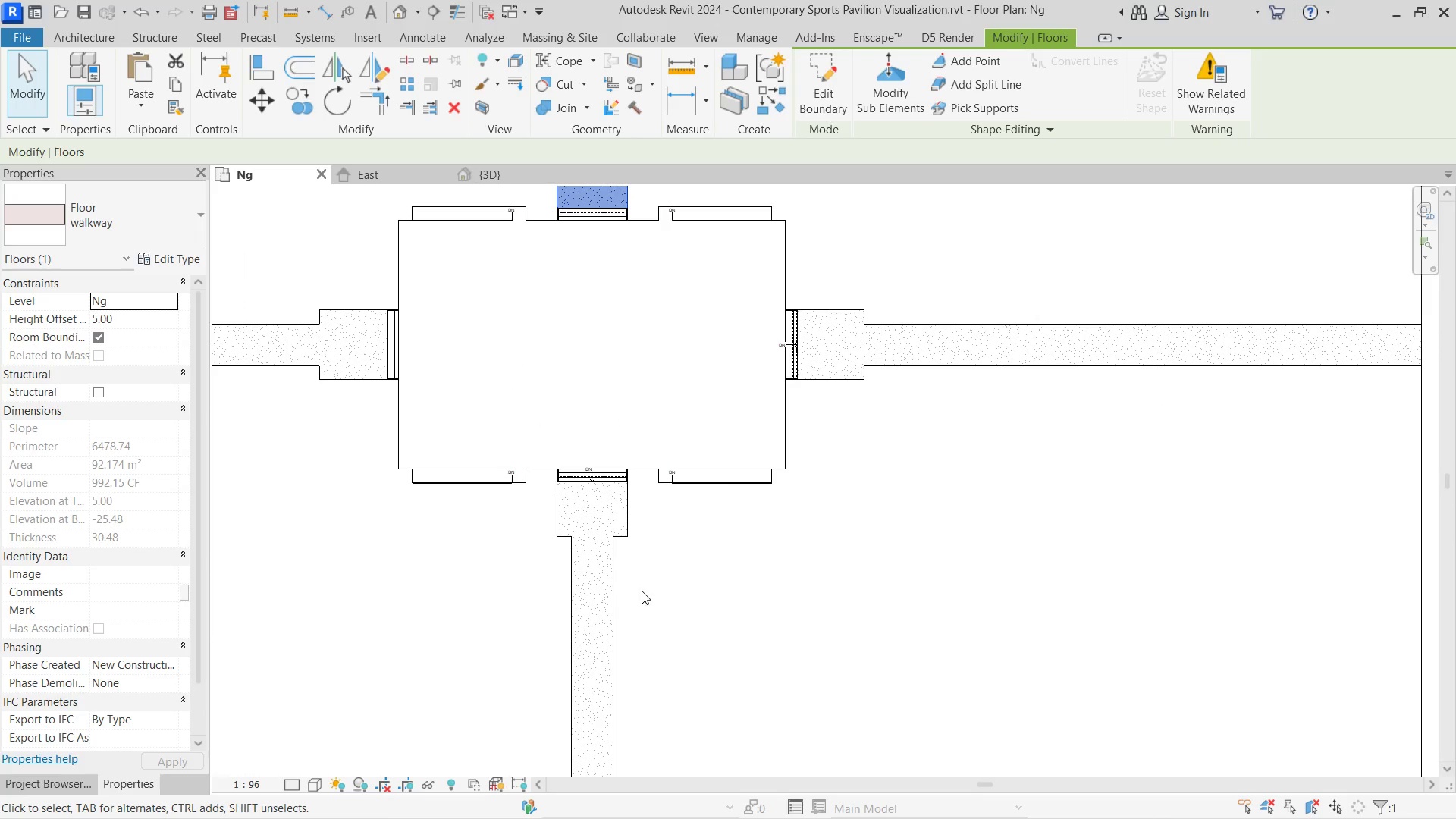 
left_click([622, 489])
 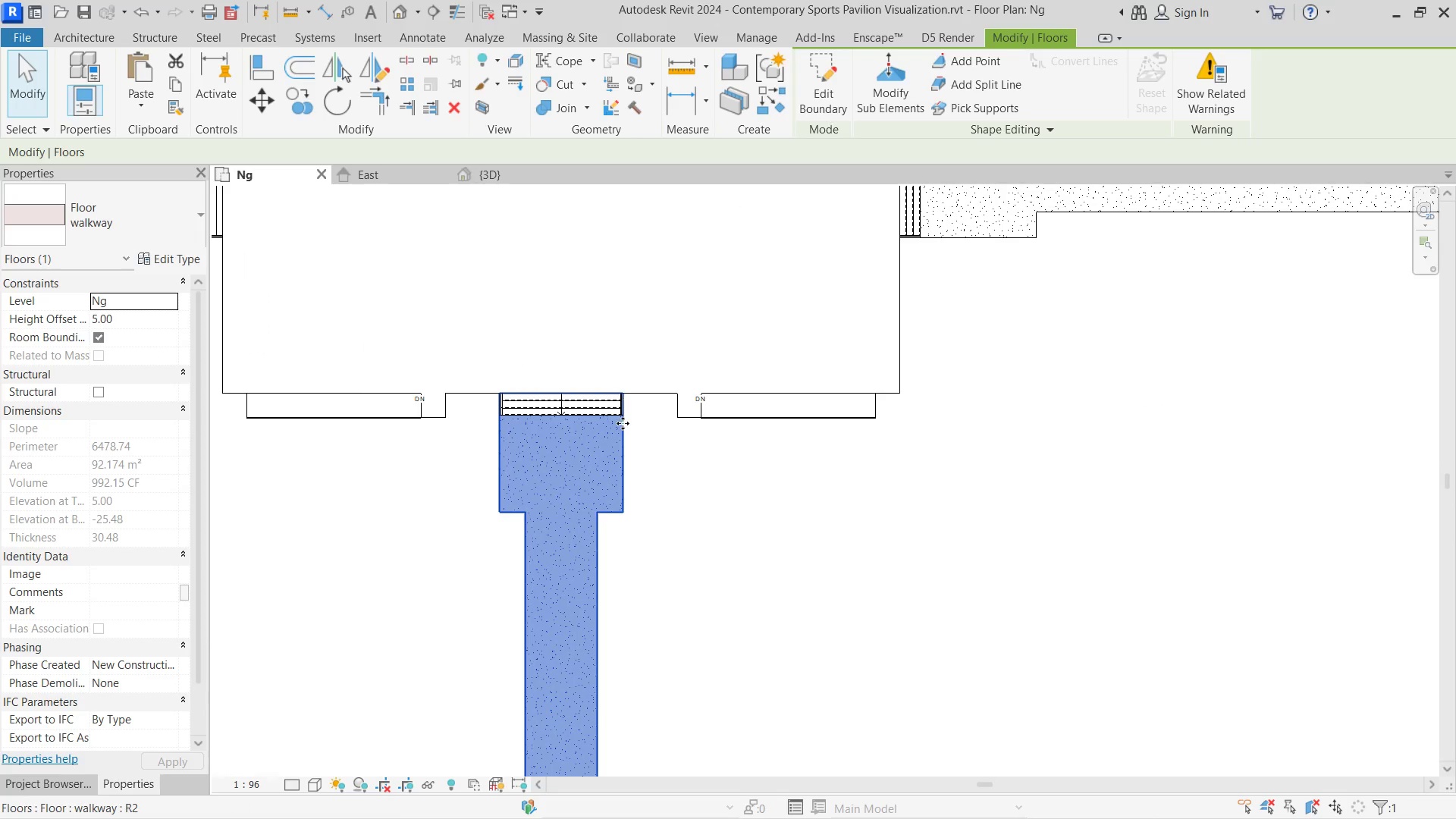 
scroll: coordinate [623, 530], scroll_direction: up, amount: 4.0
 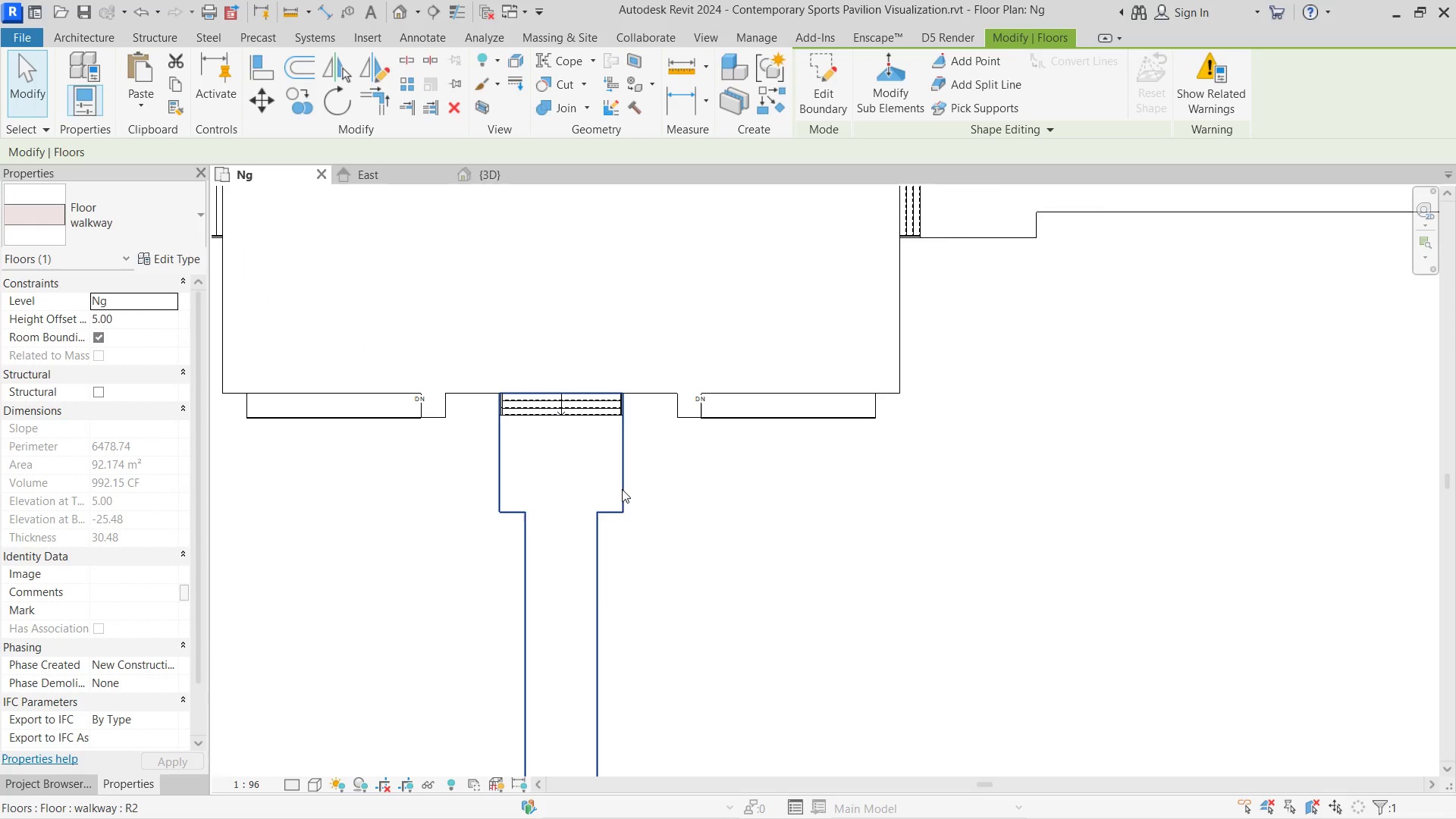 
left_click([624, 430])
 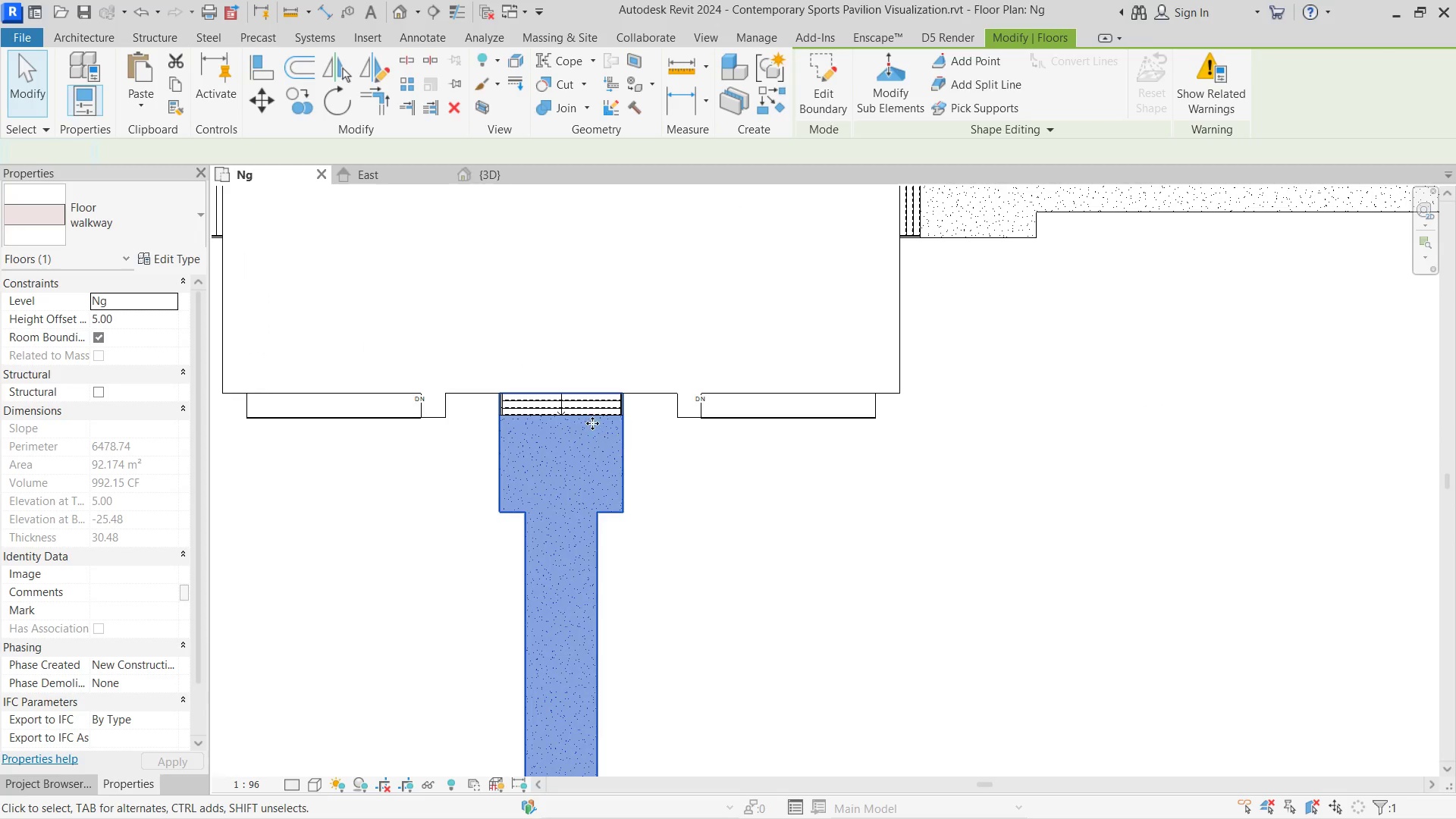 
left_click([592, 381])
 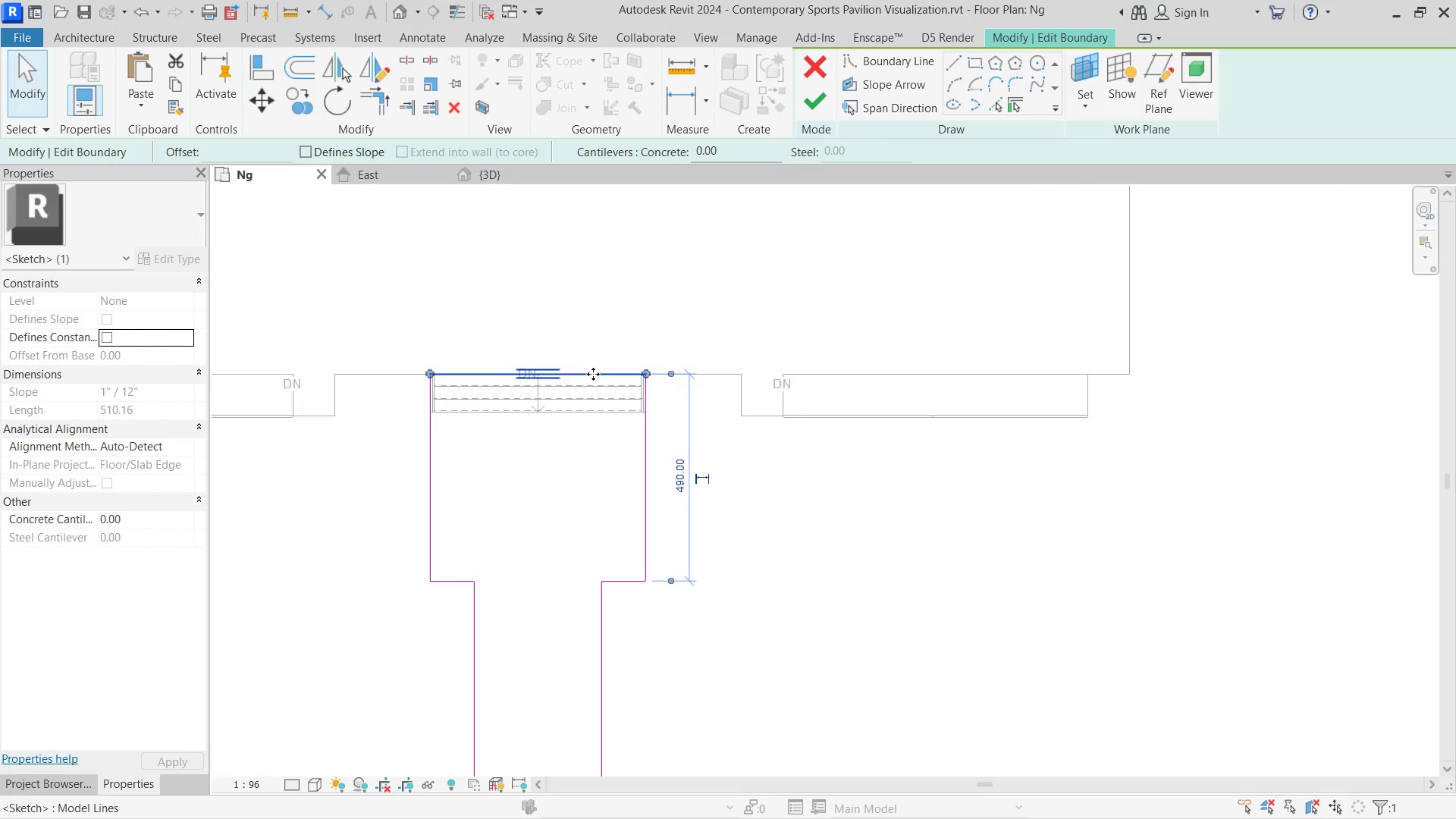 
scroll: coordinate [592, 419], scroll_direction: up, amount: 3.0
 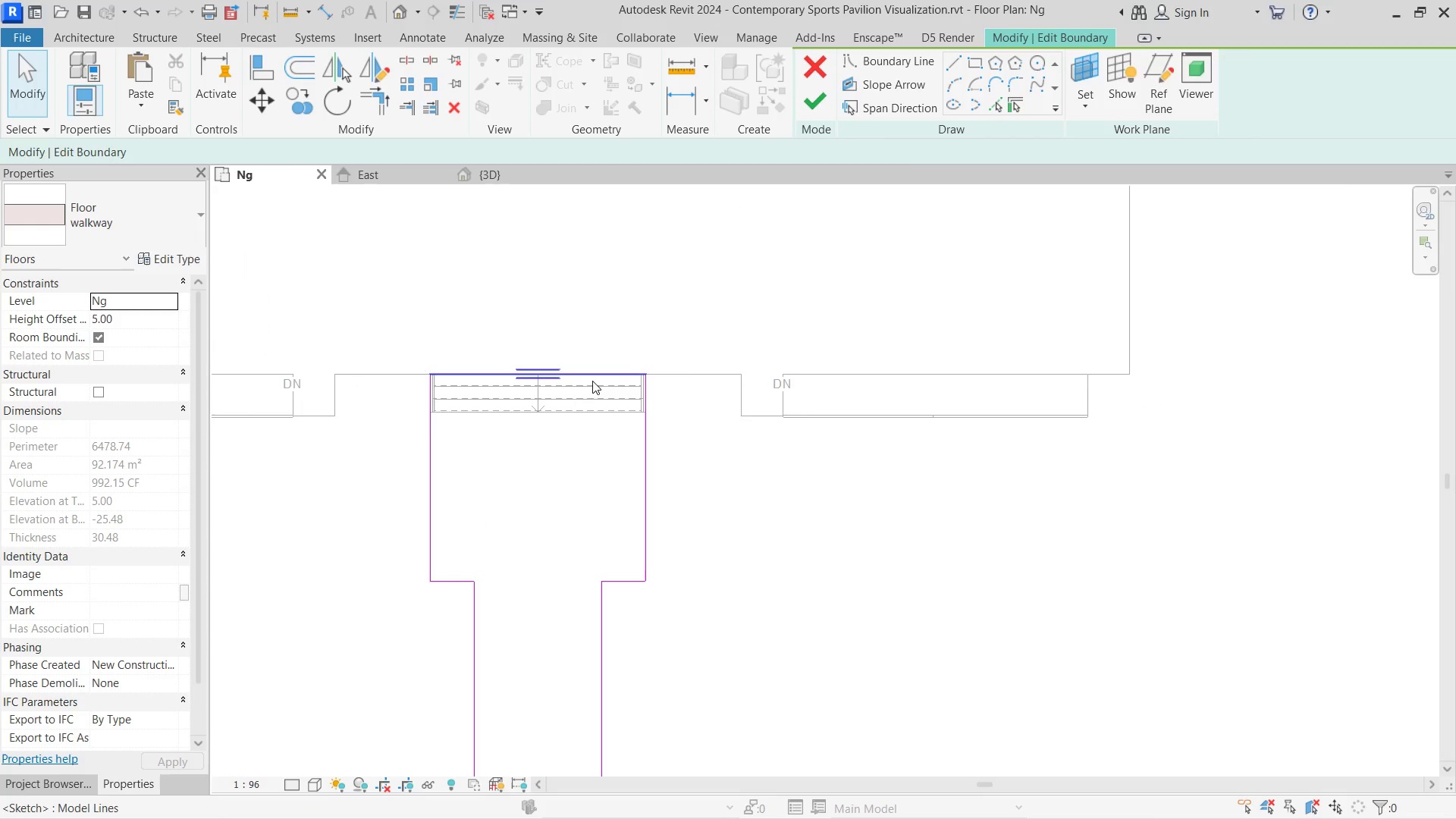 
left_click_drag(start_coordinate=[593, 374], to_coordinate=[596, 415])
 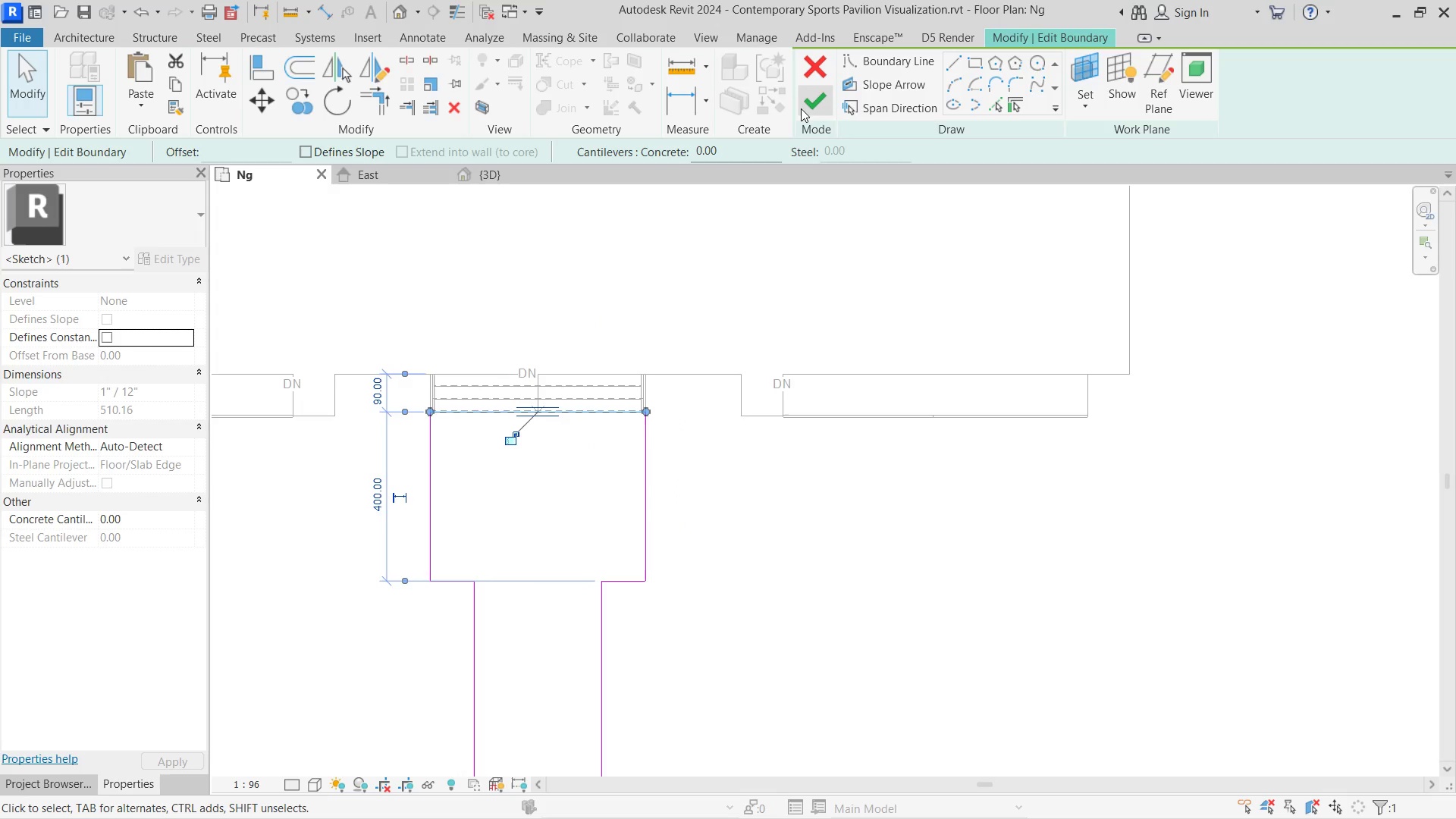 
left_click([801, 110])
 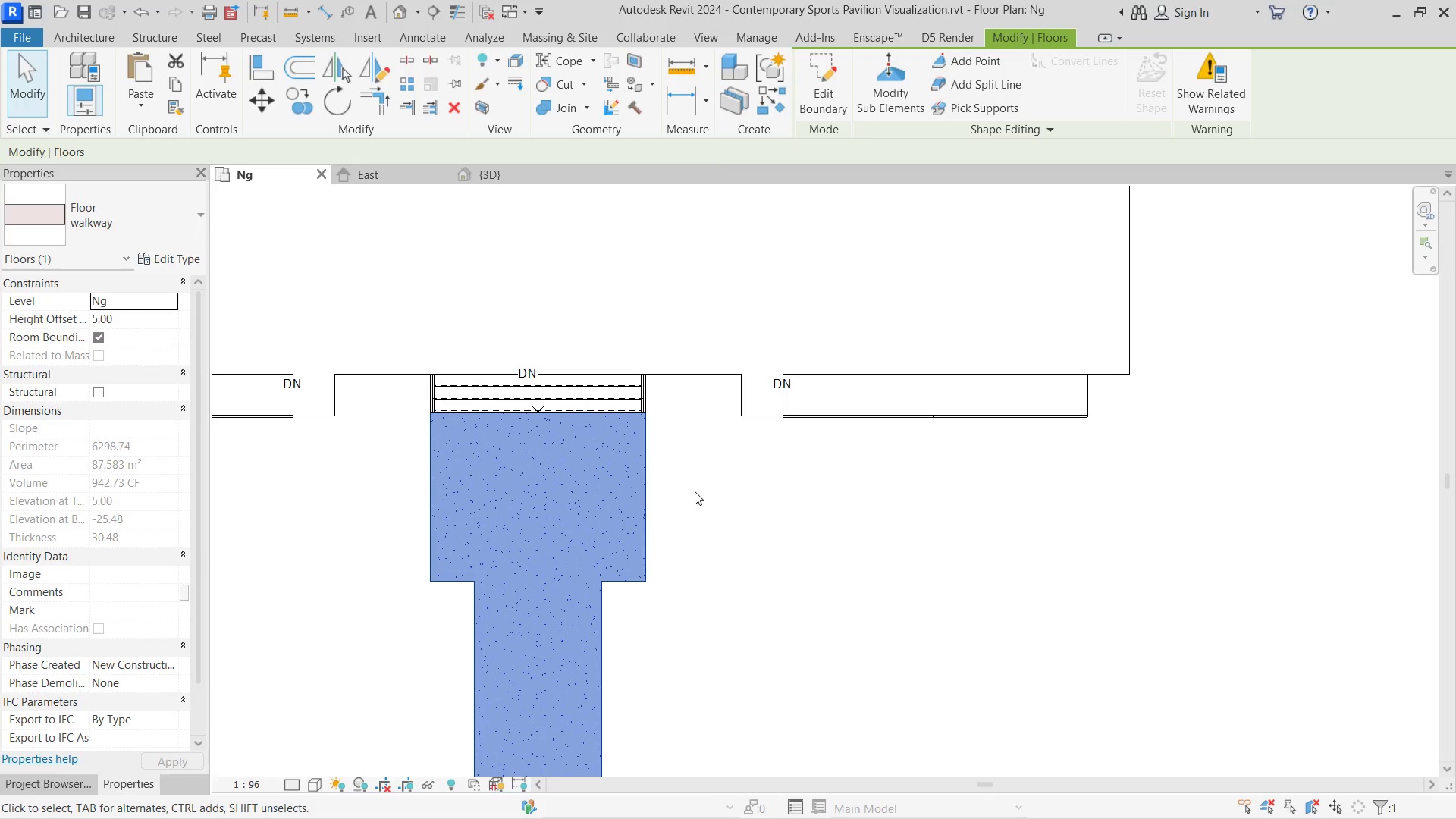 
left_click([695, 491])
 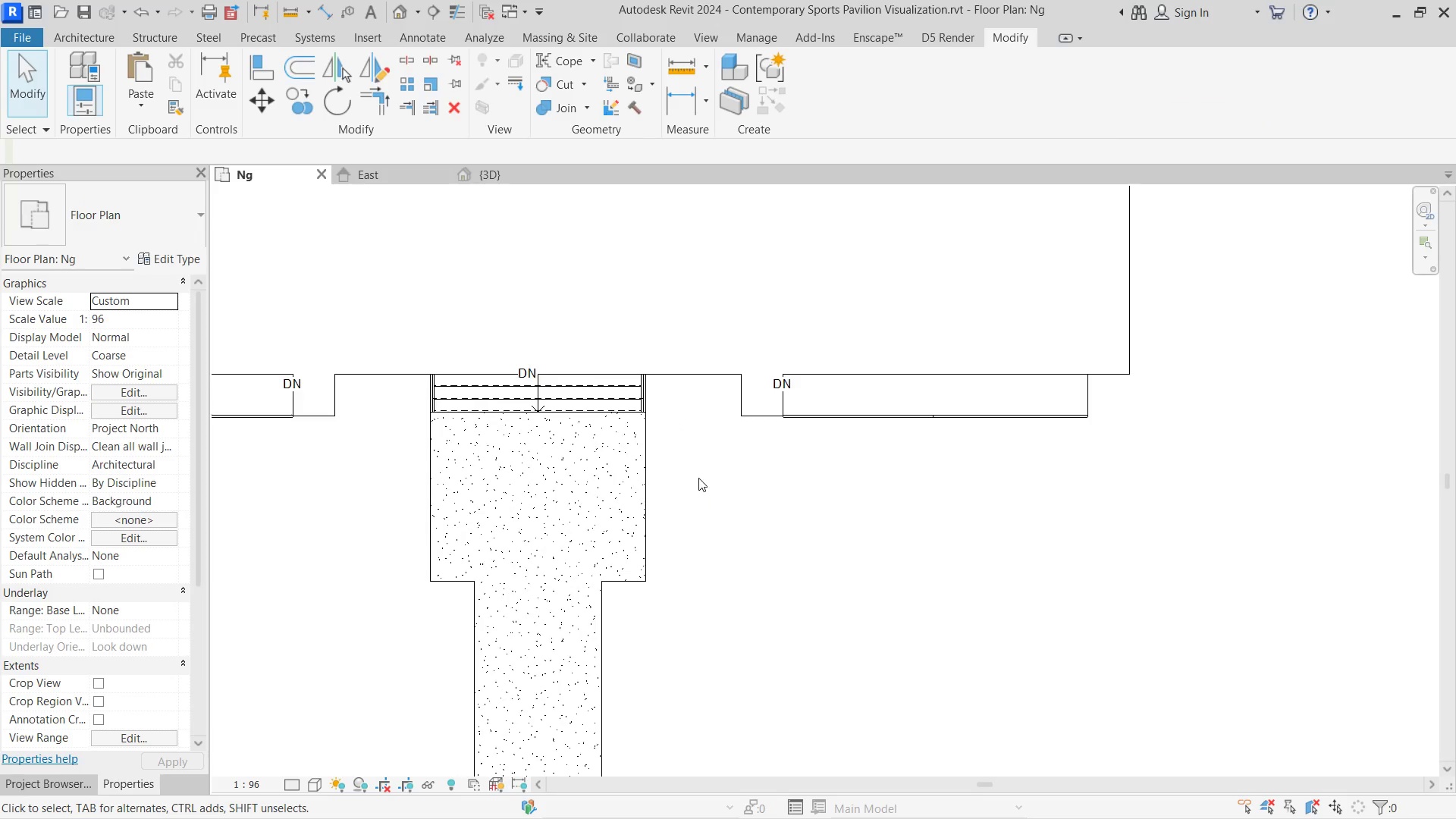 
scroll: coordinate [733, 473], scroll_direction: down, amount: 10.0
 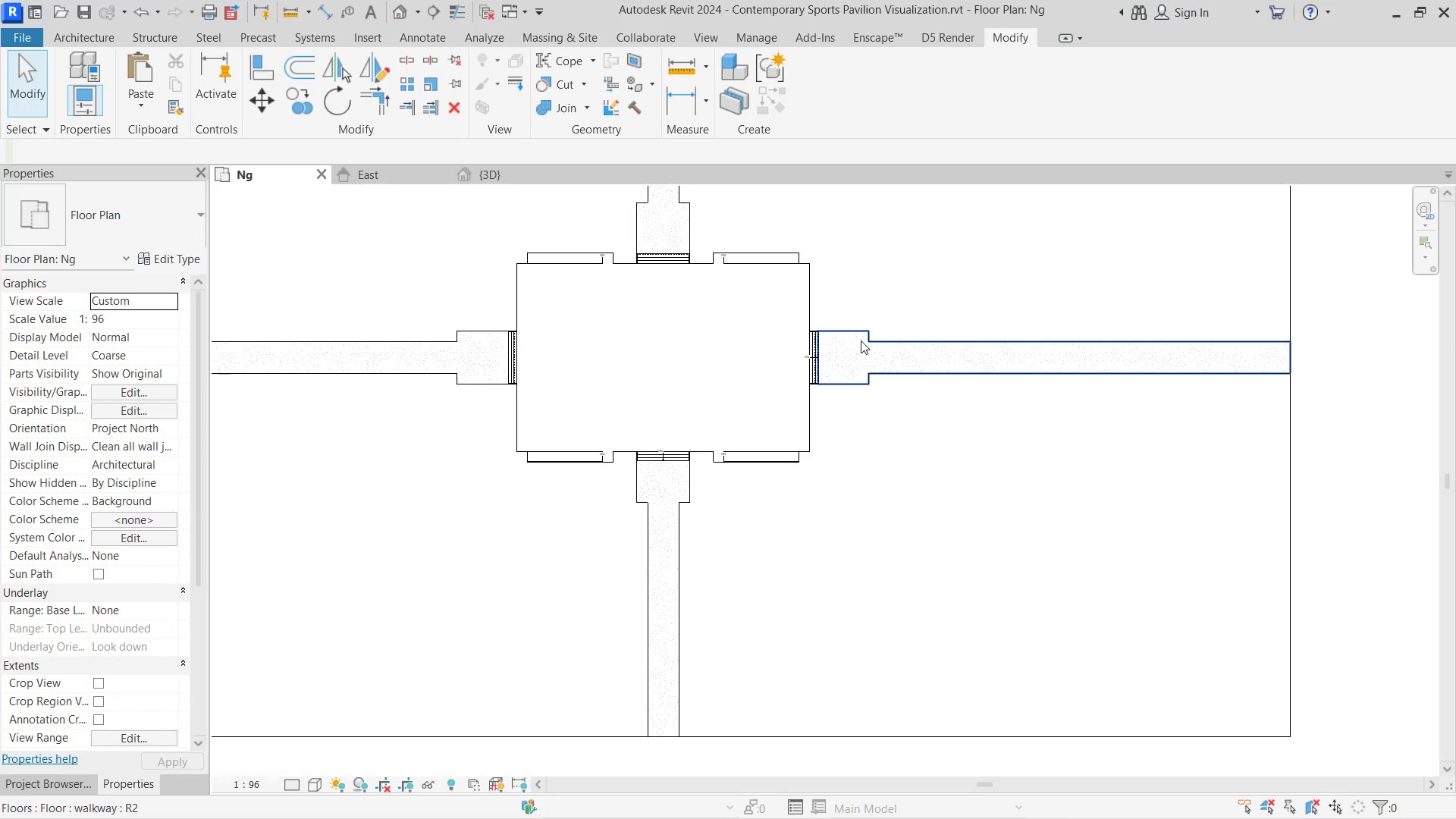 
left_click([864, 338])
 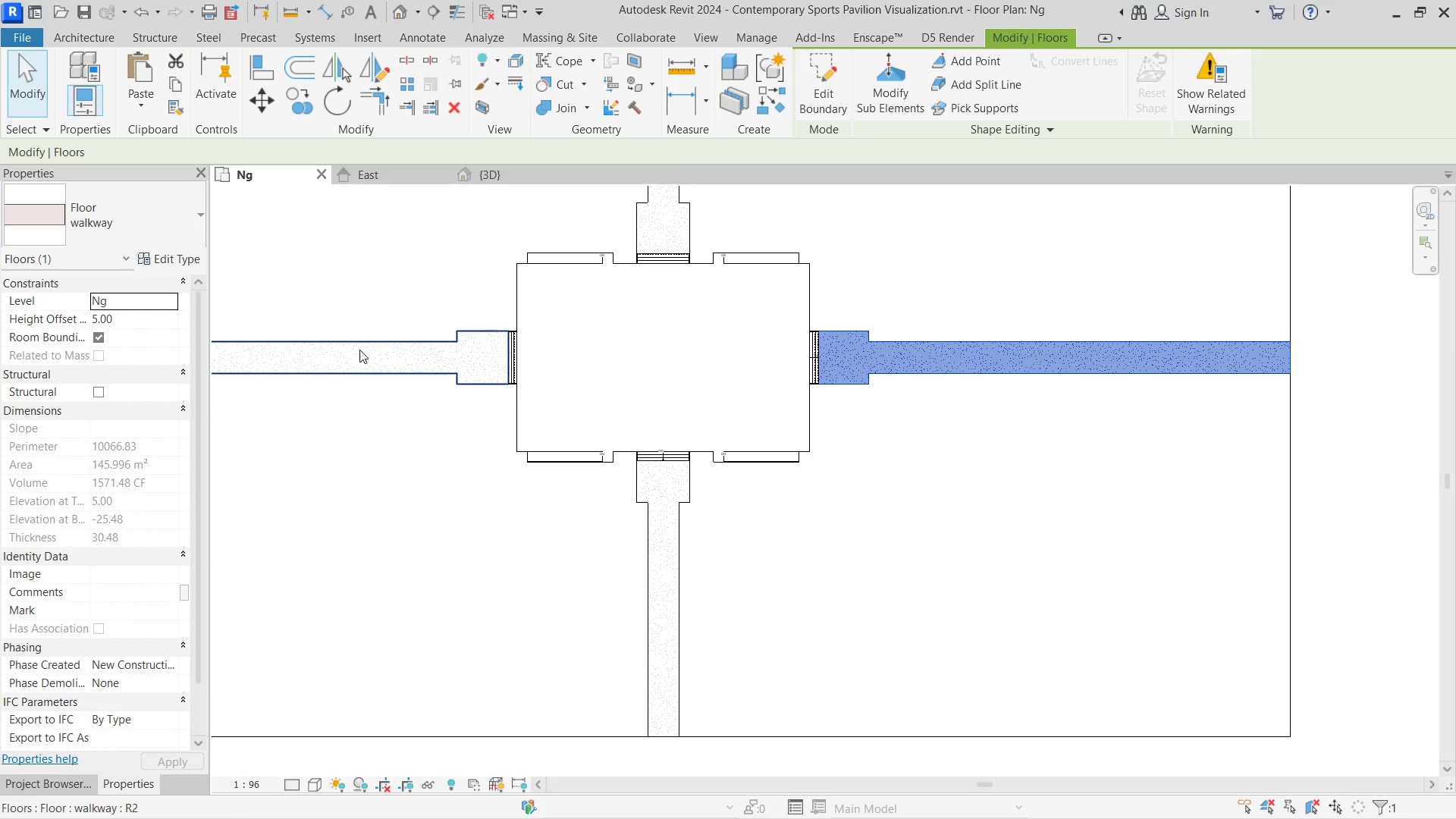 
left_click([390, 350])
 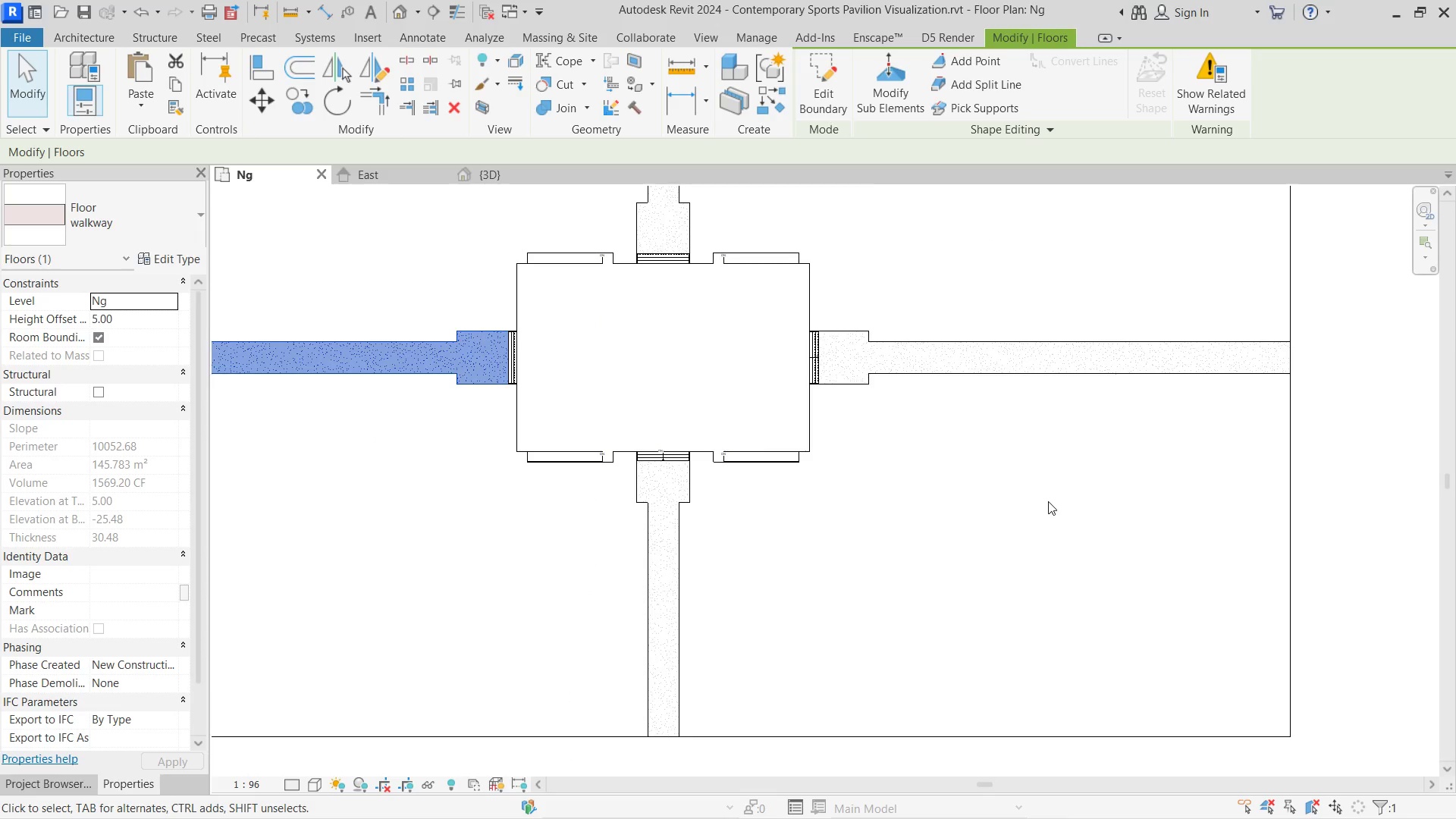 
scroll: coordinate [1052, 501], scroll_direction: down, amount: 3.0
 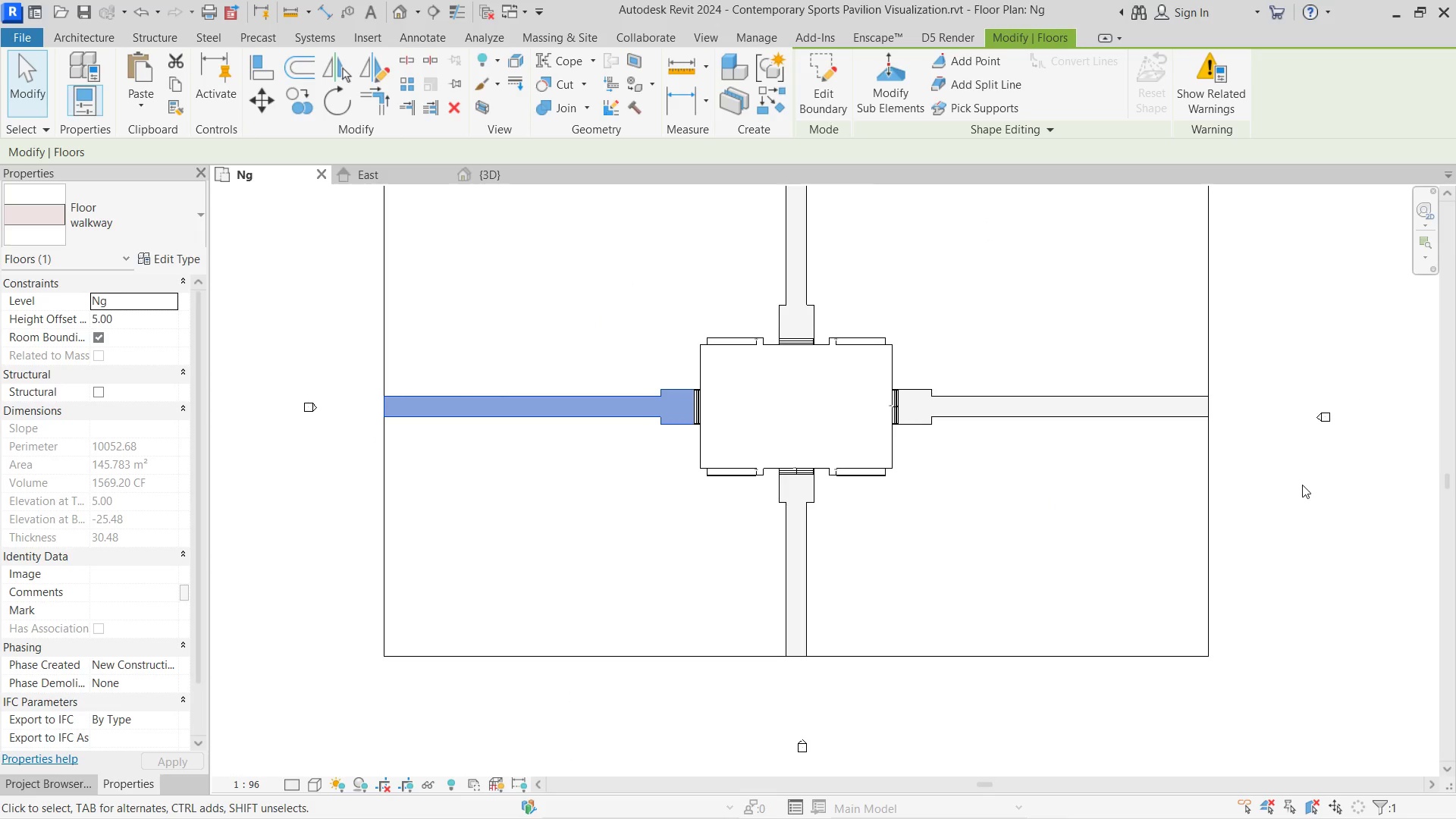 
left_click([1302, 485])
 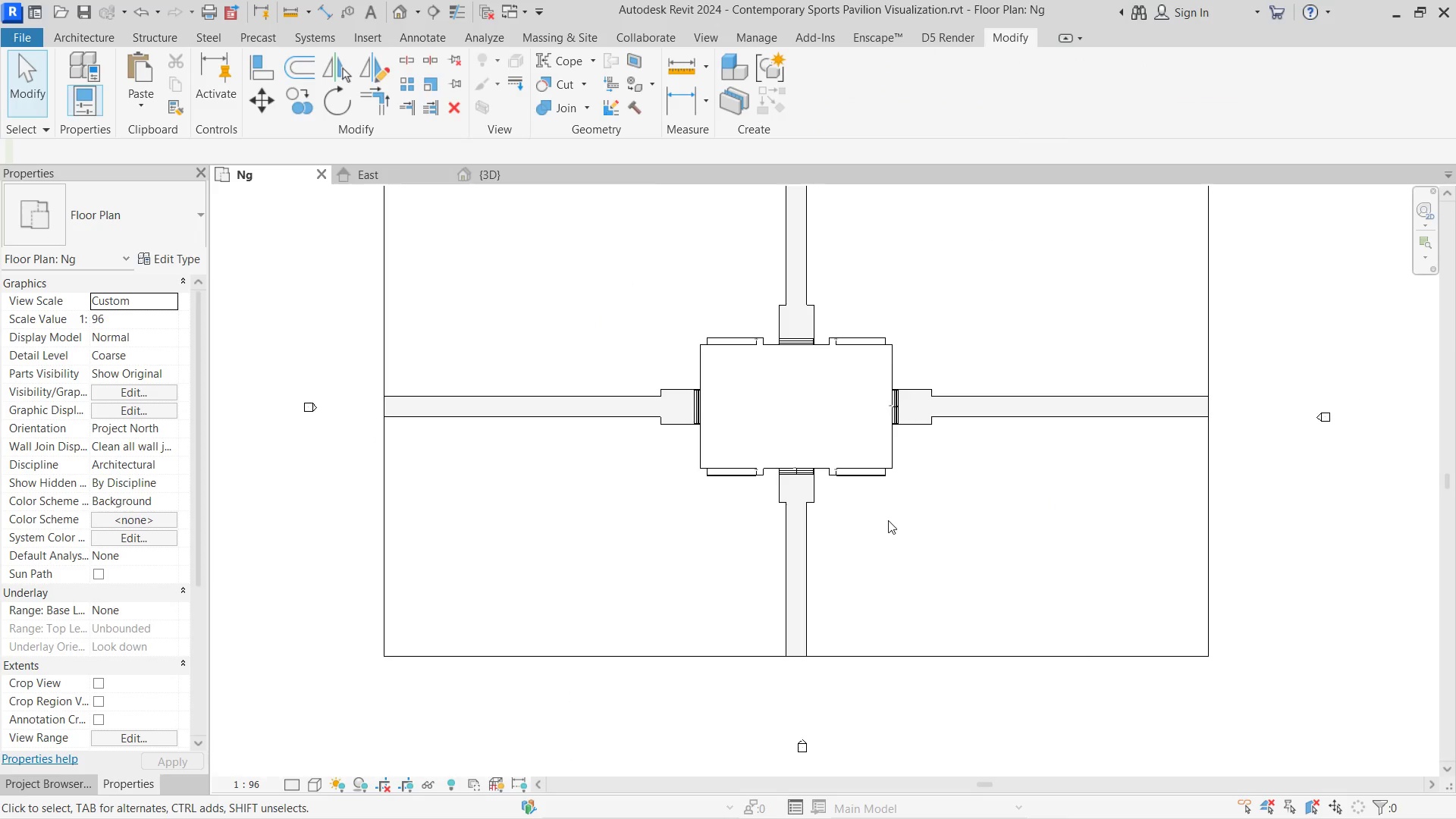 
scroll: coordinate [877, 506], scroll_direction: up, amount: 3.0
 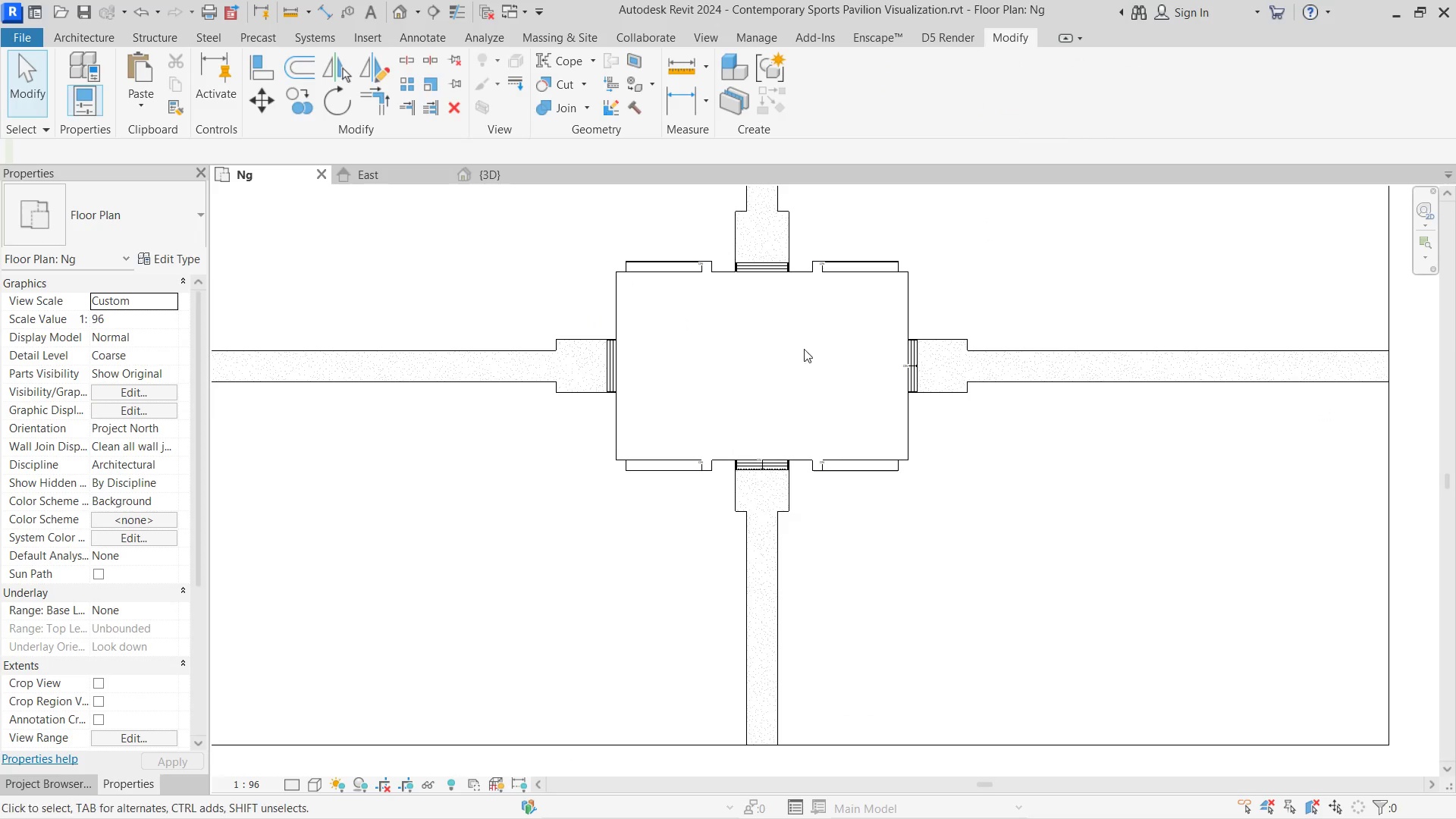 
scroll: coordinate [736, 503], scroll_direction: none, amount: 0.0
 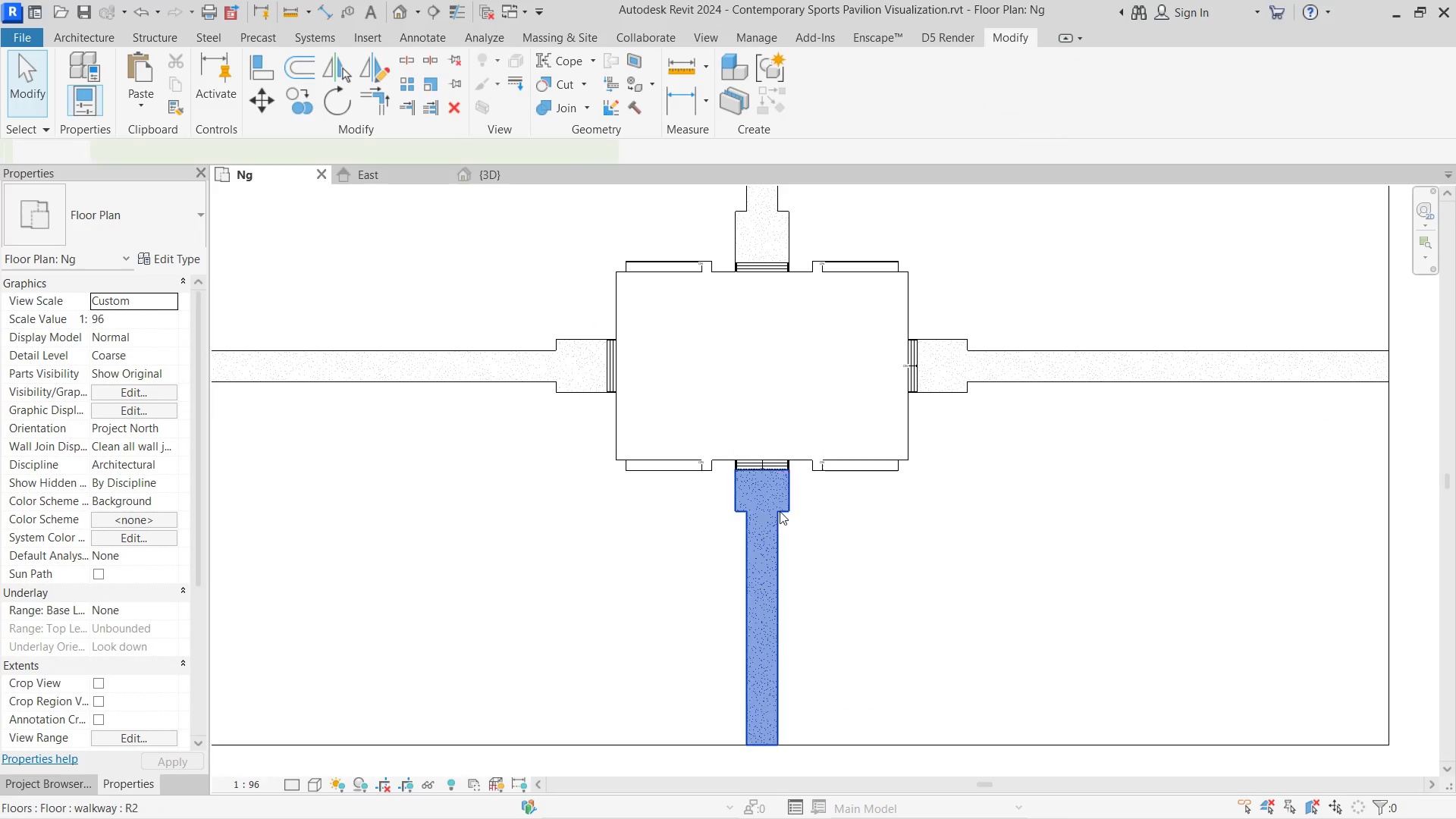 
double_click([780, 511])
 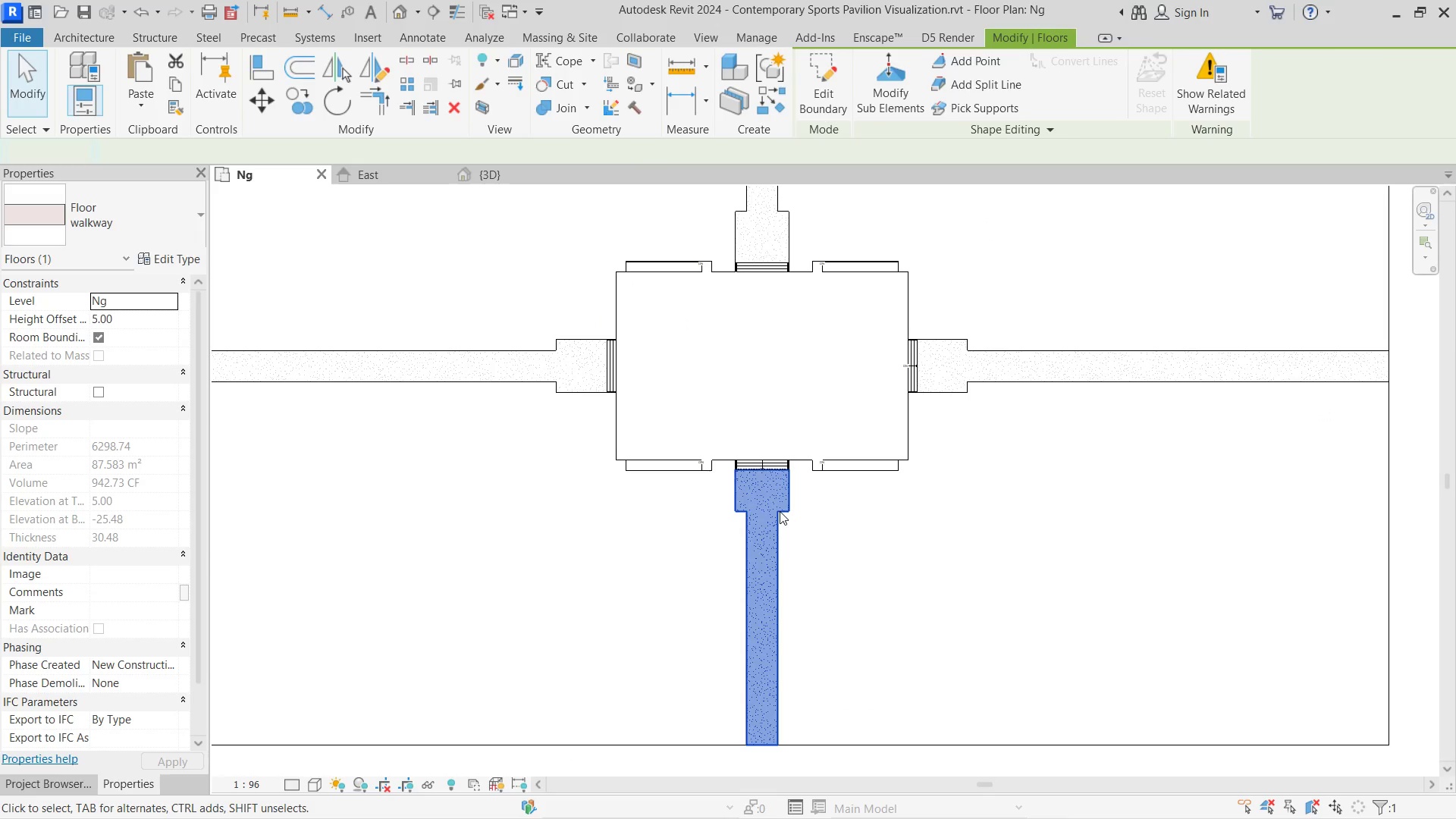 
left_click_drag(start_coordinate=[780, 511], to_coordinate=[792, 494])
 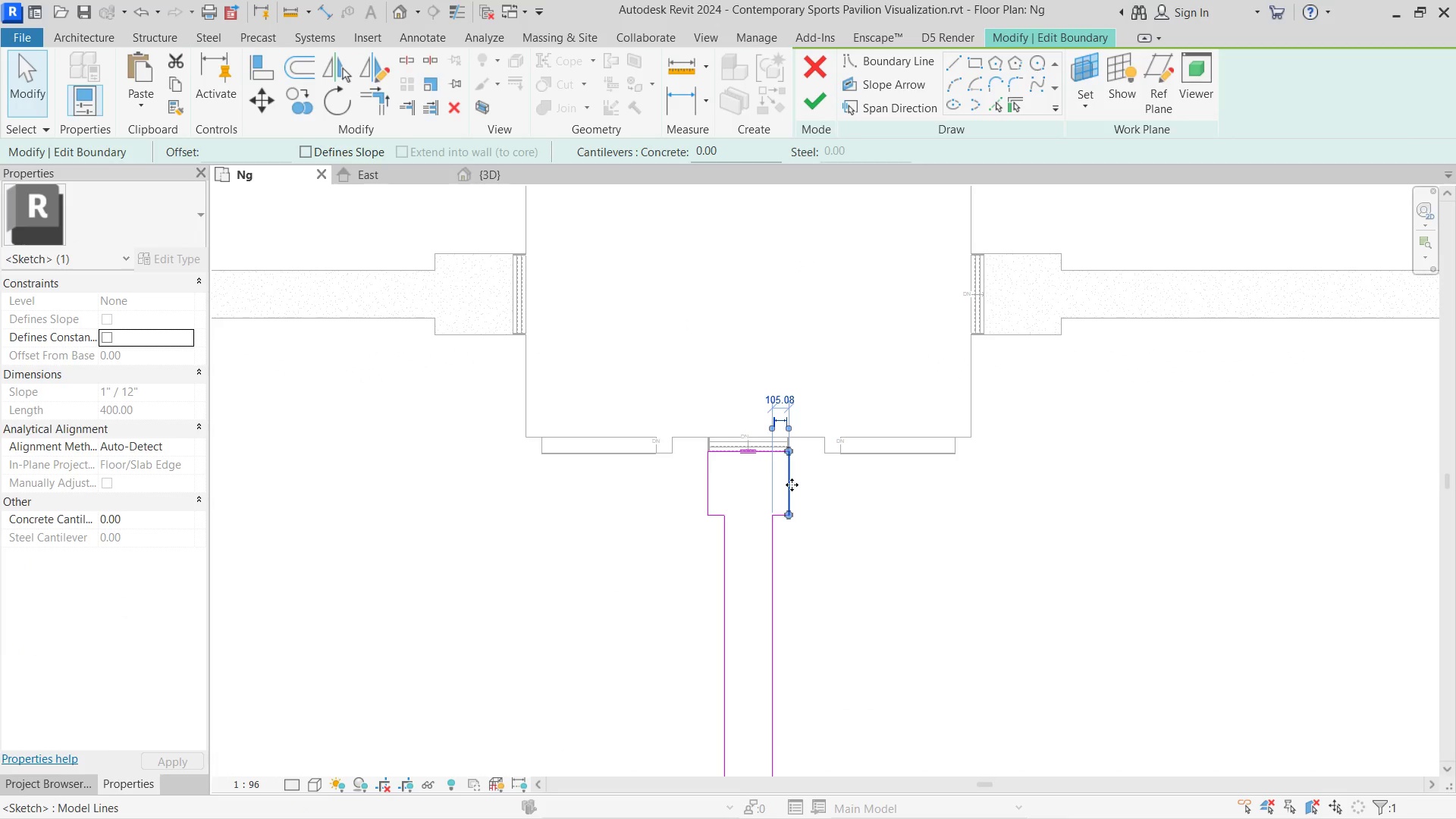 
left_click([792, 494])
 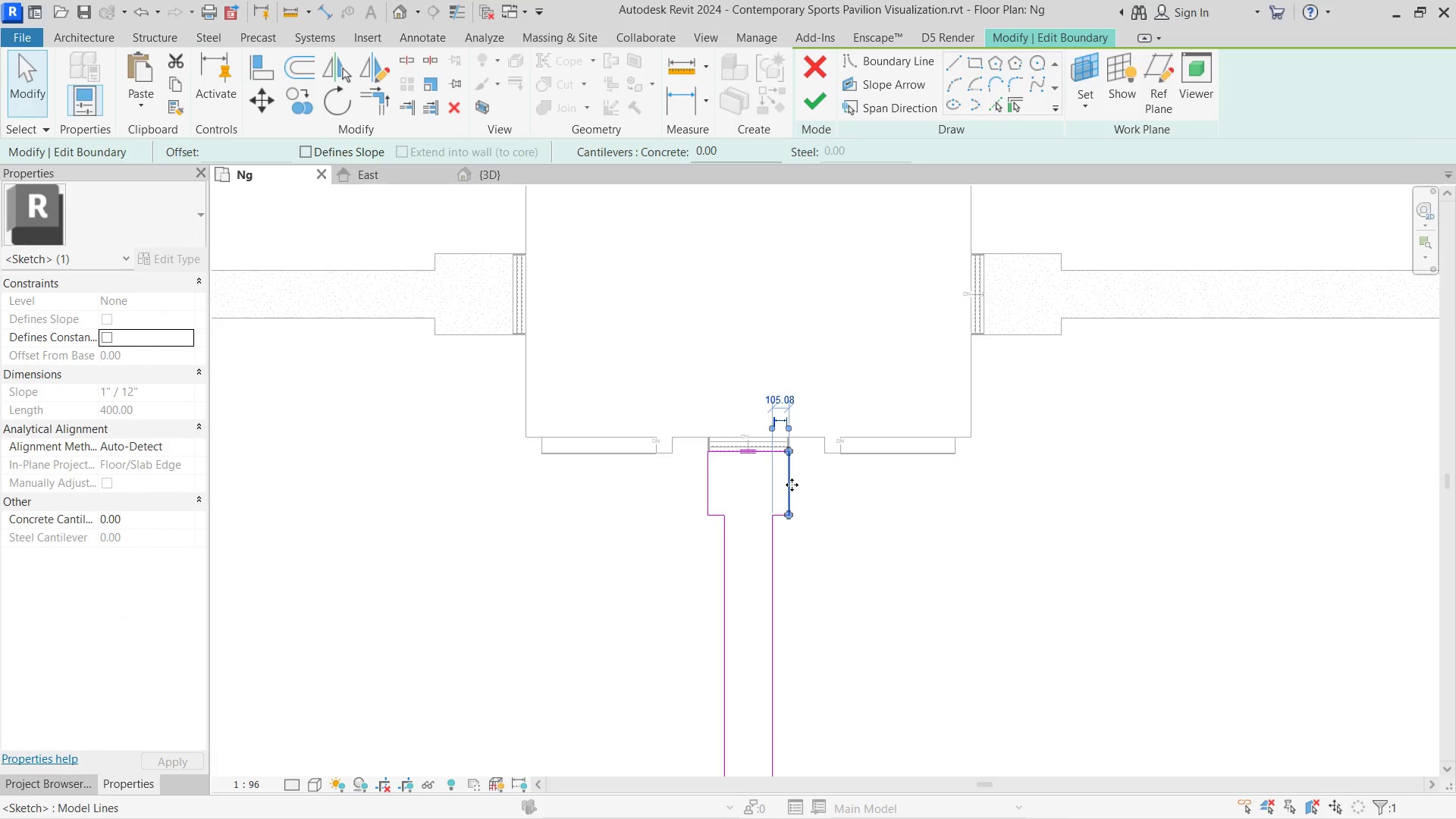 
scroll: coordinate [789, 503], scroll_direction: up, amount: 2.0
 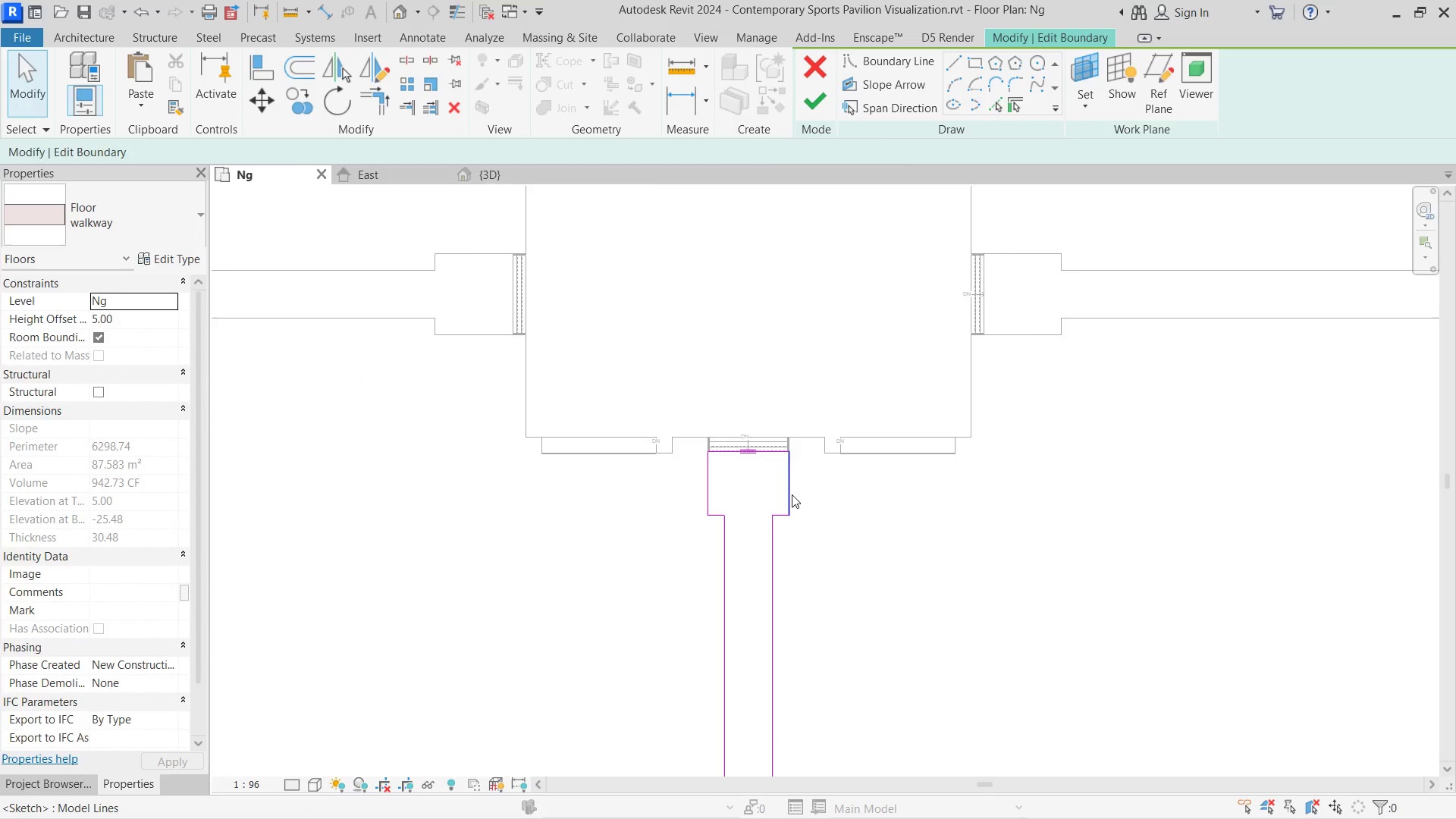 
left_click_drag(start_coordinate=[792, 482], to_coordinate=[977, 479])
 